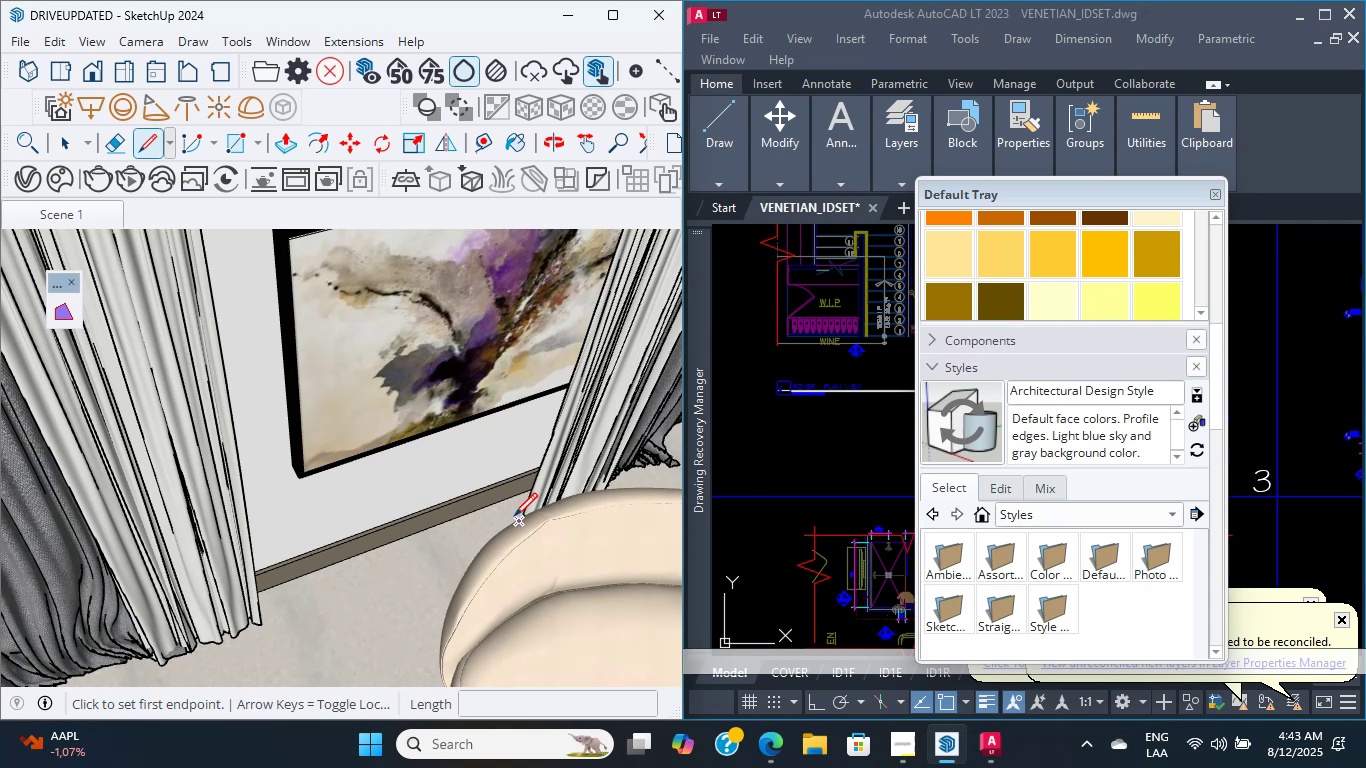 
wait(32.75)
 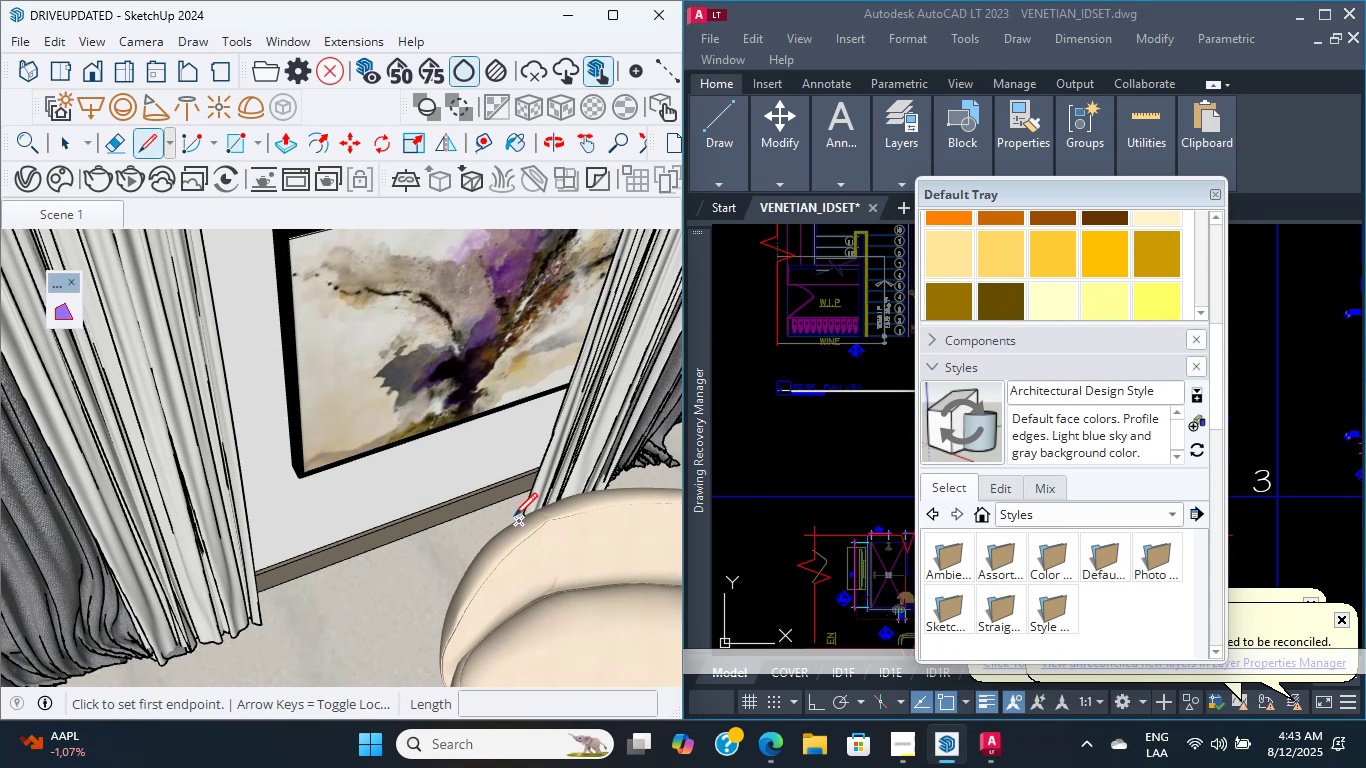 
scroll: coordinate [782, 395], scroll_direction: up, amount: 1.0
 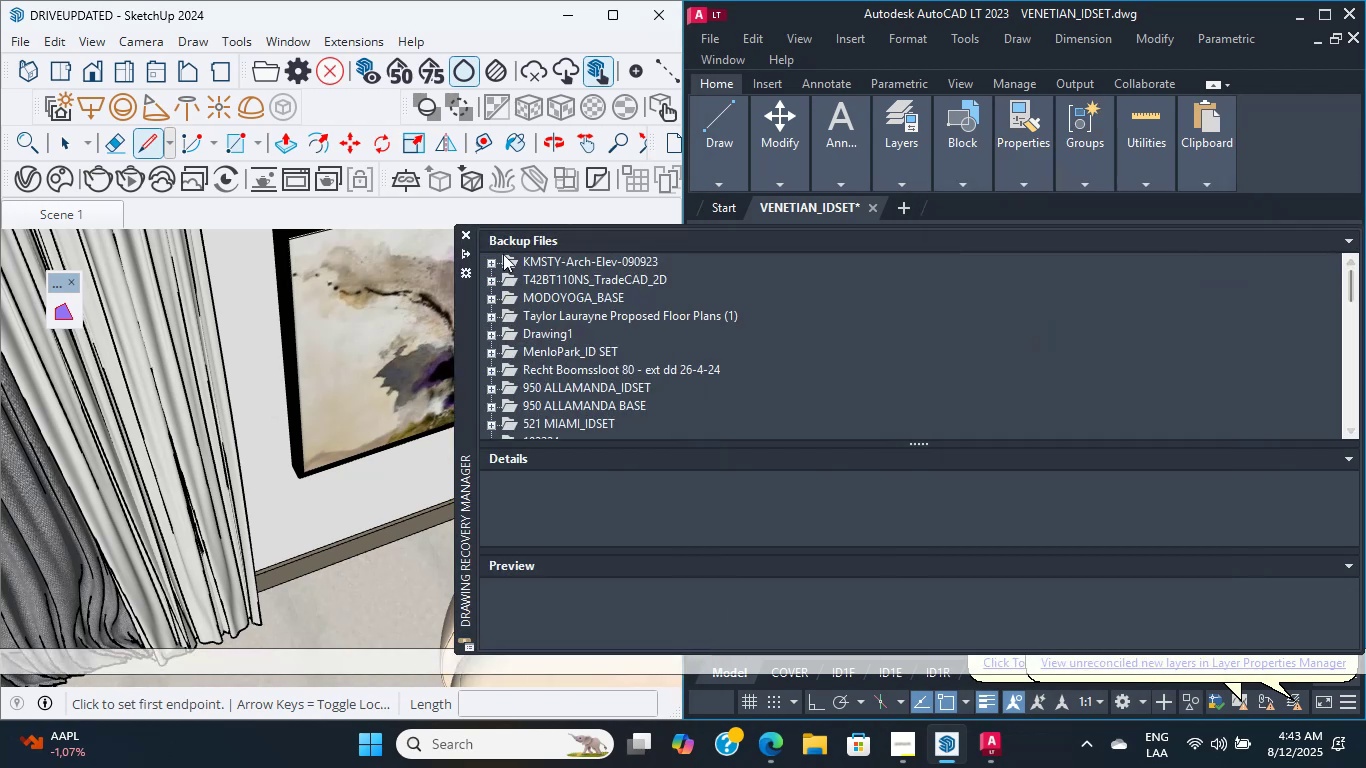 
left_click([467, 231])
 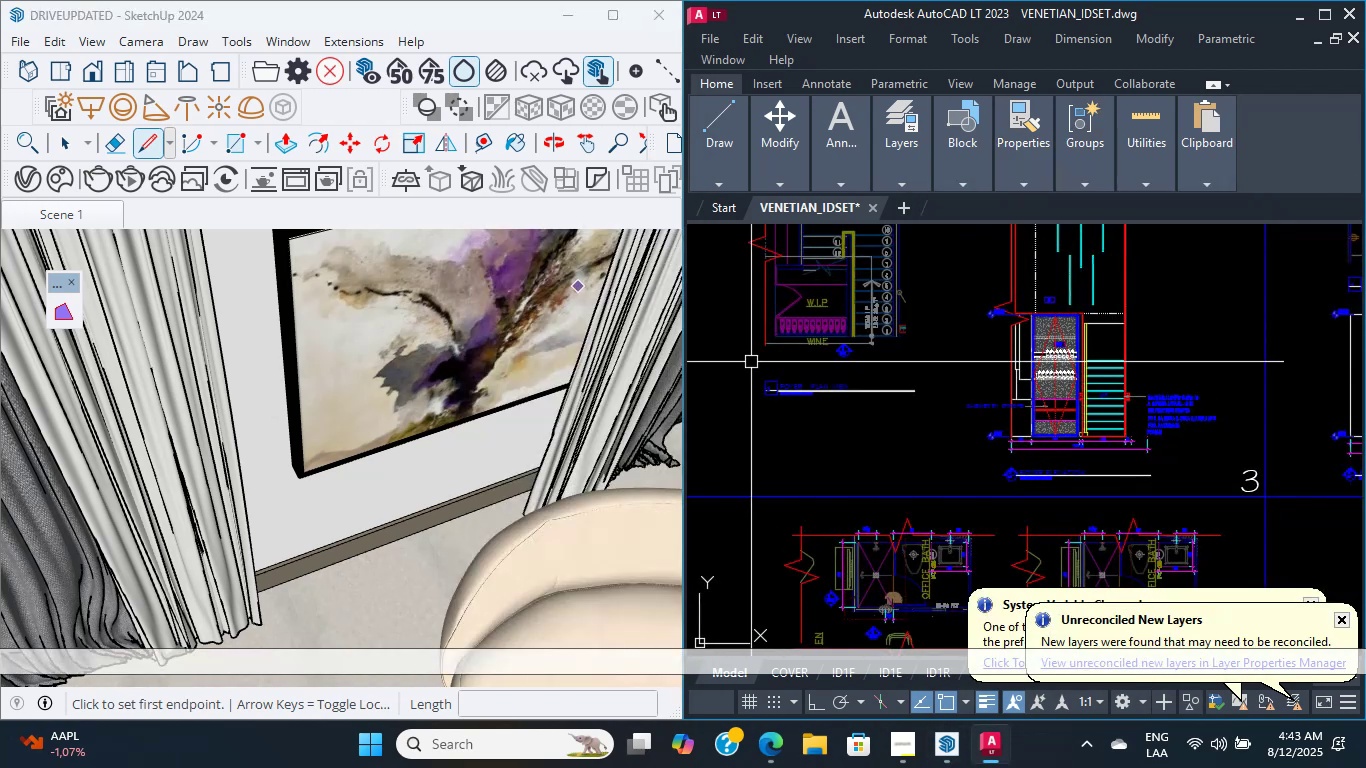 
scroll: coordinate [841, 587], scroll_direction: up, amount: 8.0
 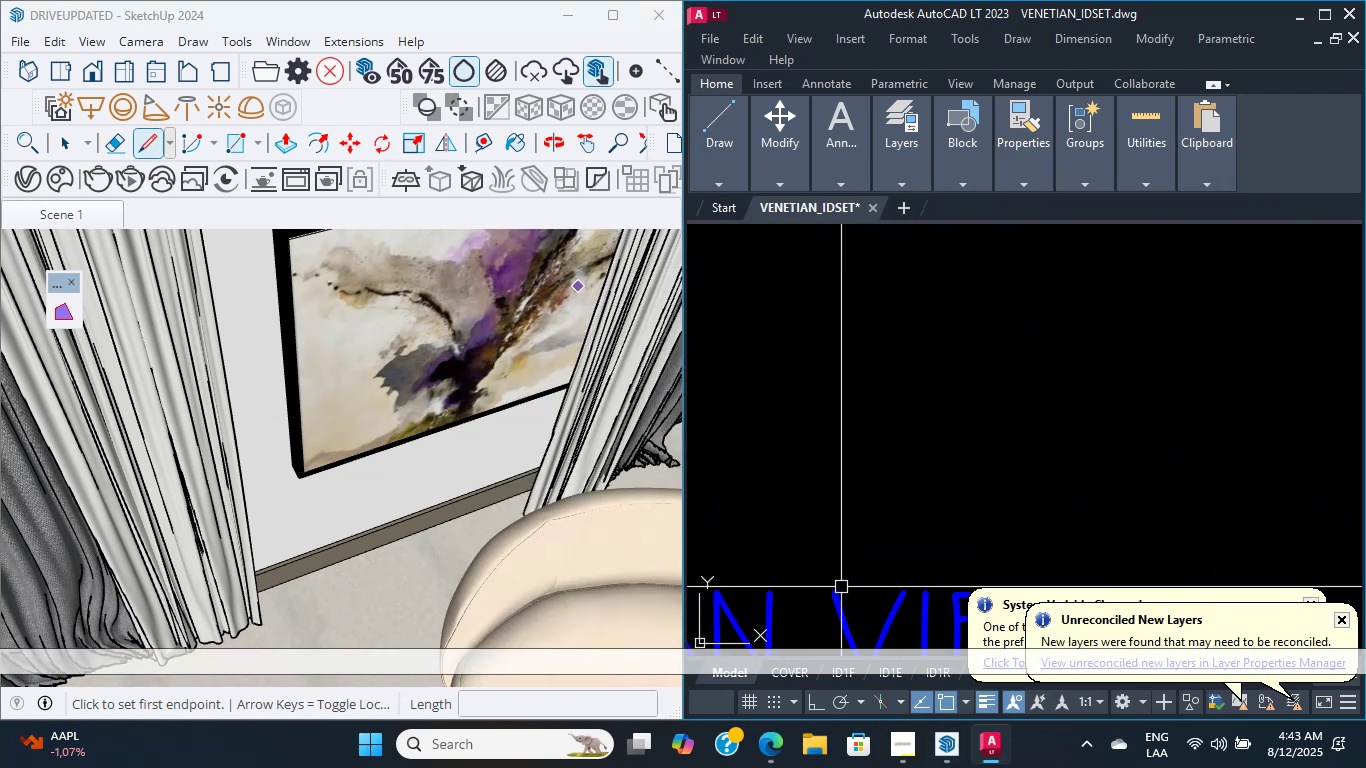 
scroll: coordinate [841, 587], scroll_direction: down, amount: 4.0
 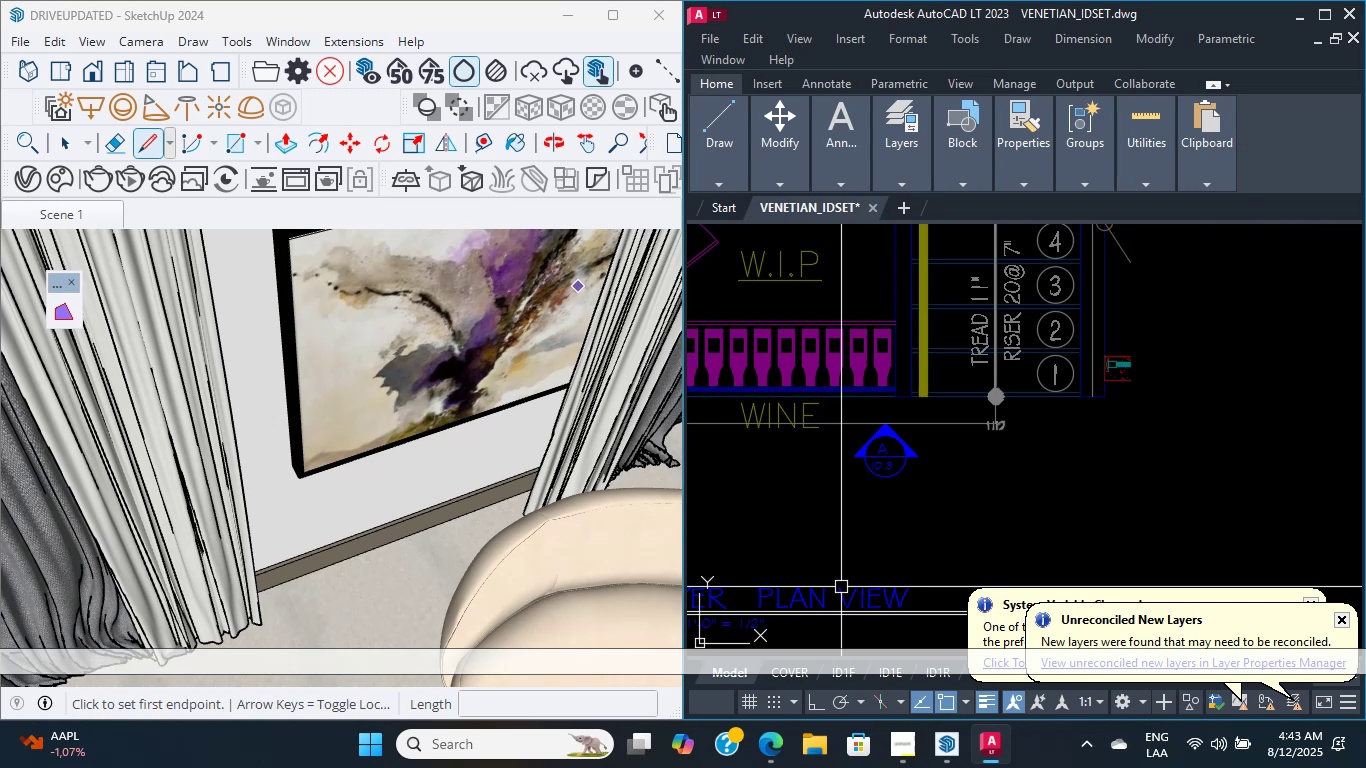 
scroll: coordinate [841, 587], scroll_direction: up, amount: 4.0
 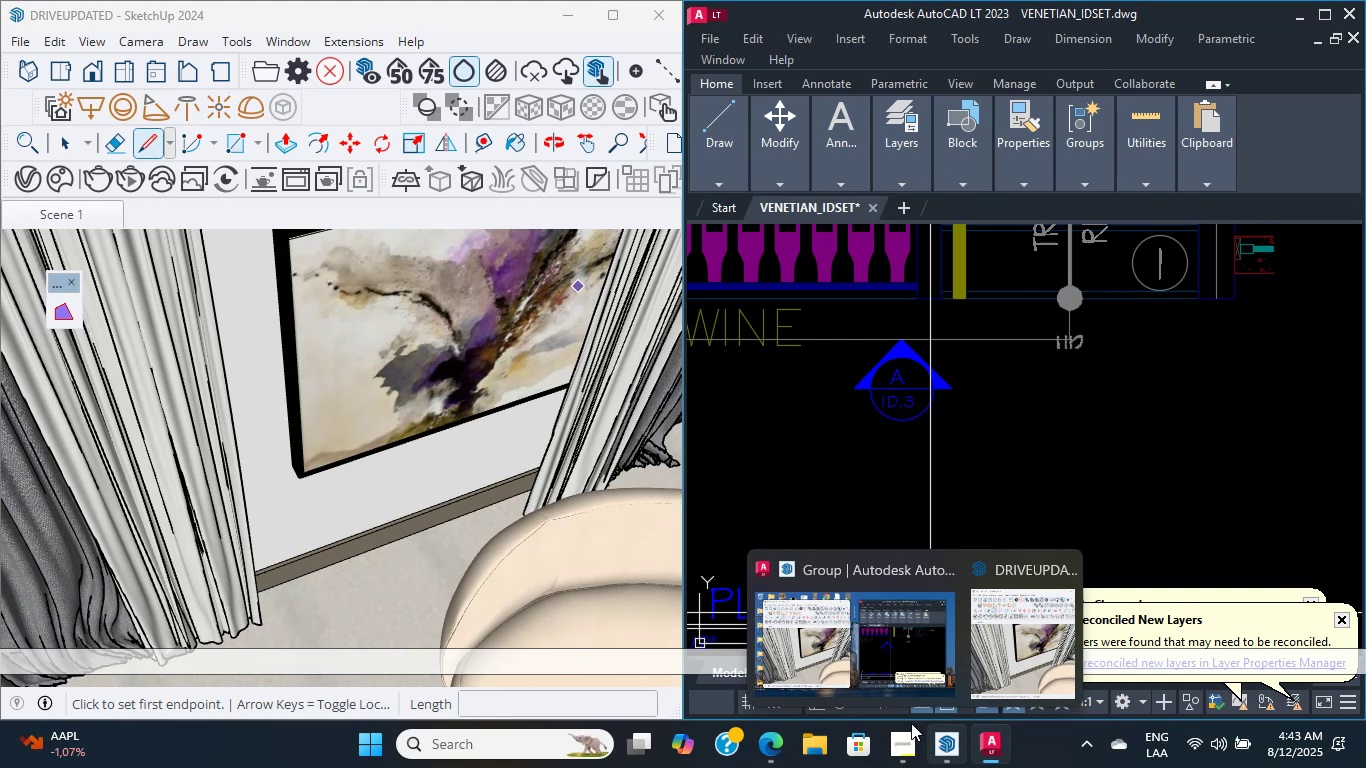 
wait(18.36)
 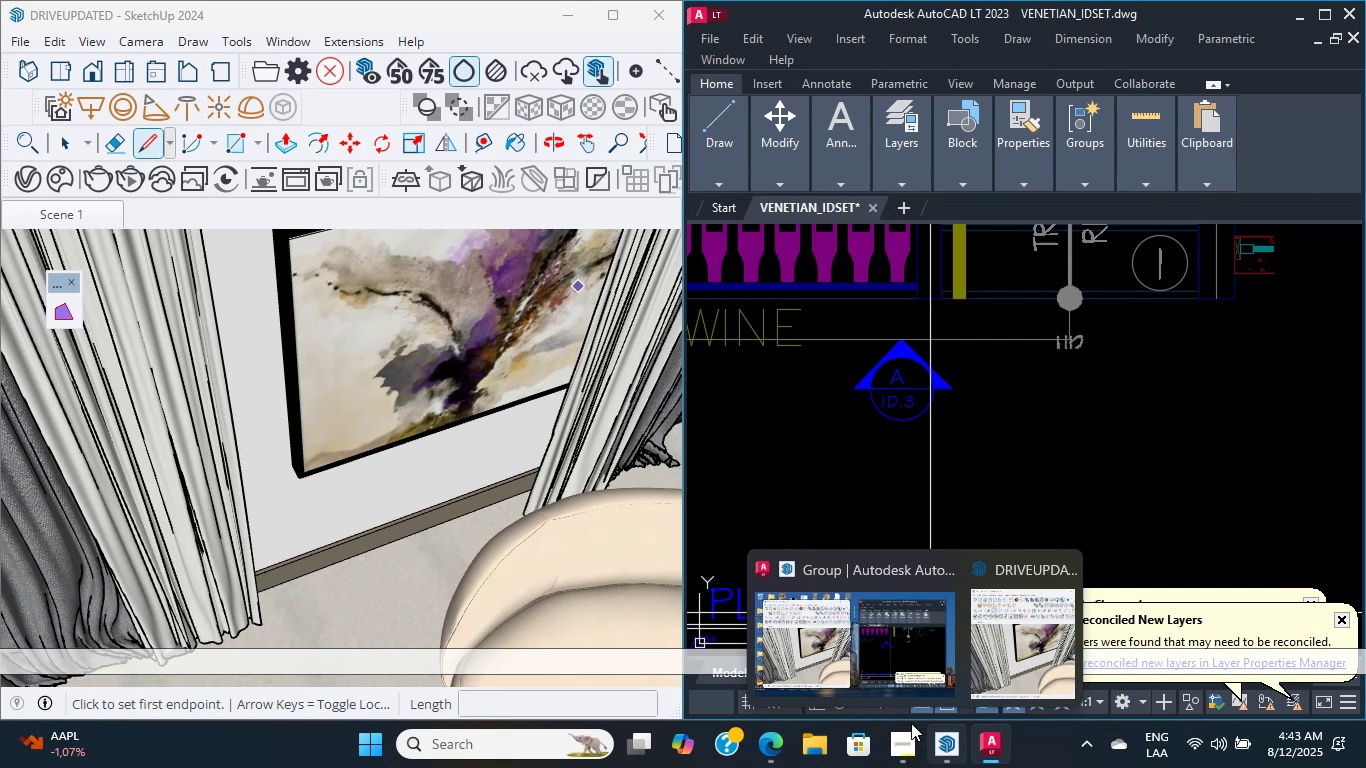 
scroll: coordinate [1077, 266], scroll_direction: up, amount: 2.0
 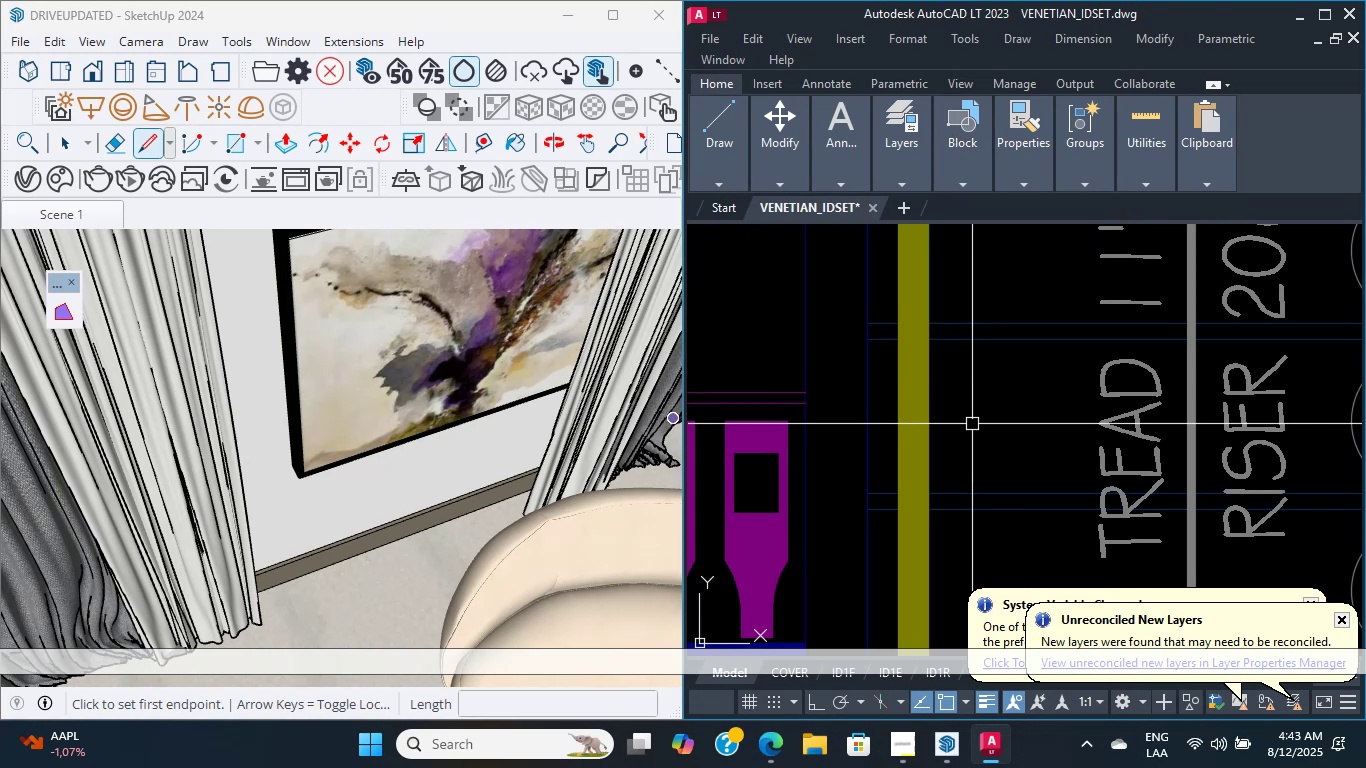 
wait(10.93)
 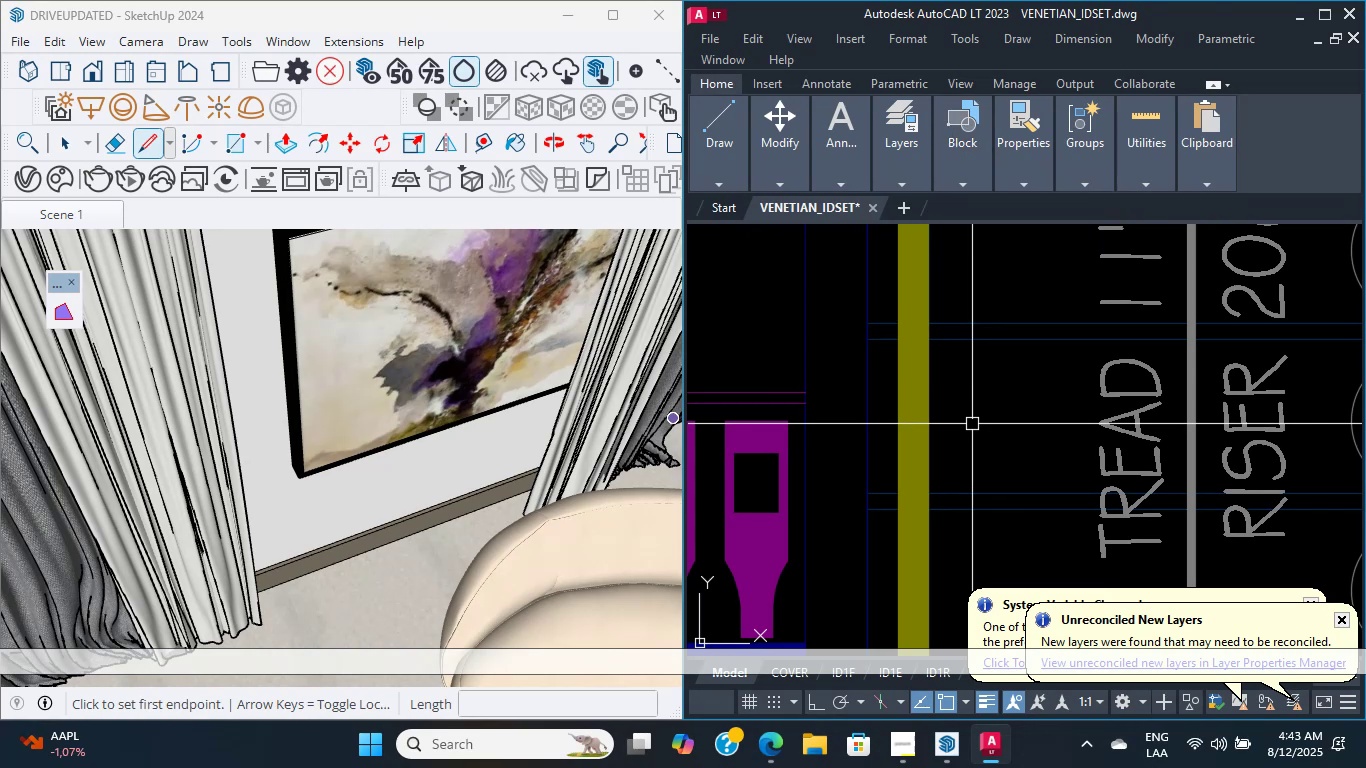 
scroll: coordinate [1128, 404], scroll_direction: down, amount: 12.0
 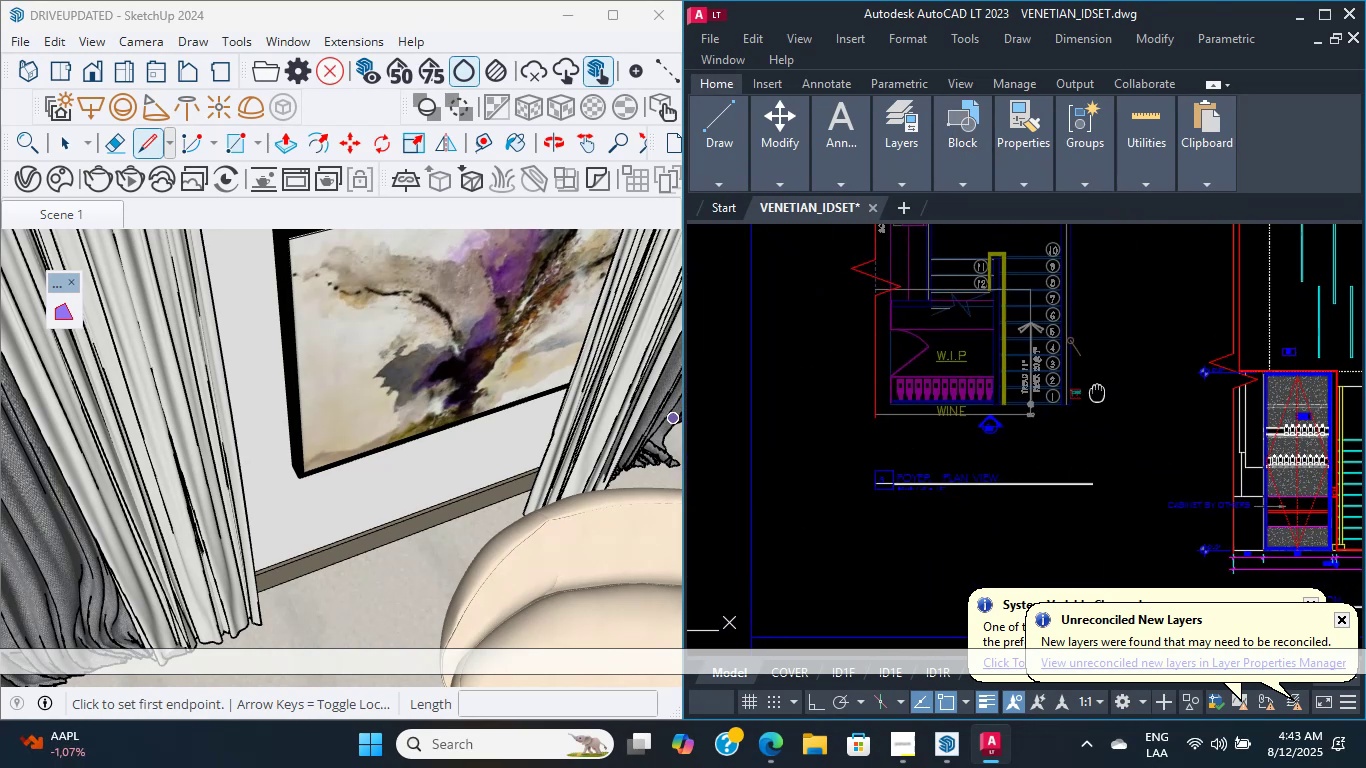 
mouse_move([1094, 376])
 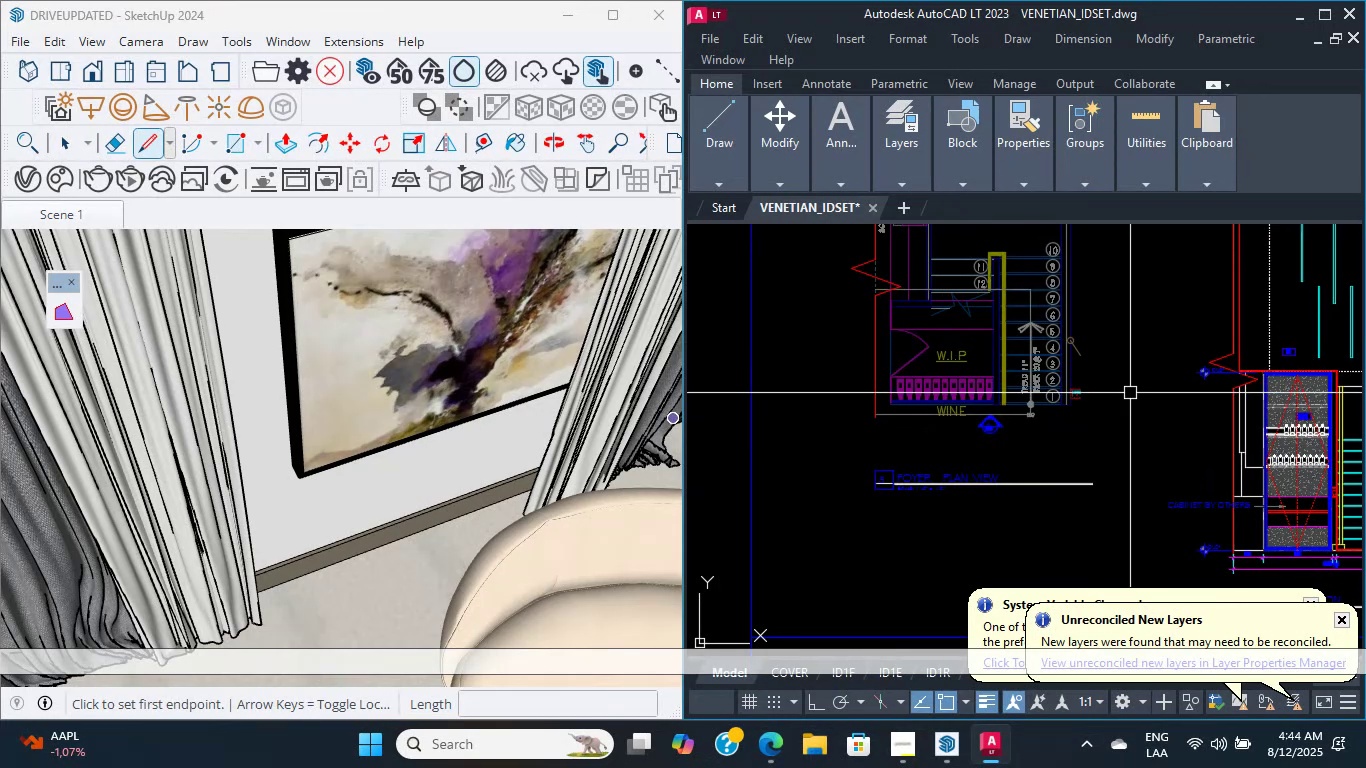 
scroll: coordinate [1059, 389], scroll_direction: up, amount: 1.0
 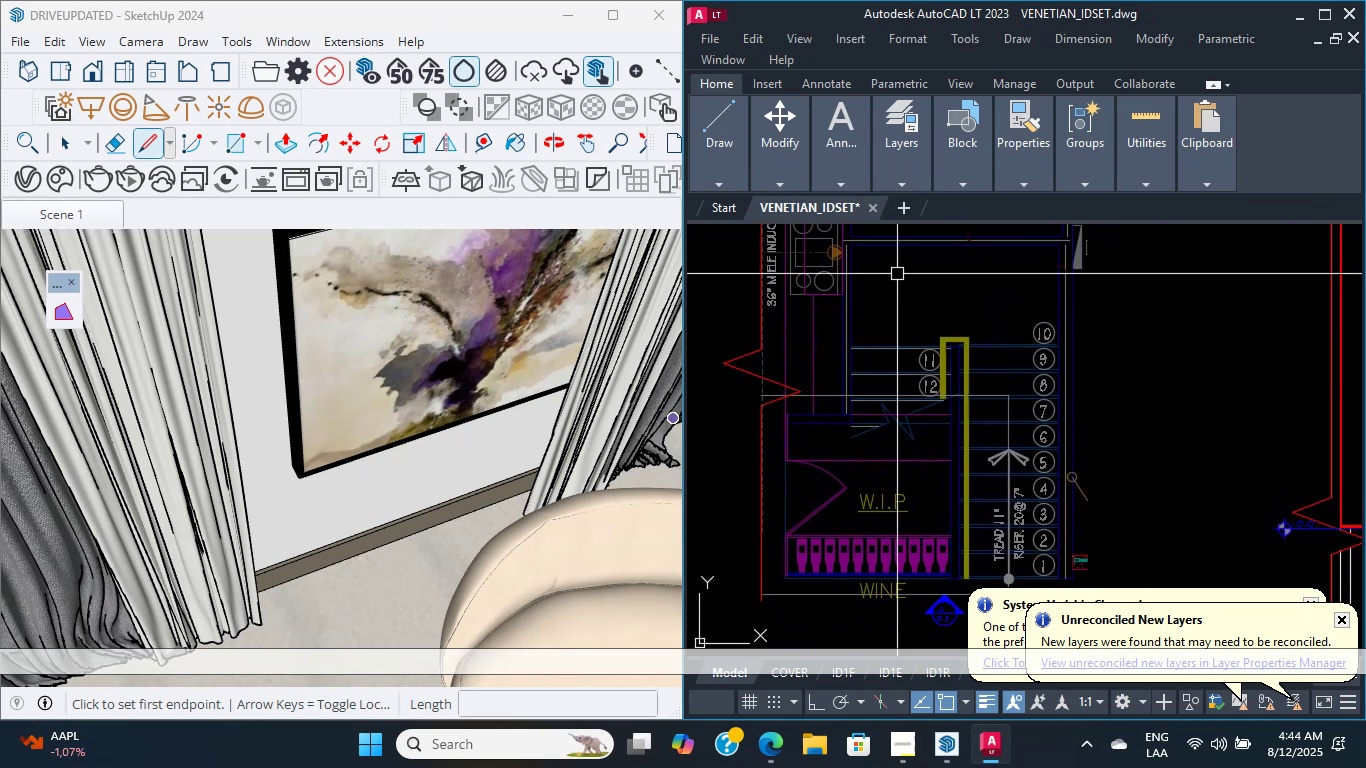 
wait(12.11)
 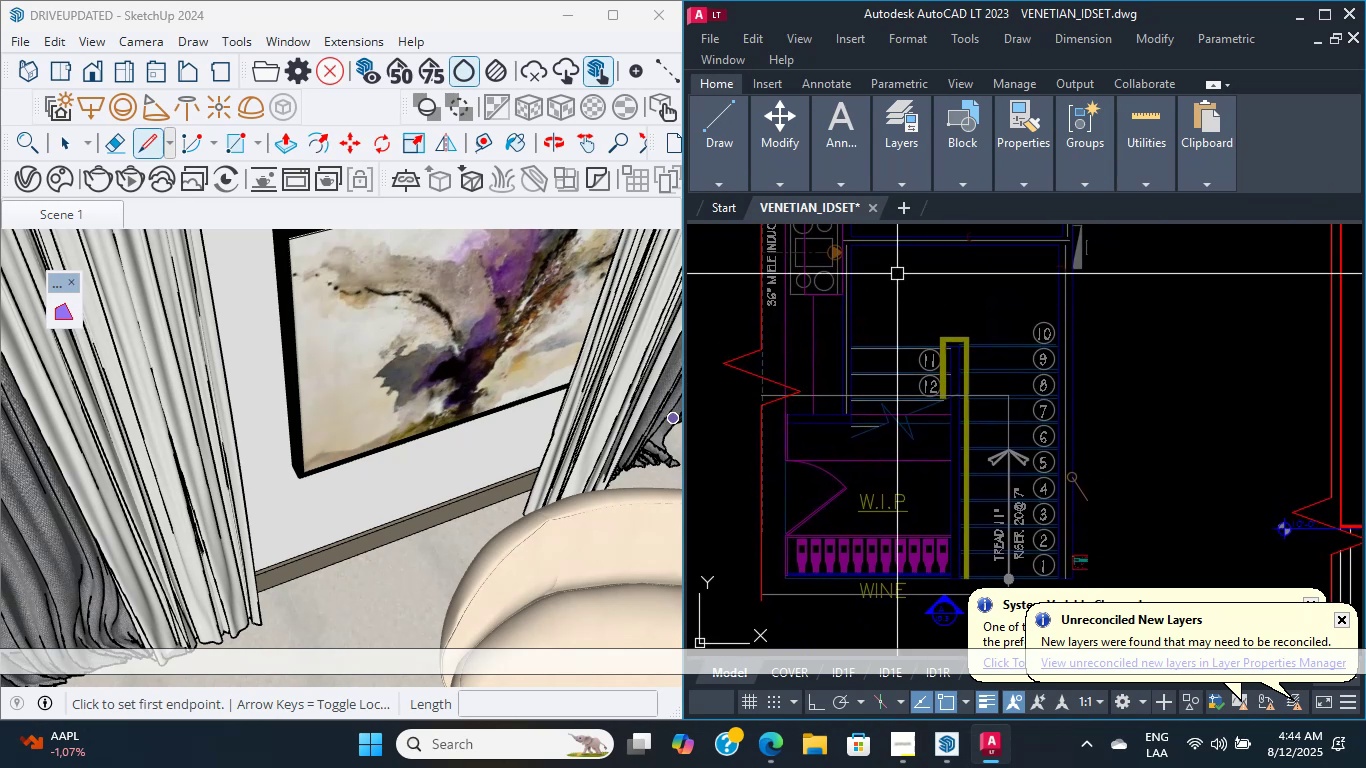 
scroll: coordinate [1020, 426], scroll_direction: up, amount: 4.0
 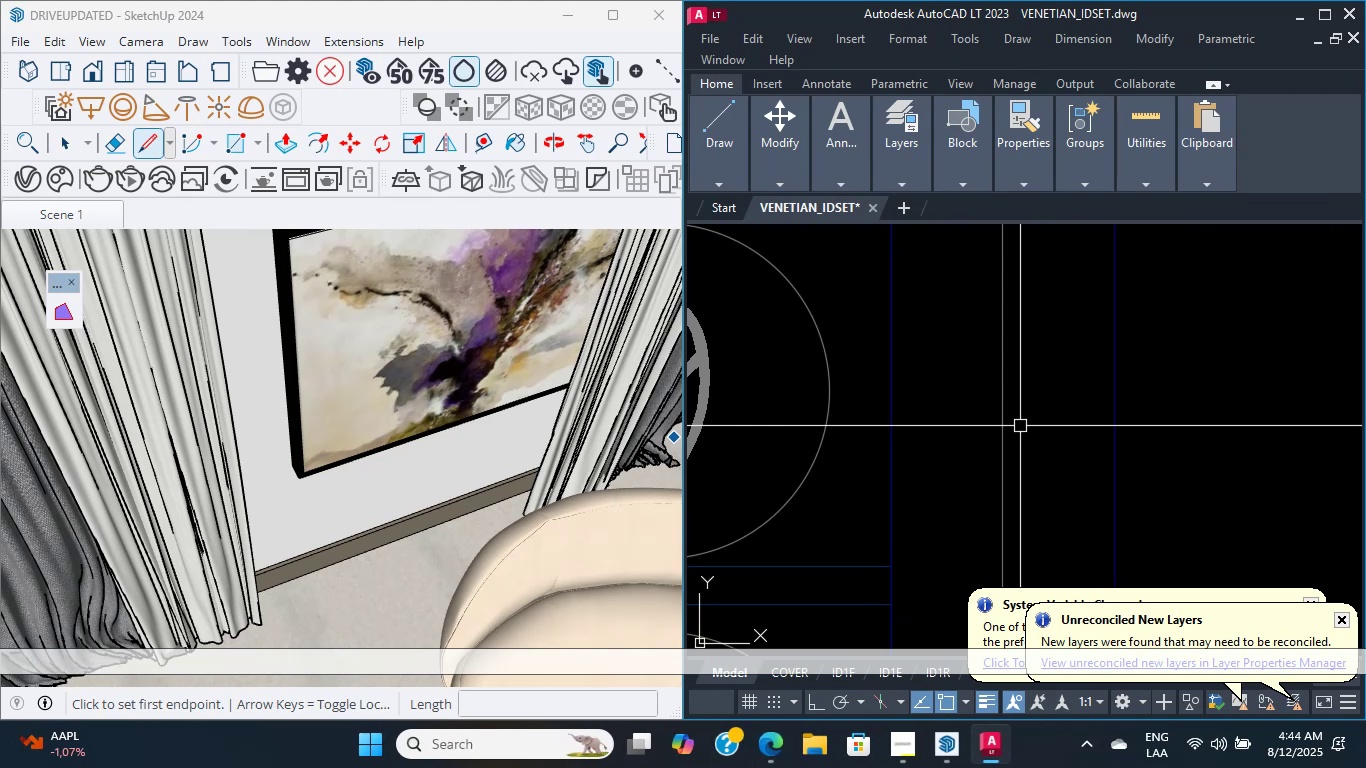 
wait(15.06)
 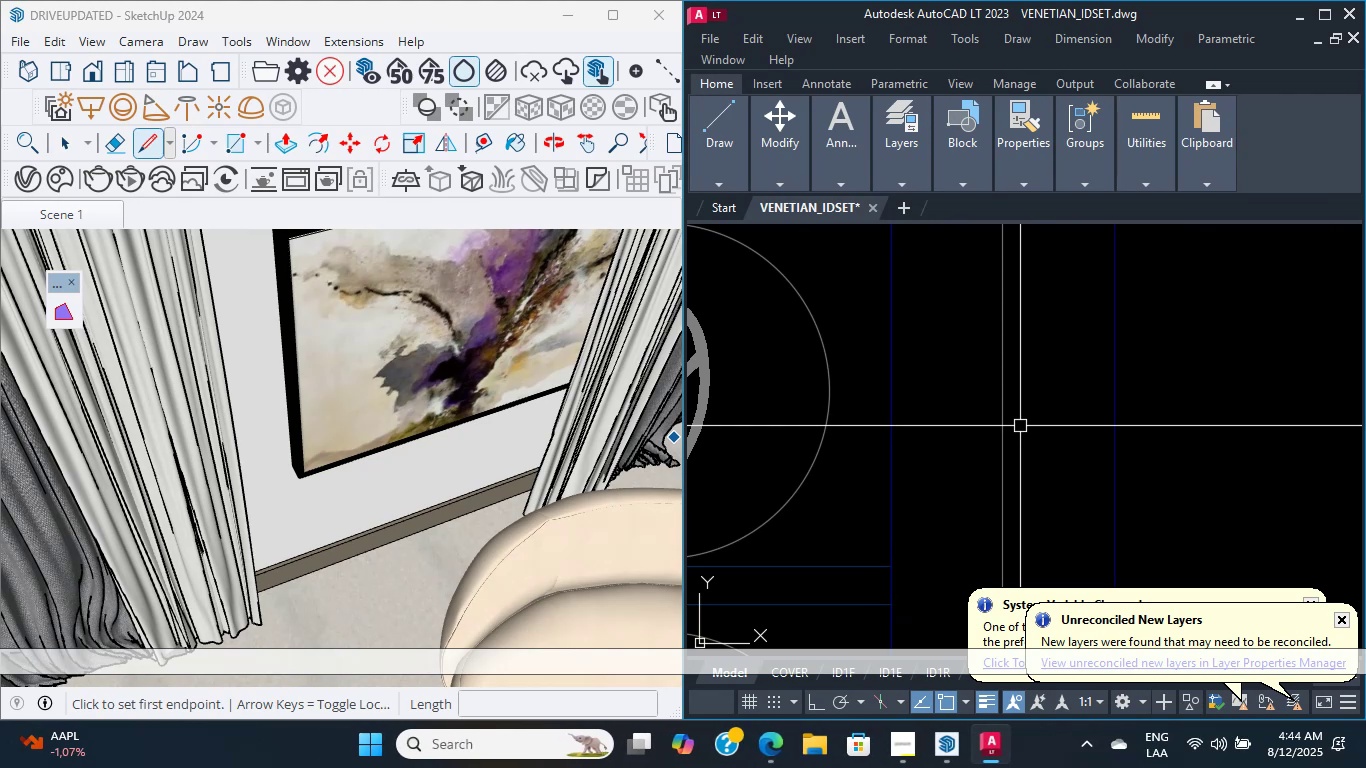 
scroll: coordinate [1020, 426], scroll_direction: none, amount: 0.0
 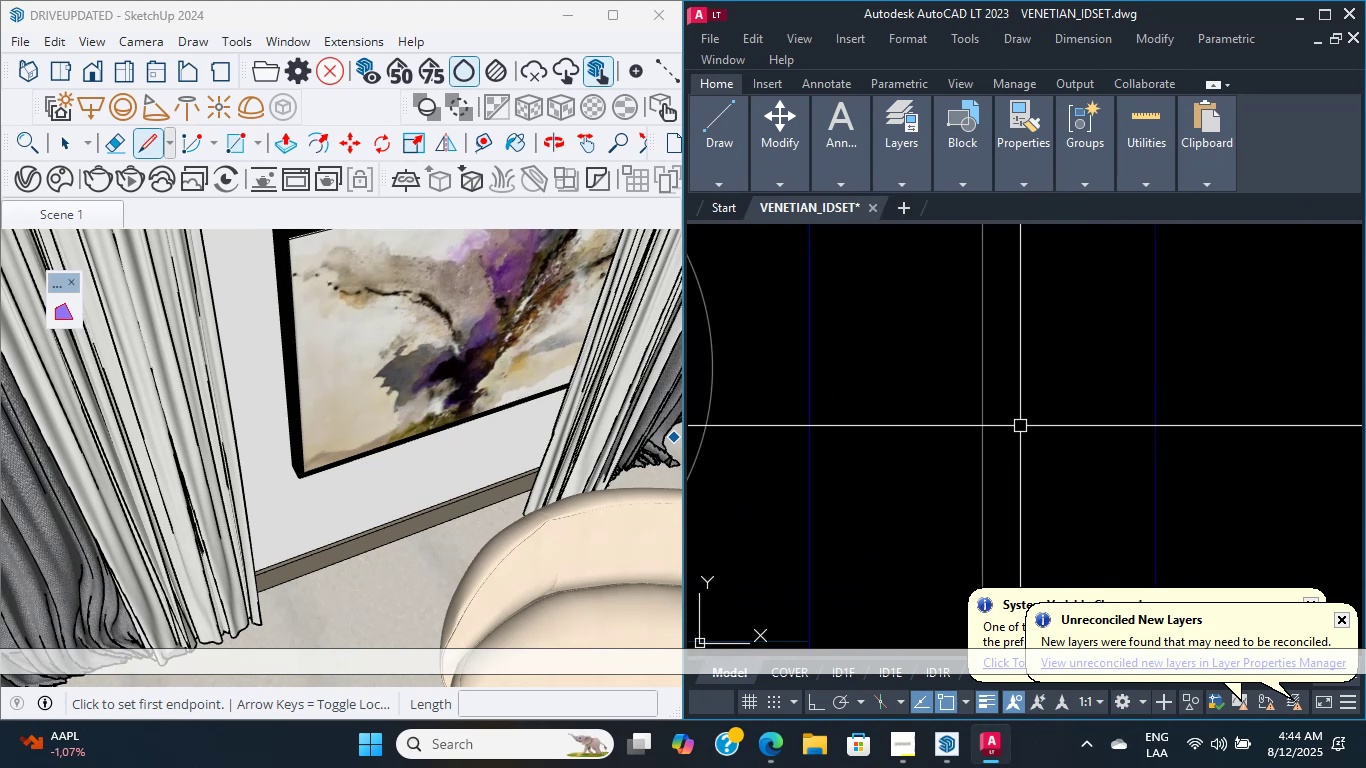 
wait(8.81)
 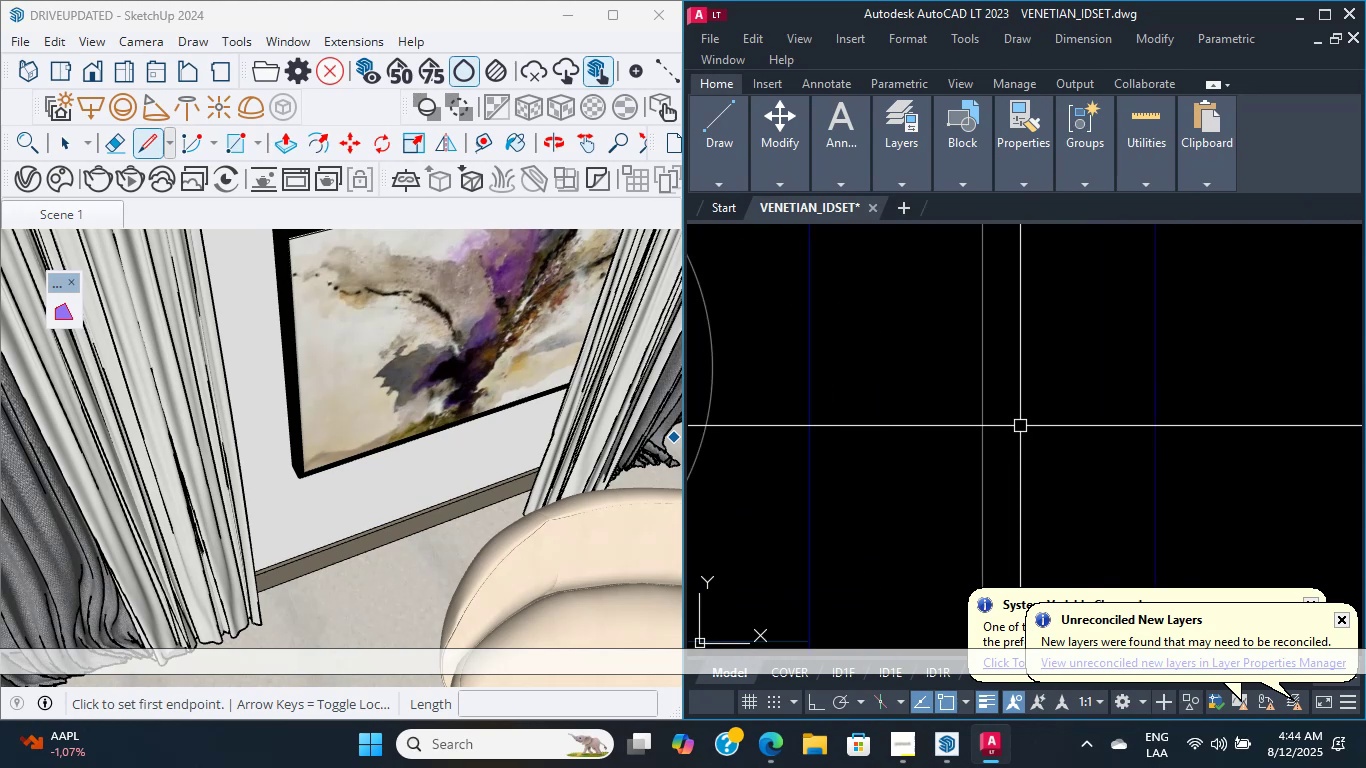 
scroll: coordinate [1020, 426], scroll_direction: down, amount: 10.0
 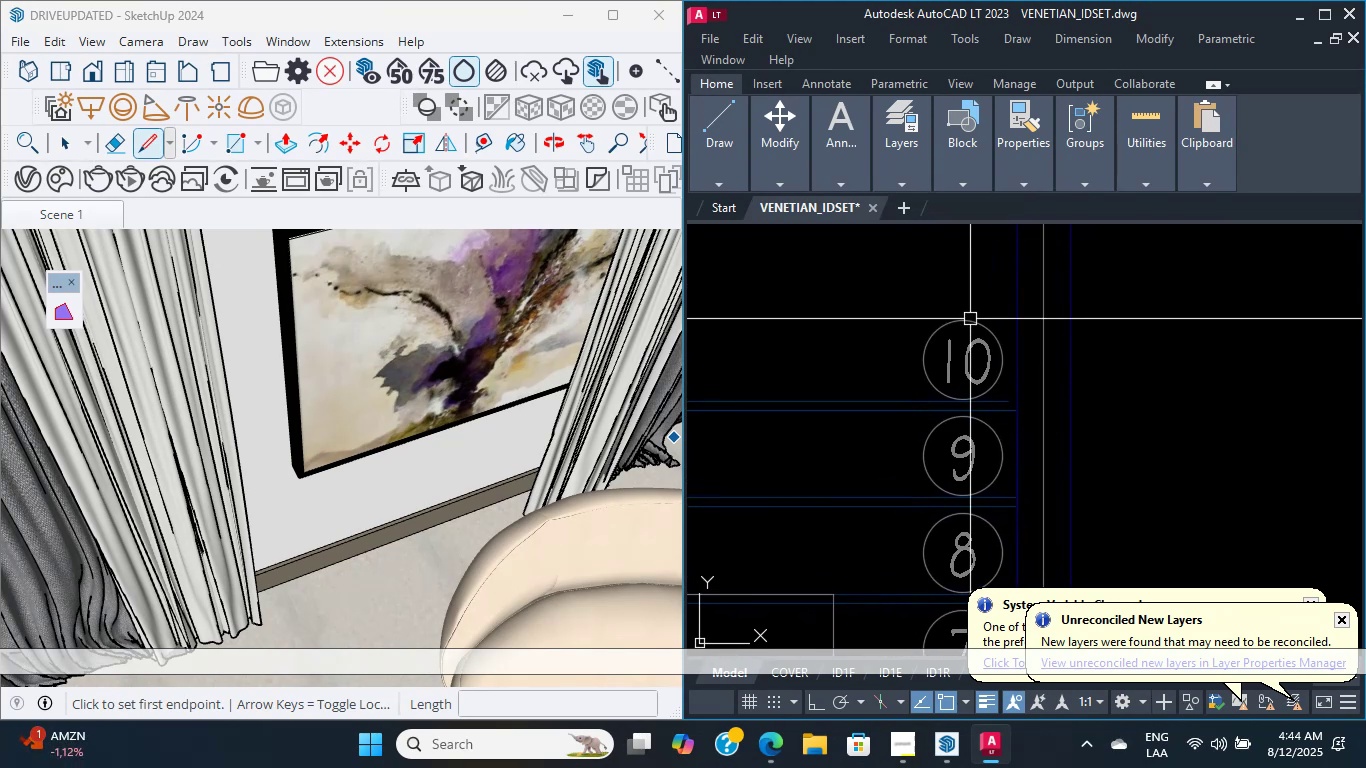 
wait(12.36)
 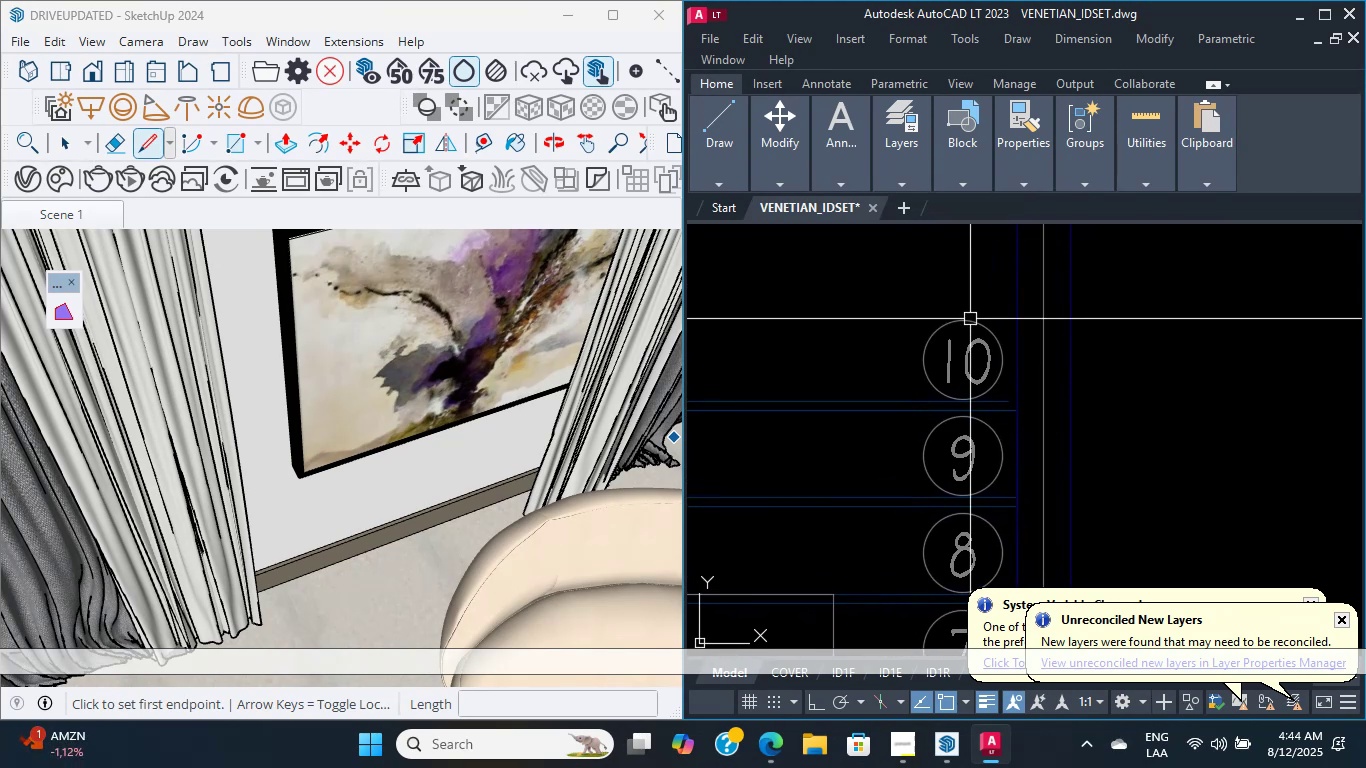 
scroll: coordinate [1180, 372], scroll_direction: up, amount: 1.0
 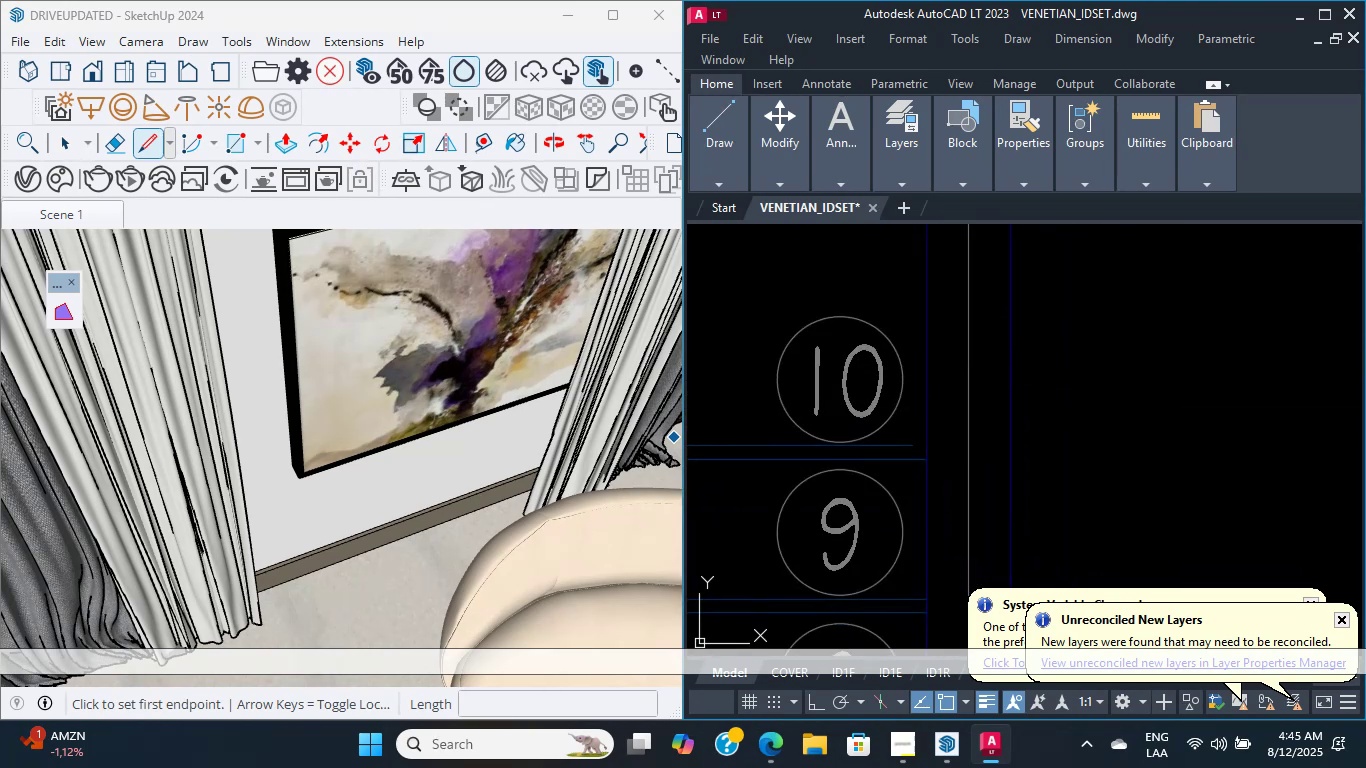 
double_click([1166, 381])
 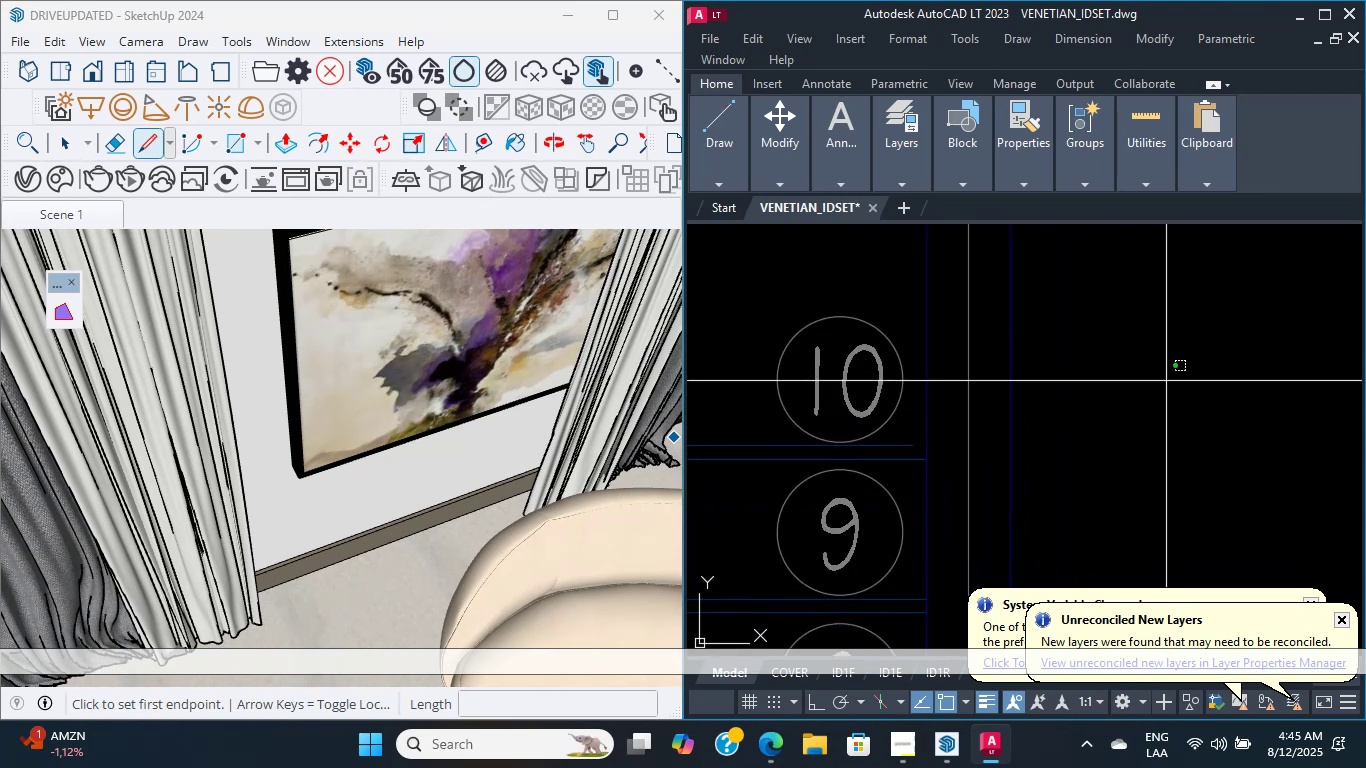 
triple_click([1166, 381])
 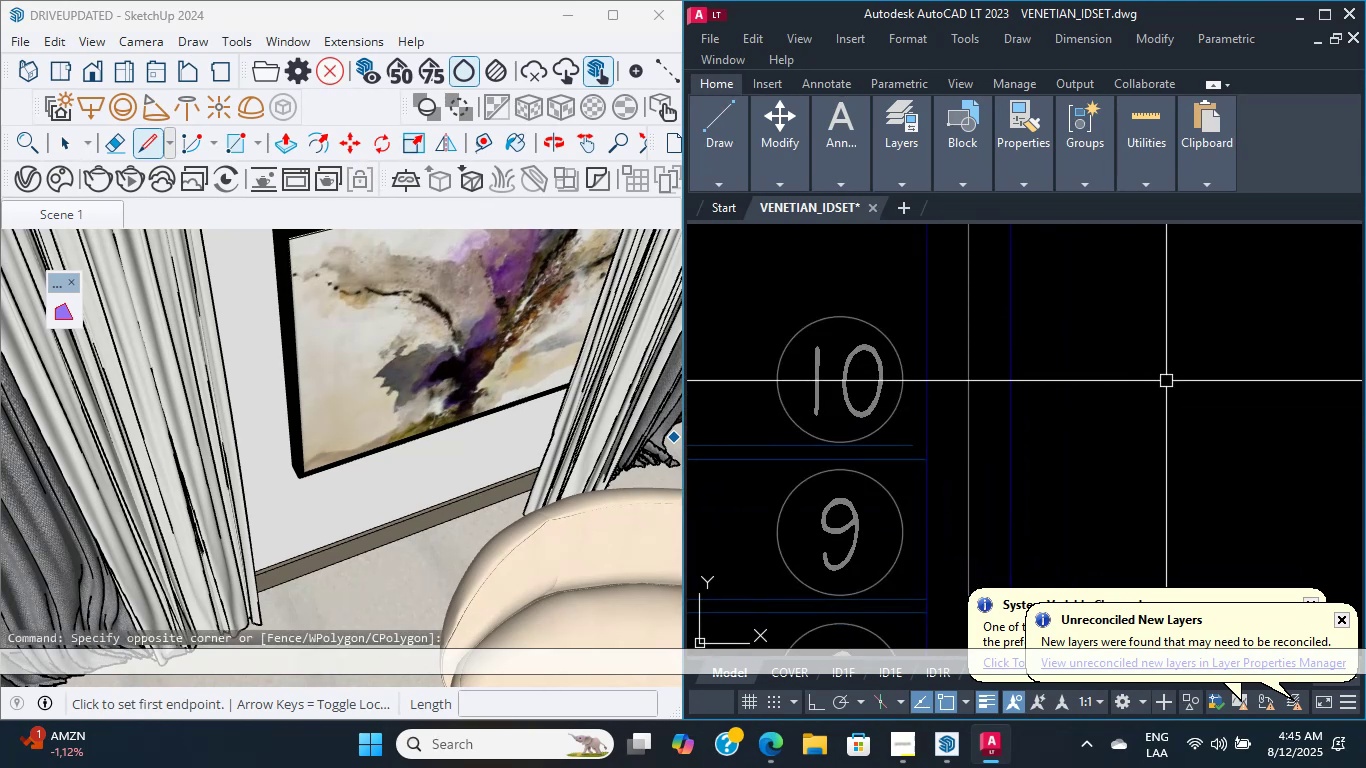 
triple_click([1166, 381])
 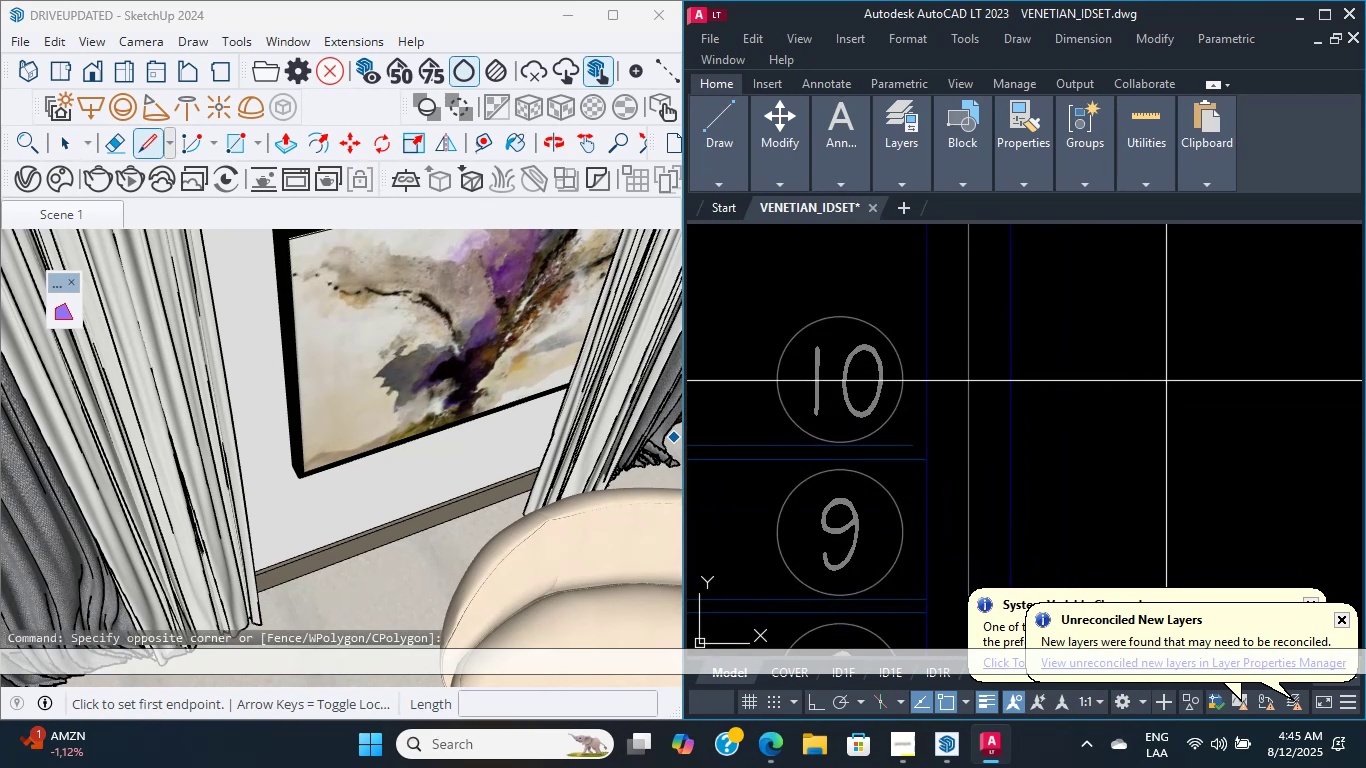 
triple_click([1166, 381])
 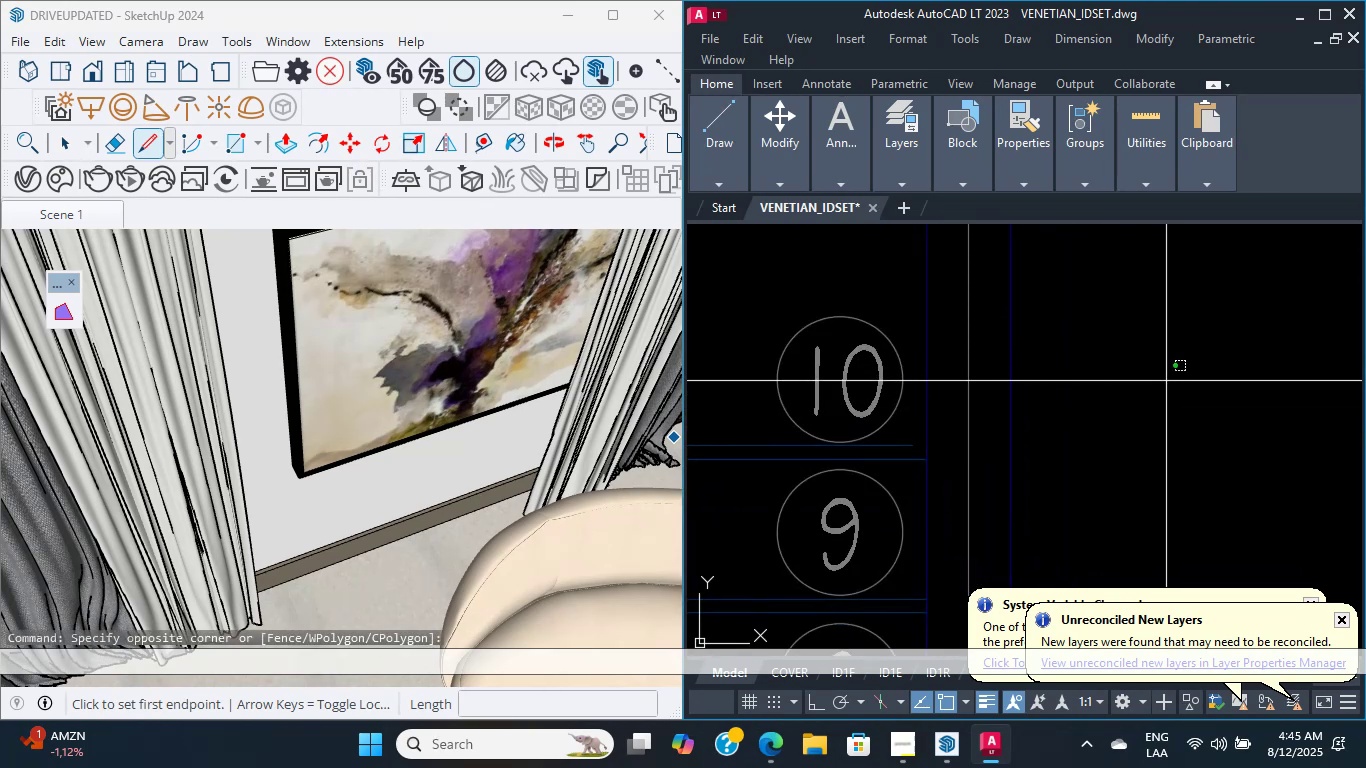 
triple_click([1166, 381])
 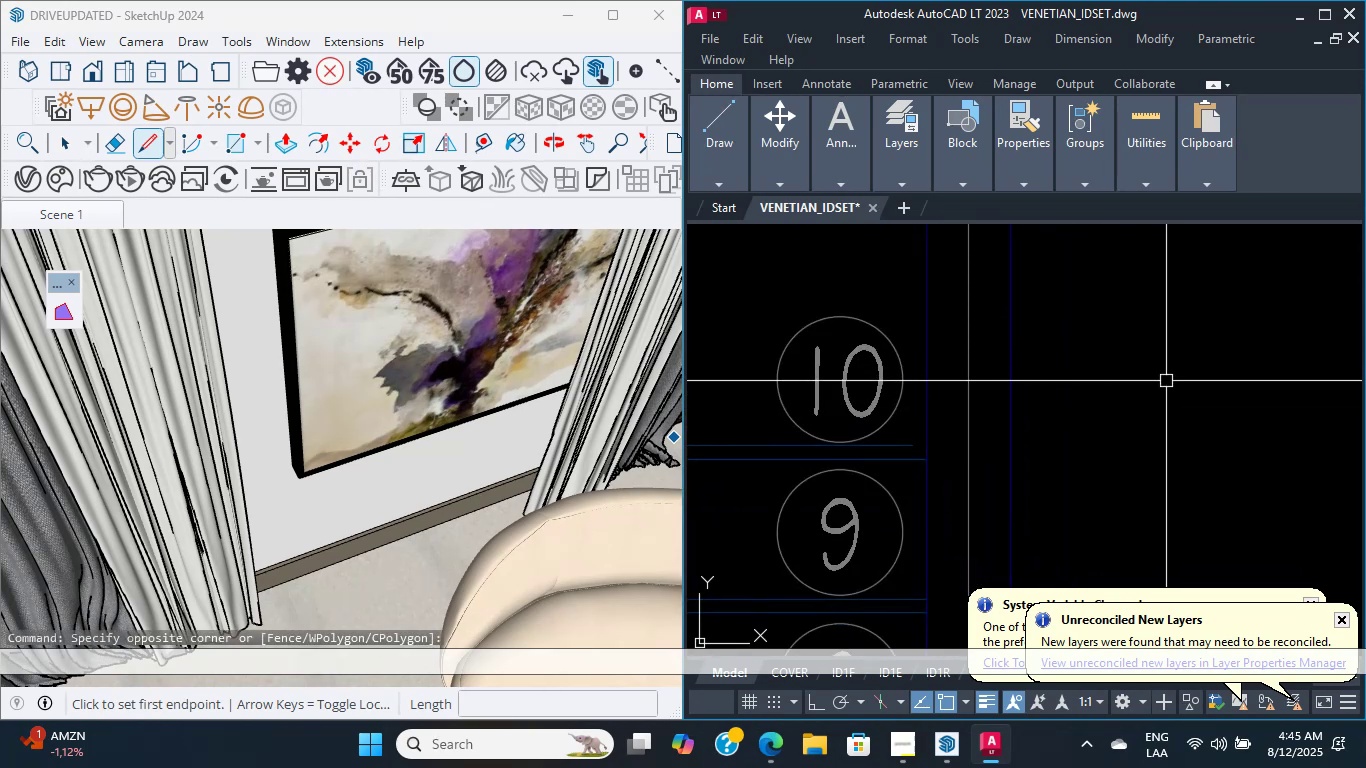 
triple_click([1166, 381])
 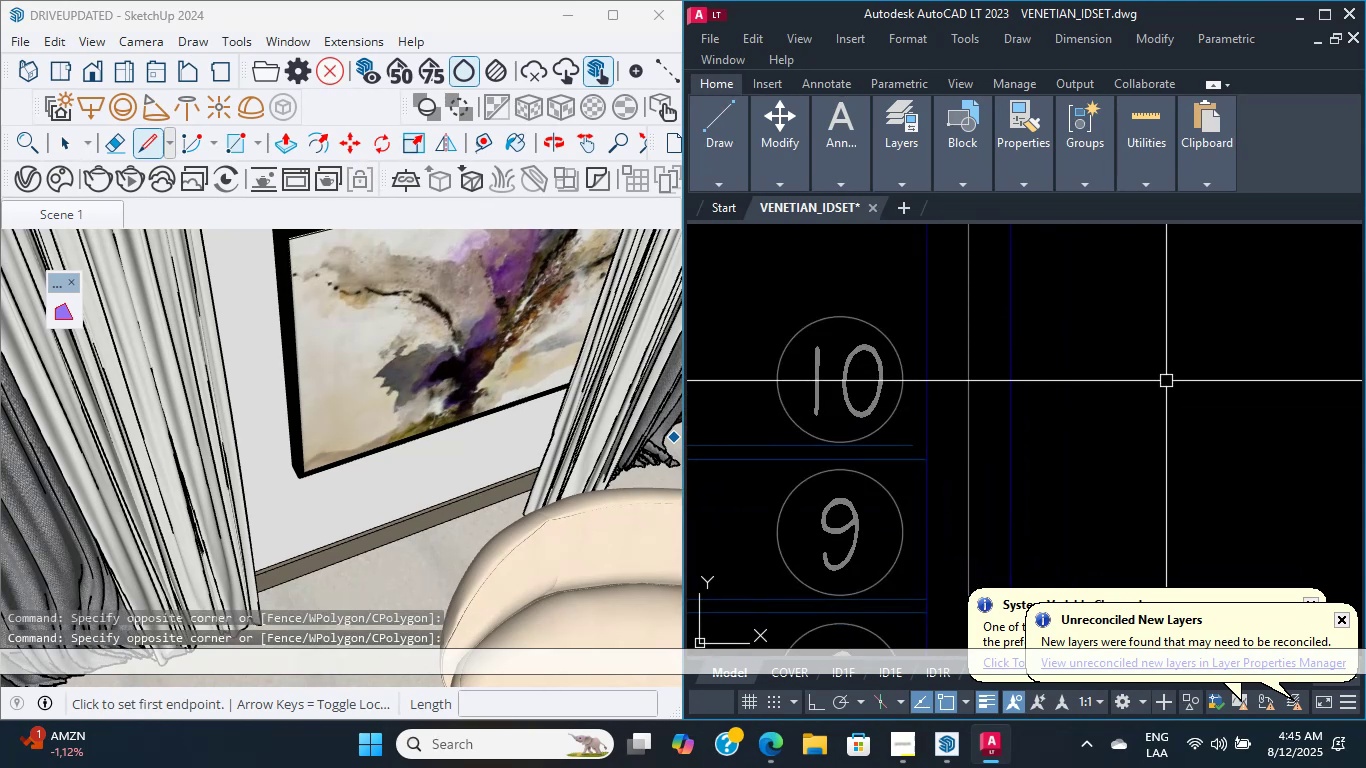 
triple_click([1166, 381])
 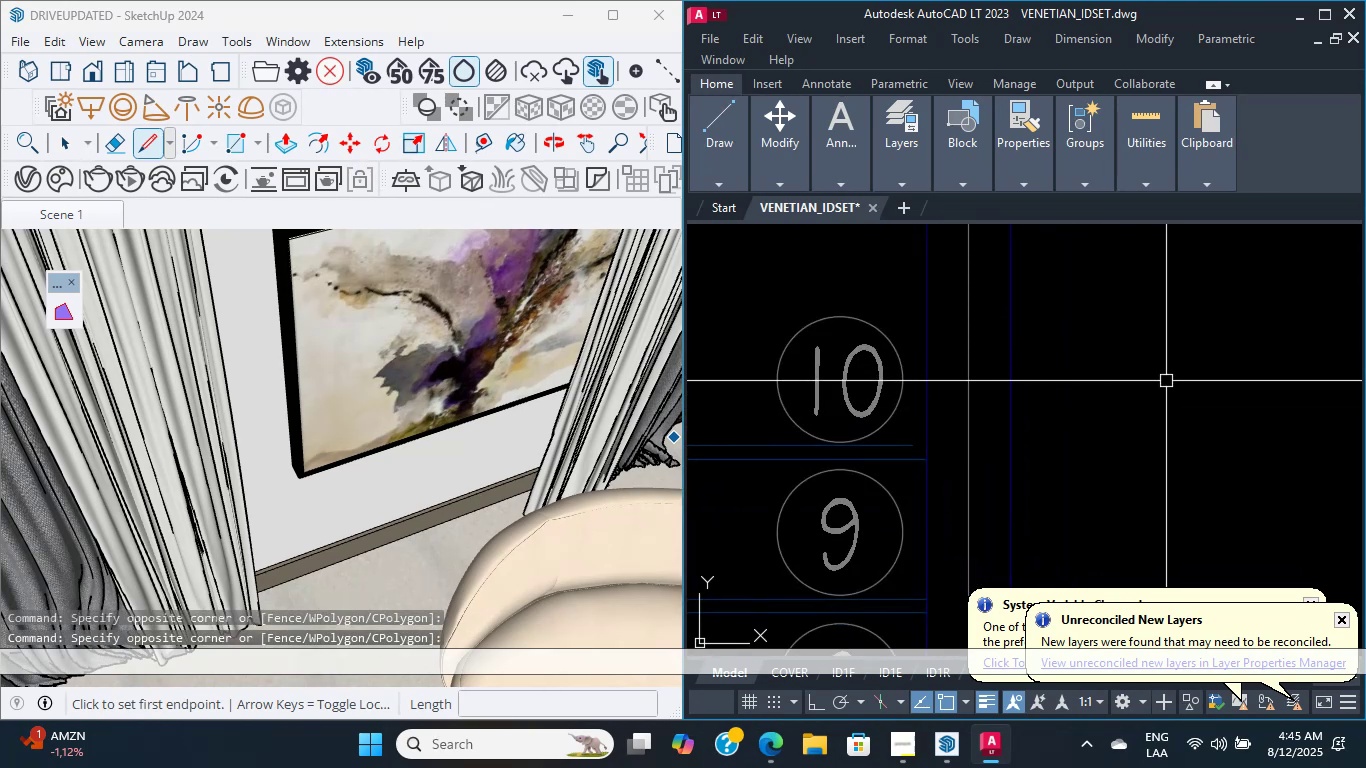 
triple_click([1166, 381])
 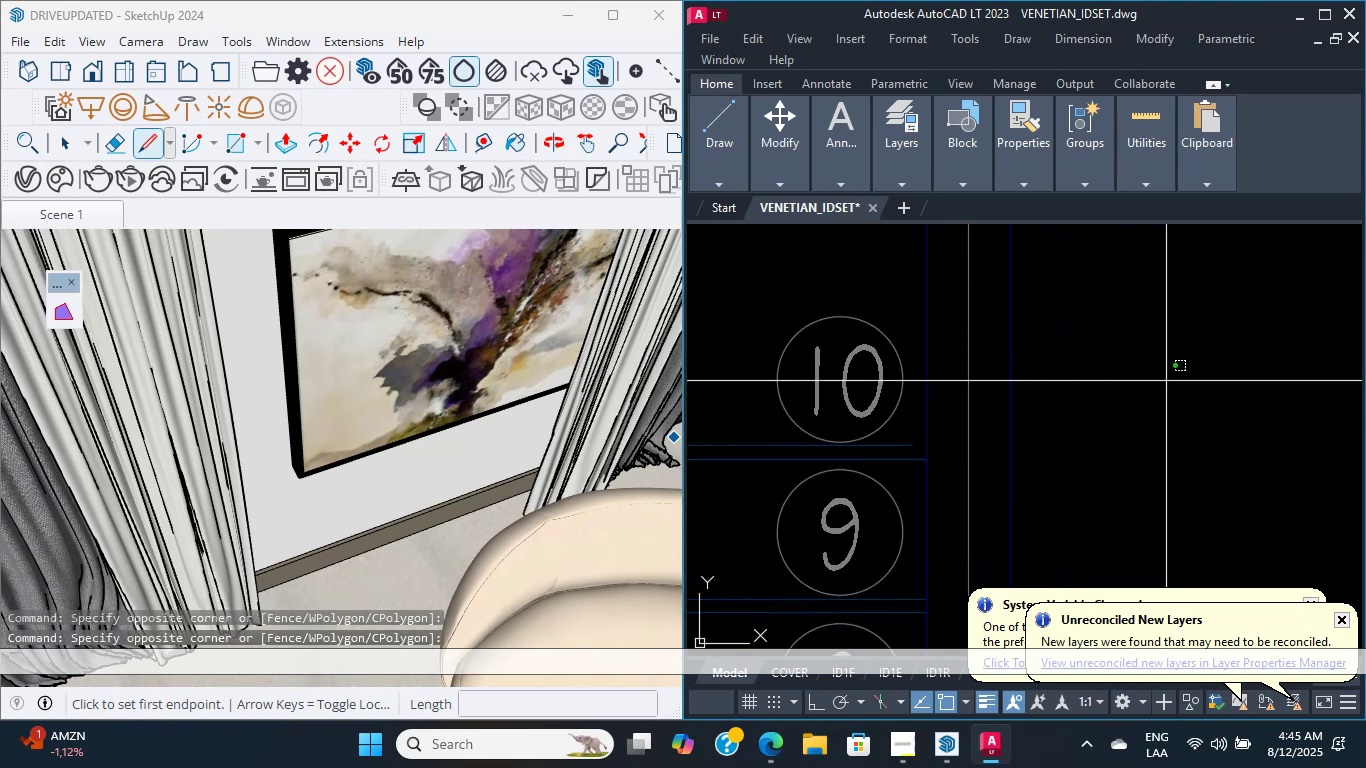 
triple_click([1166, 381])
 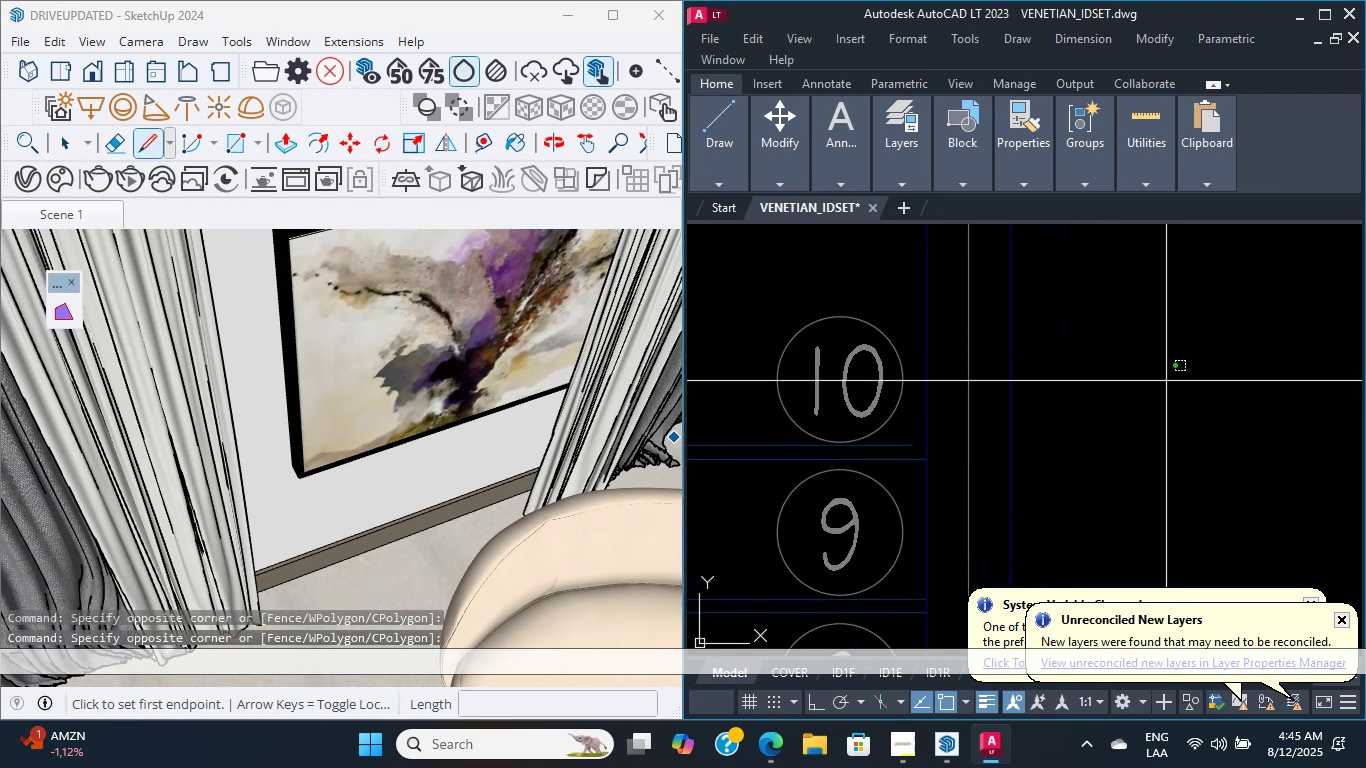 
triple_click([1166, 381])
 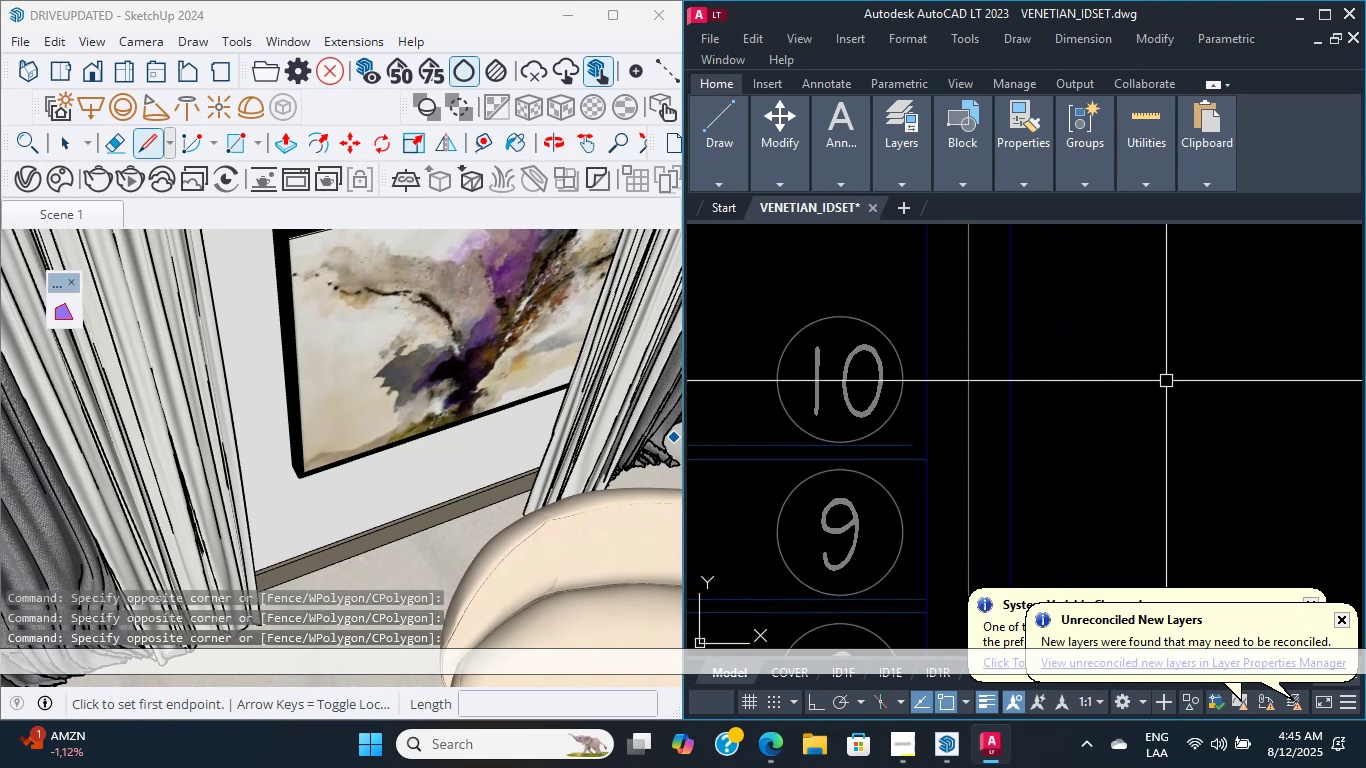 
triple_click([1166, 381])
 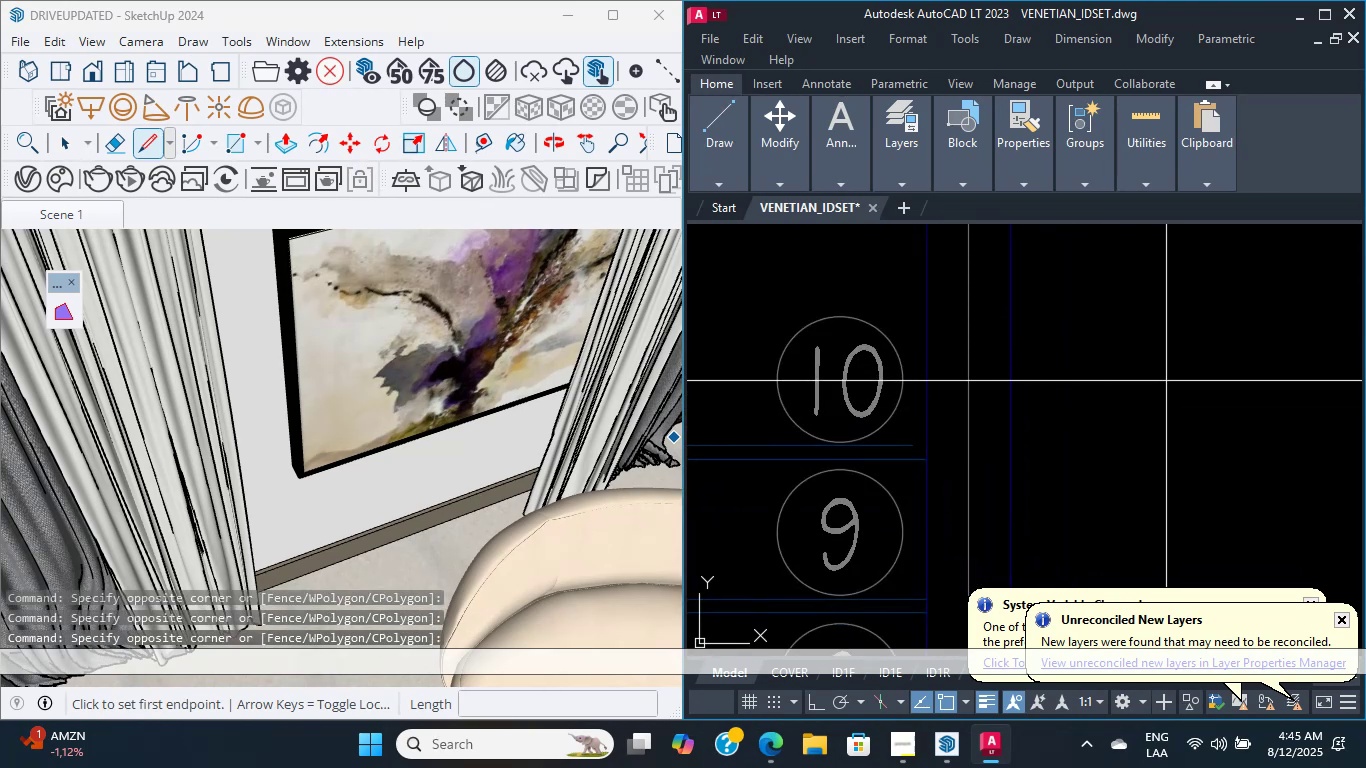 
triple_click([1166, 381])
 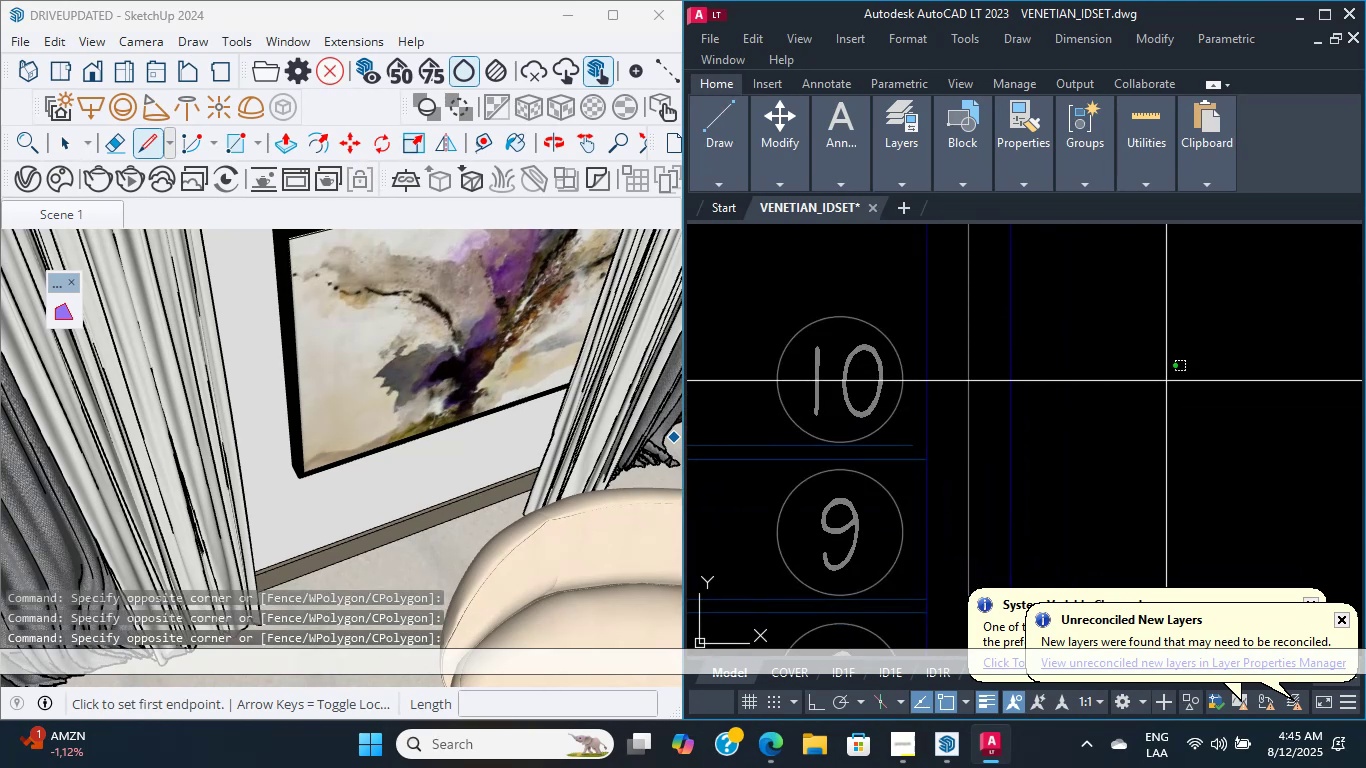 
triple_click([1166, 381])
 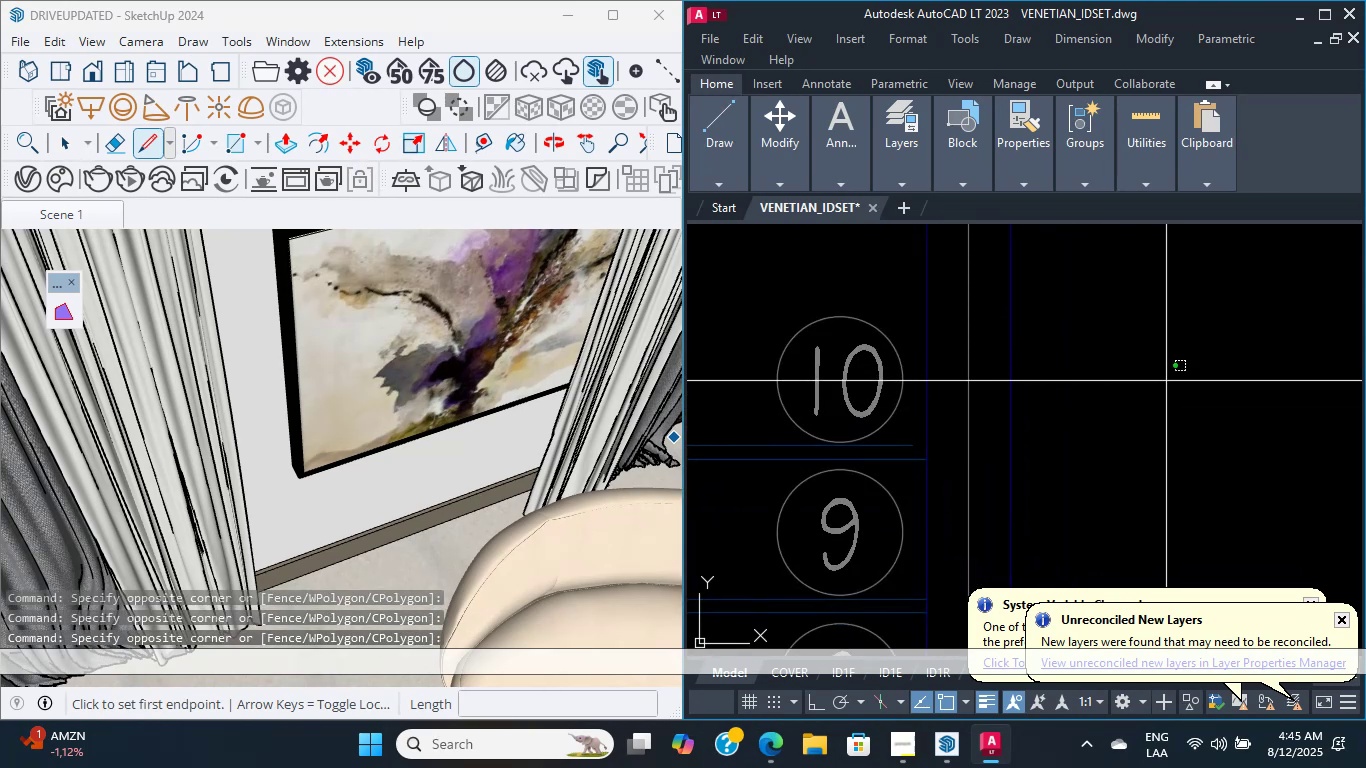 
double_click([1166, 381])
 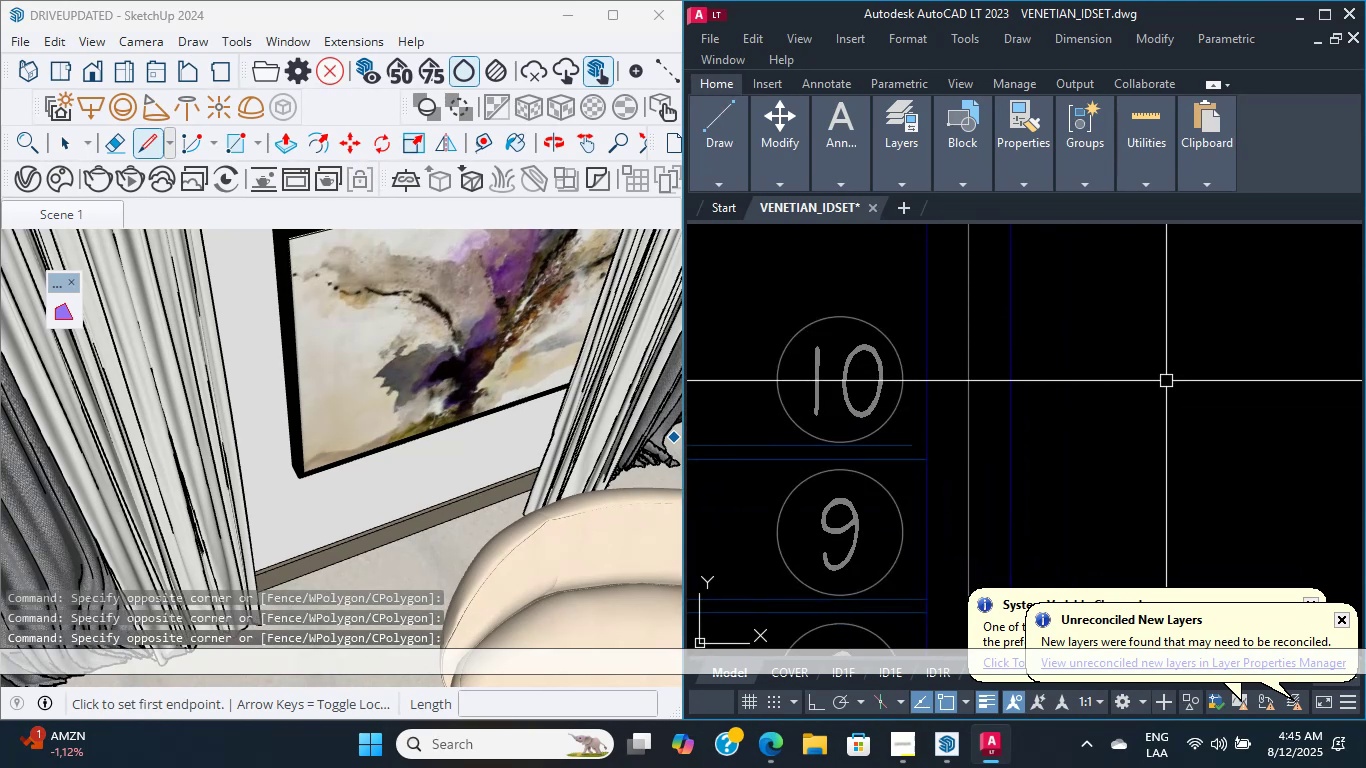 
triple_click([1166, 381])
 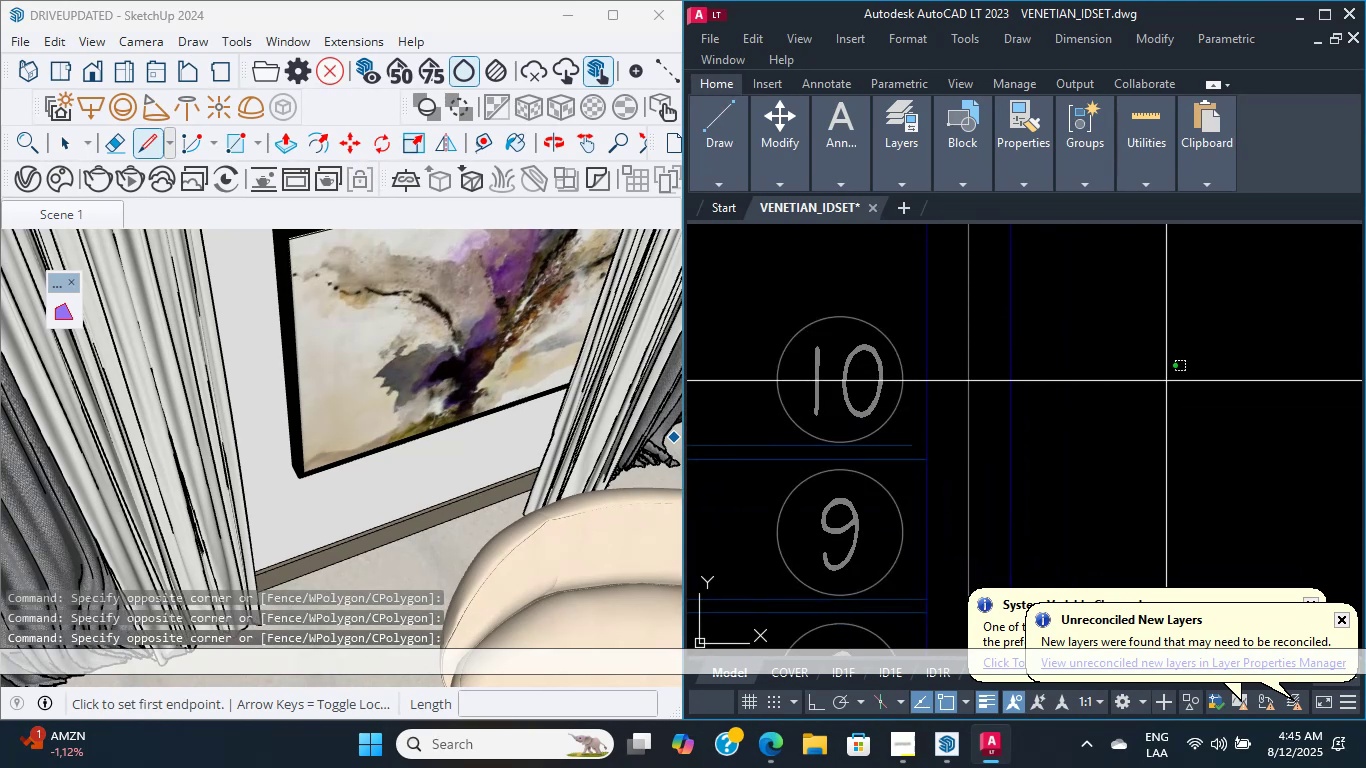 
triple_click([1166, 381])
 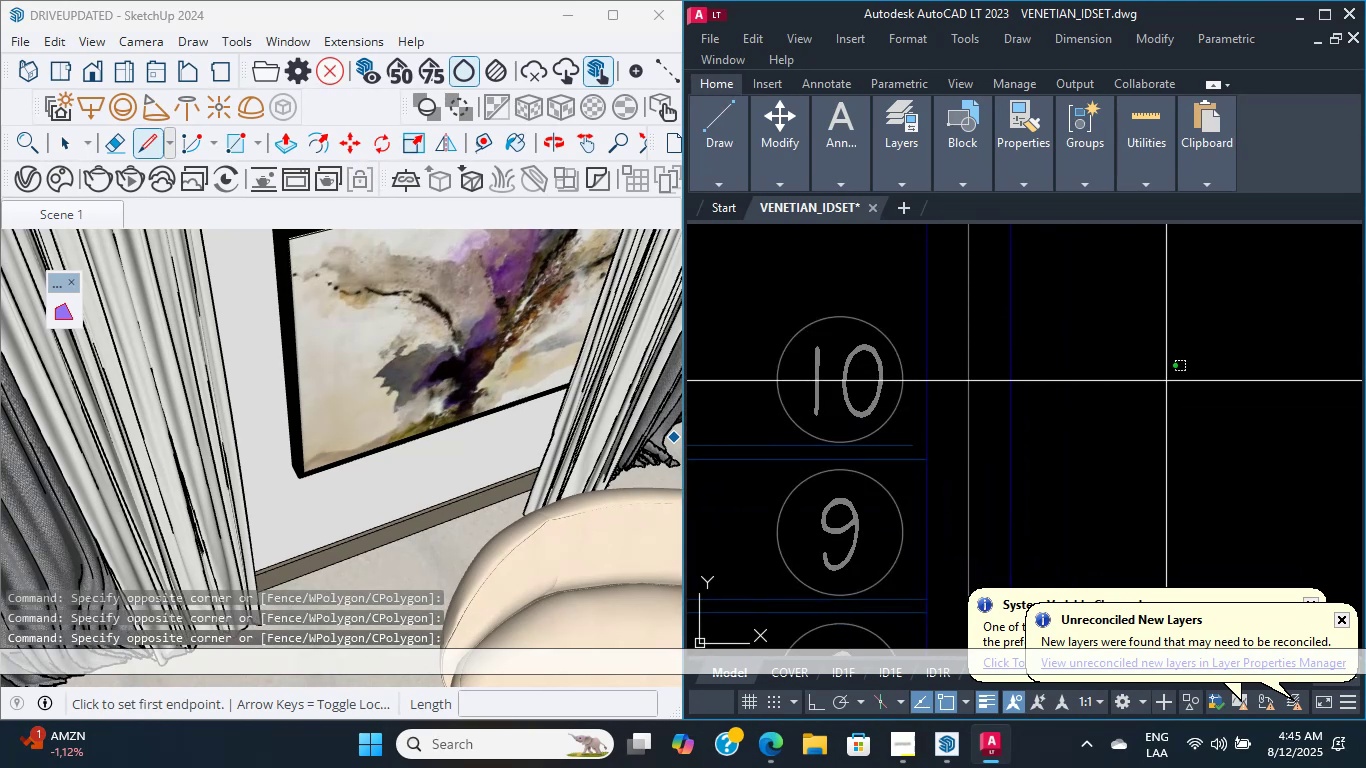 
triple_click([1166, 381])
 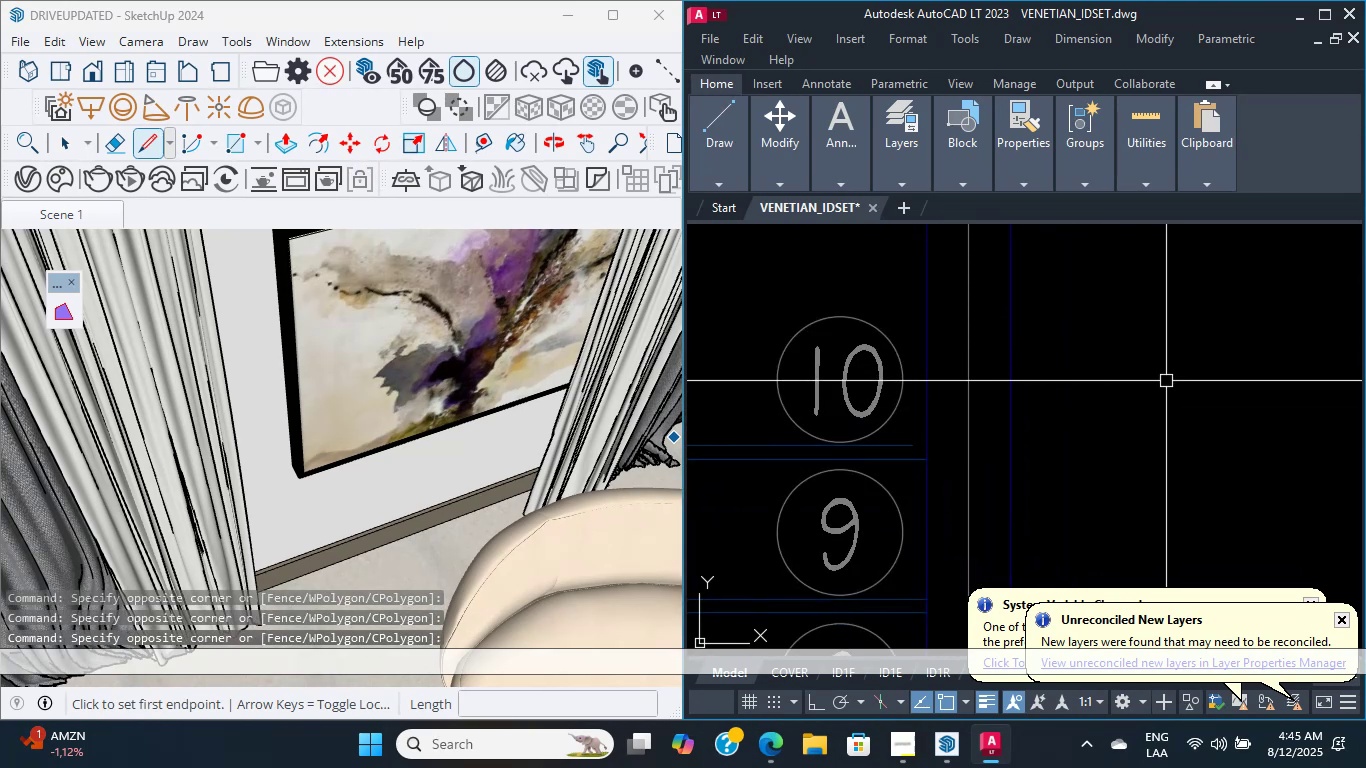 
triple_click([1166, 381])
 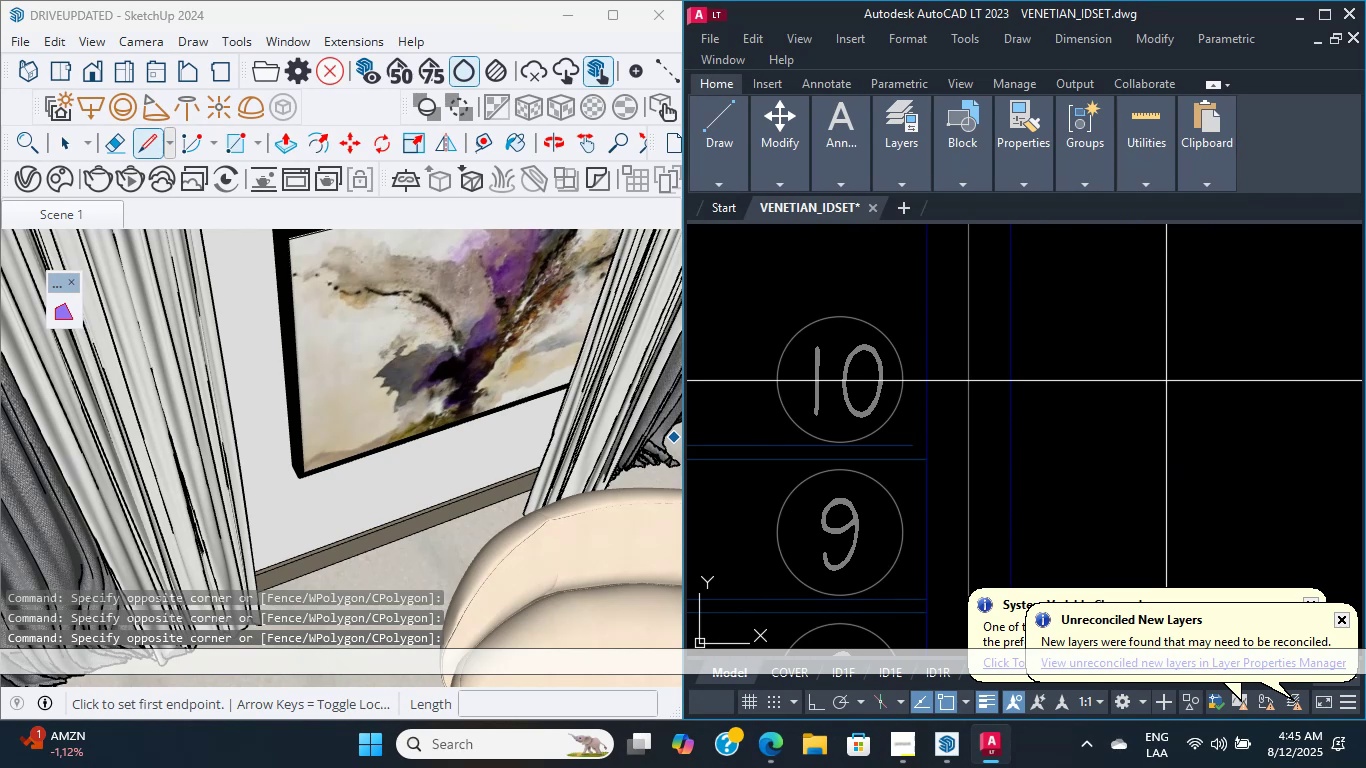 
triple_click([1166, 381])
 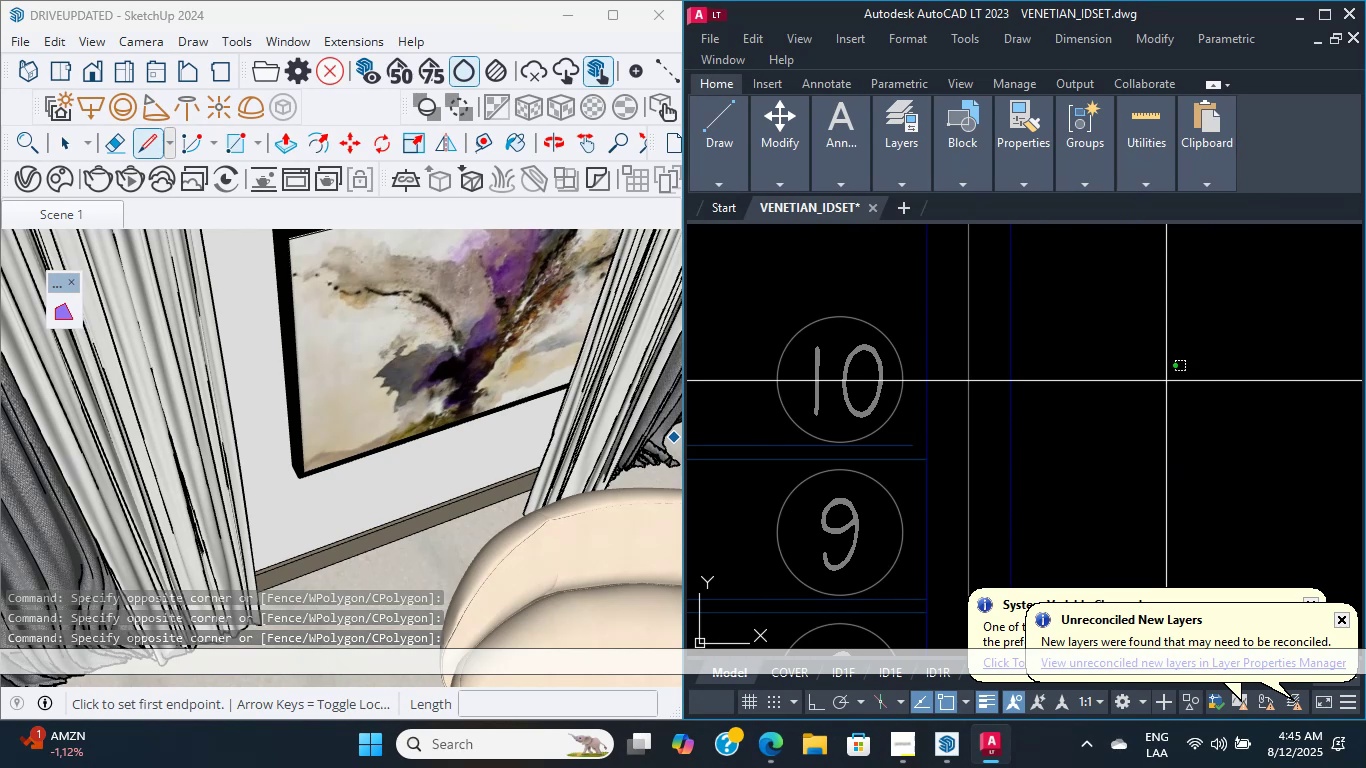 
double_click([1166, 381])
 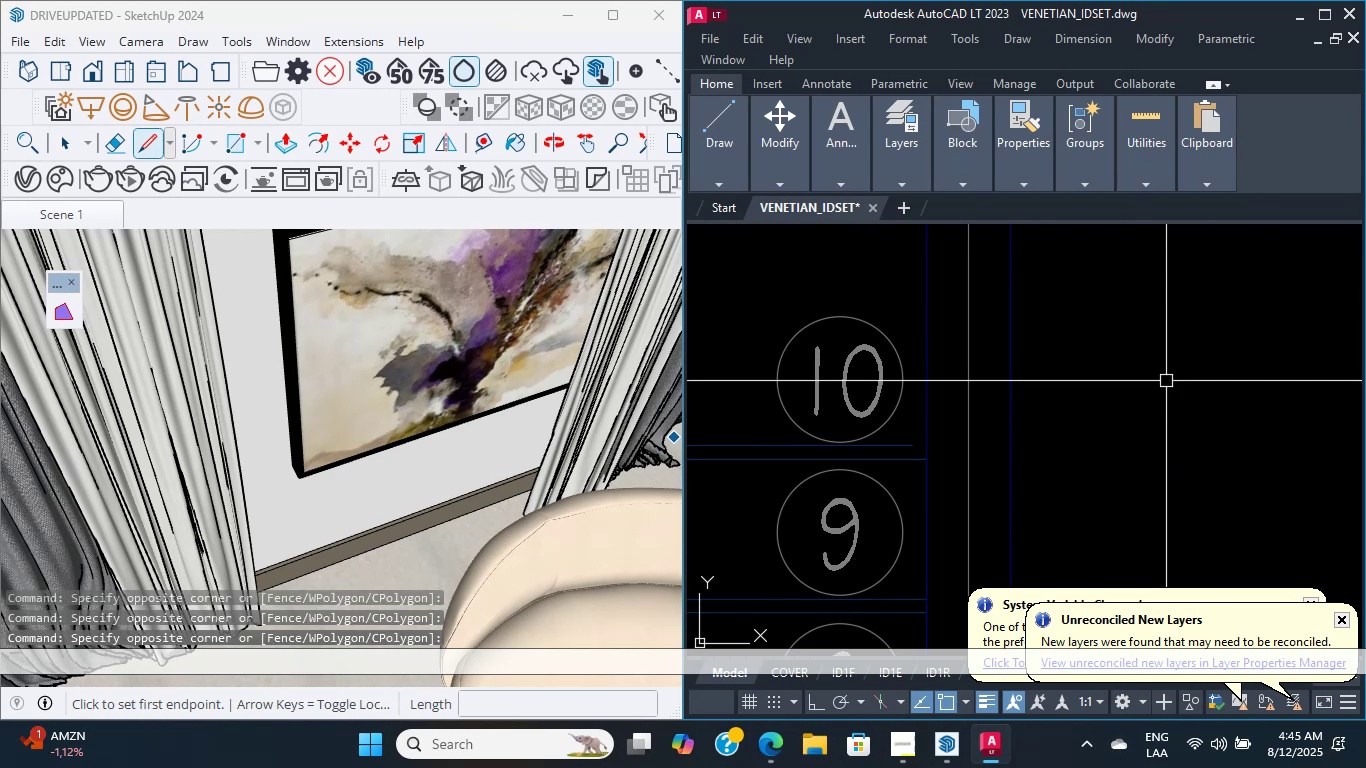 
triple_click([1166, 381])
 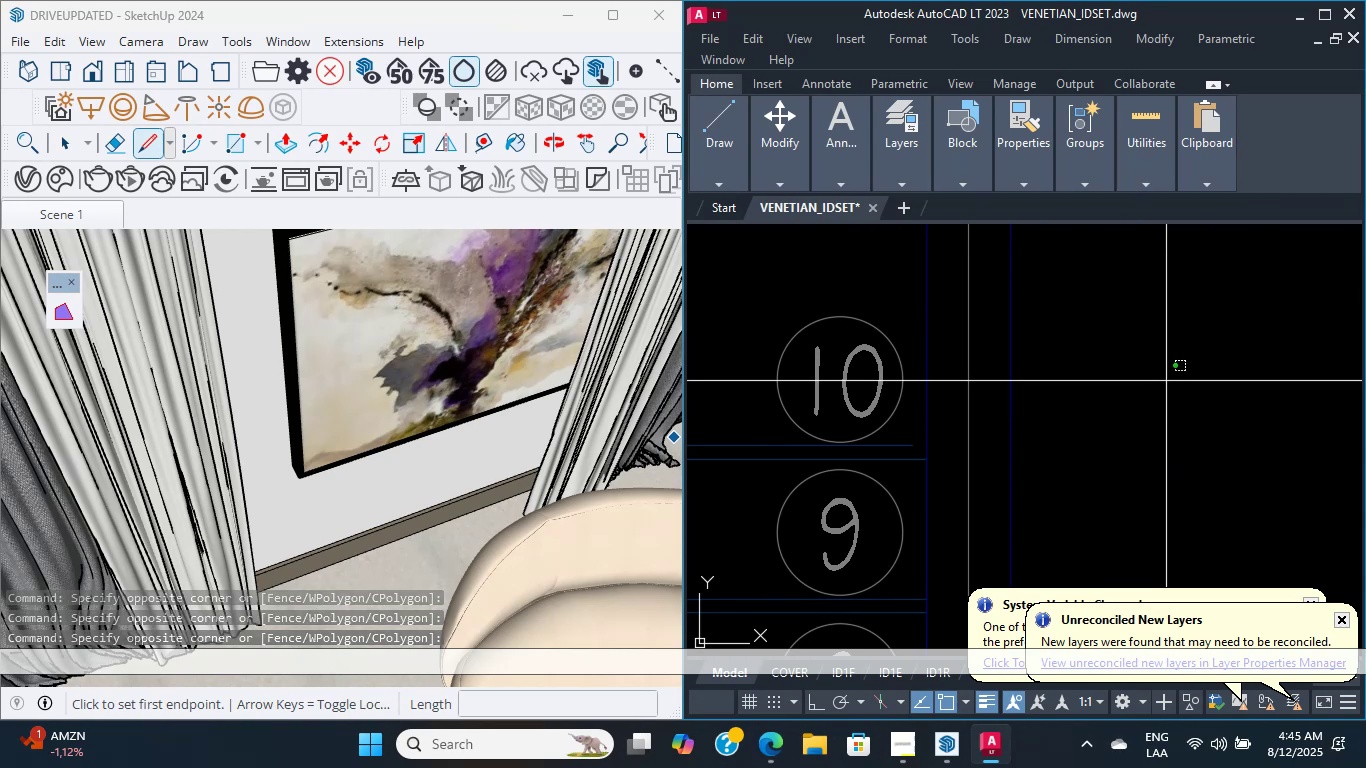 
double_click([1166, 381])
 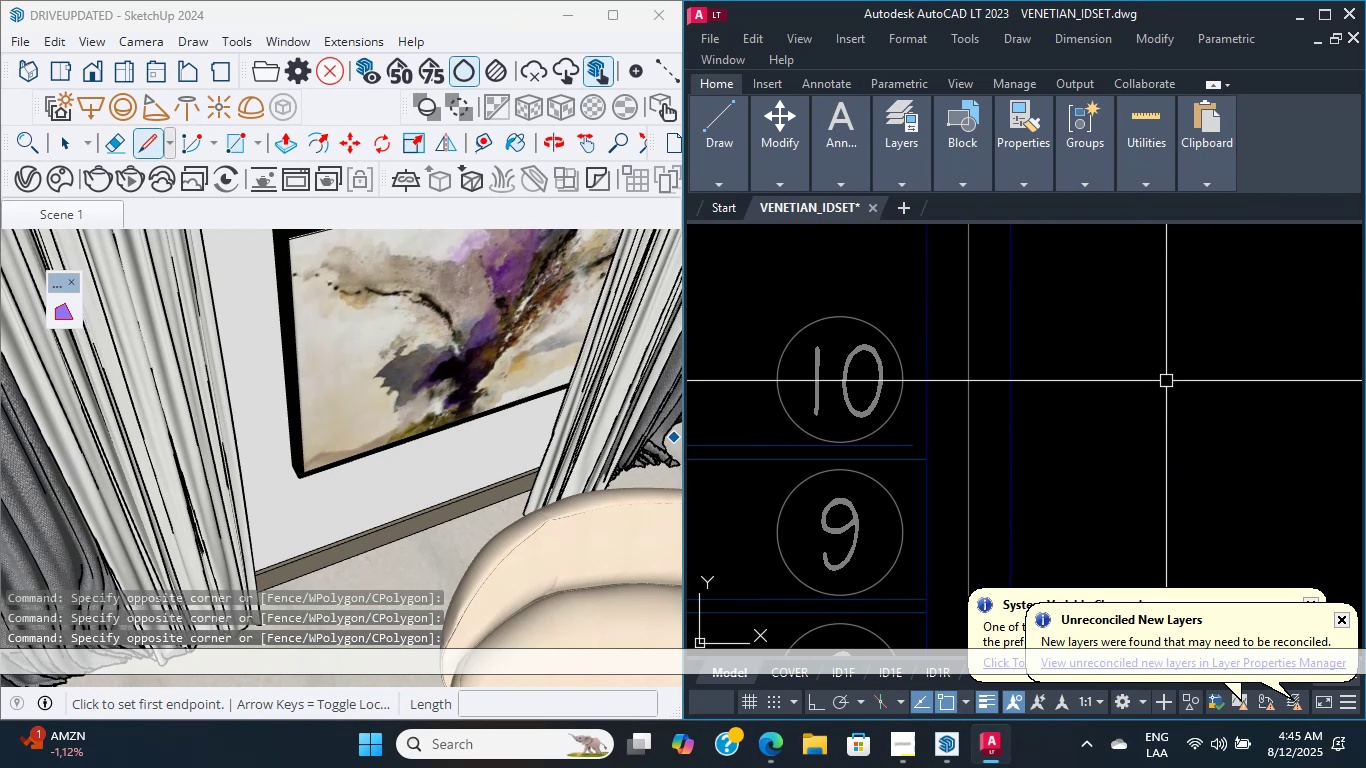 
triple_click([1166, 381])
 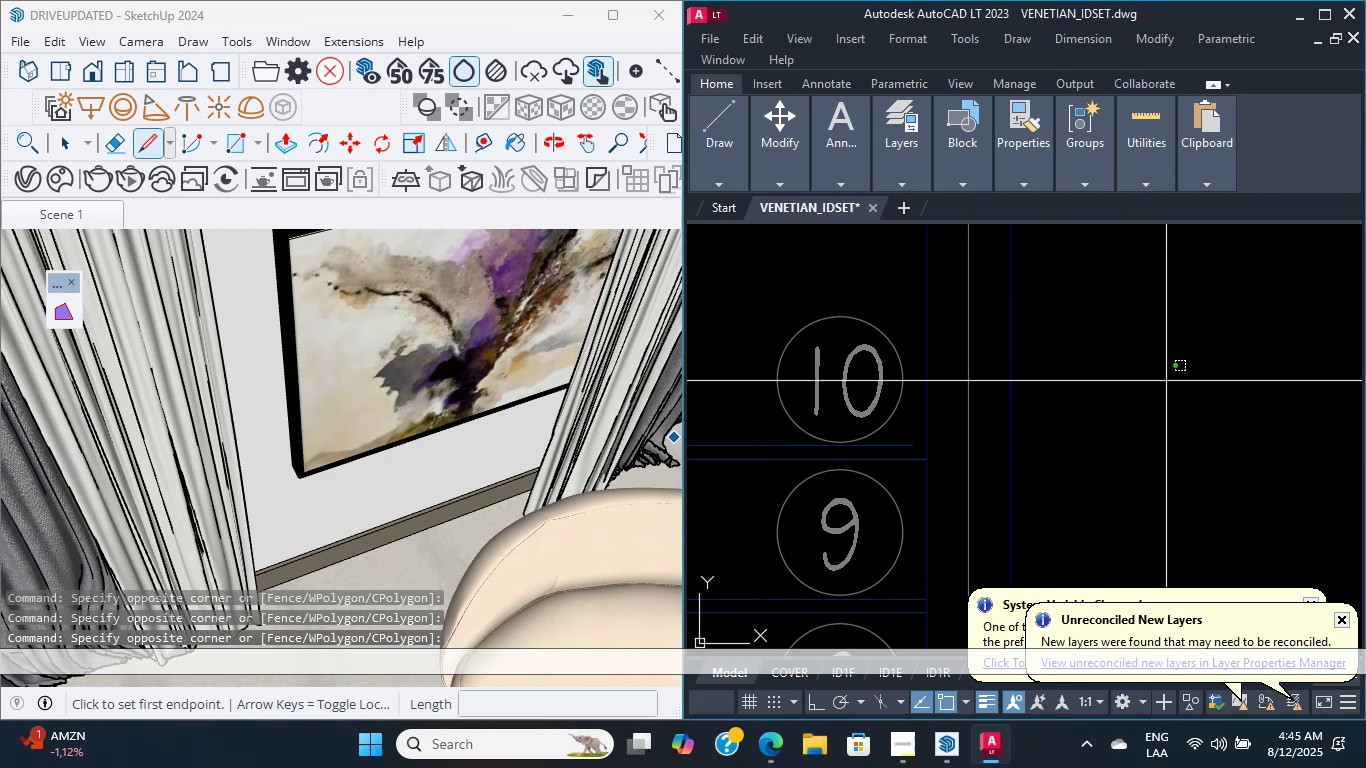 
triple_click([1166, 381])
 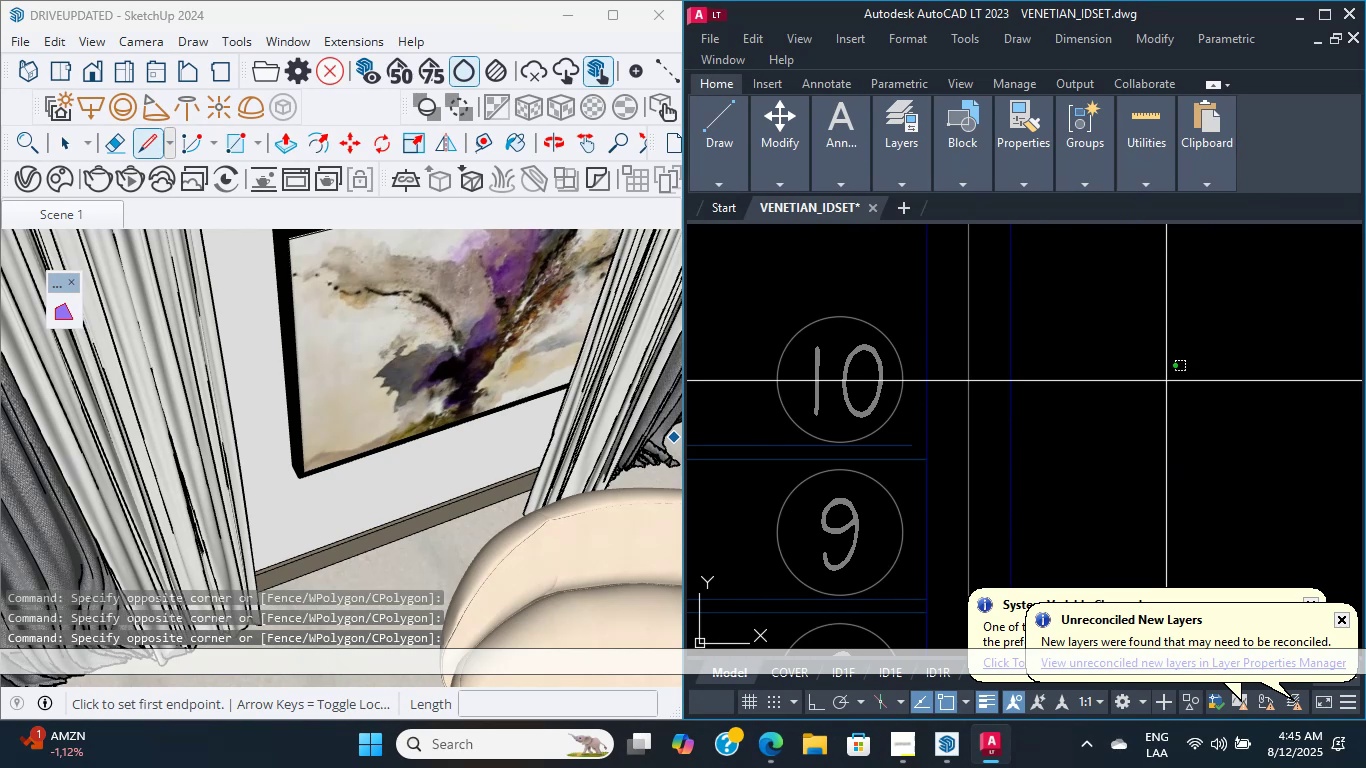 
triple_click([1166, 381])
 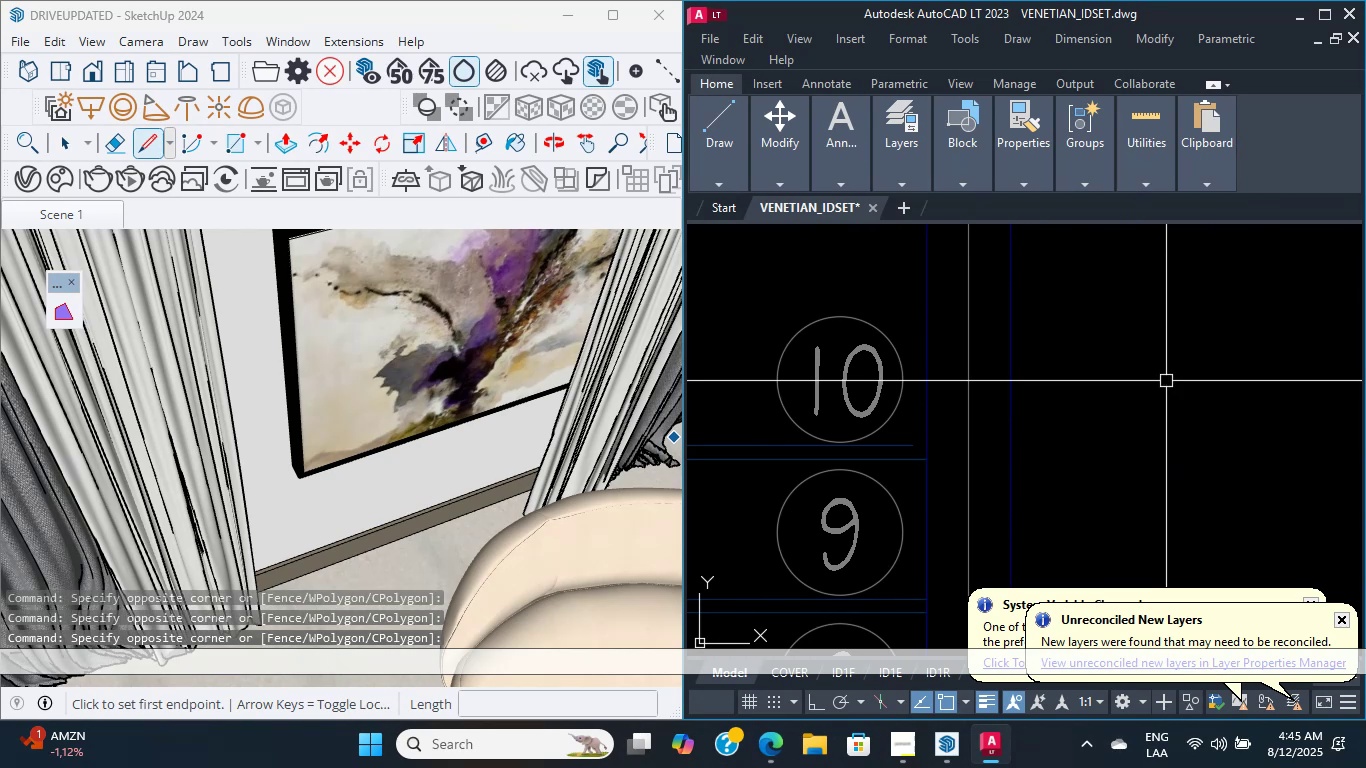 
triple_click([1166, 381])
 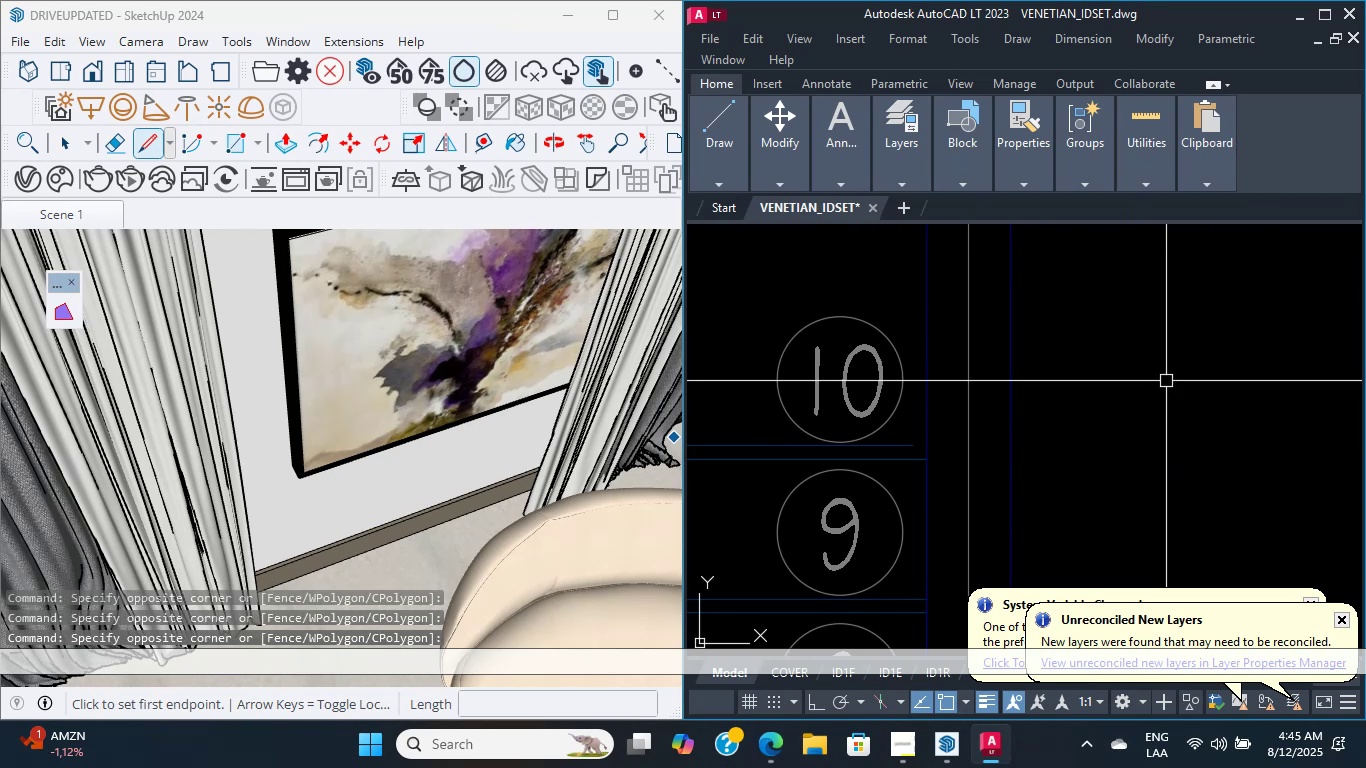 
triple_click([1166, 381])
 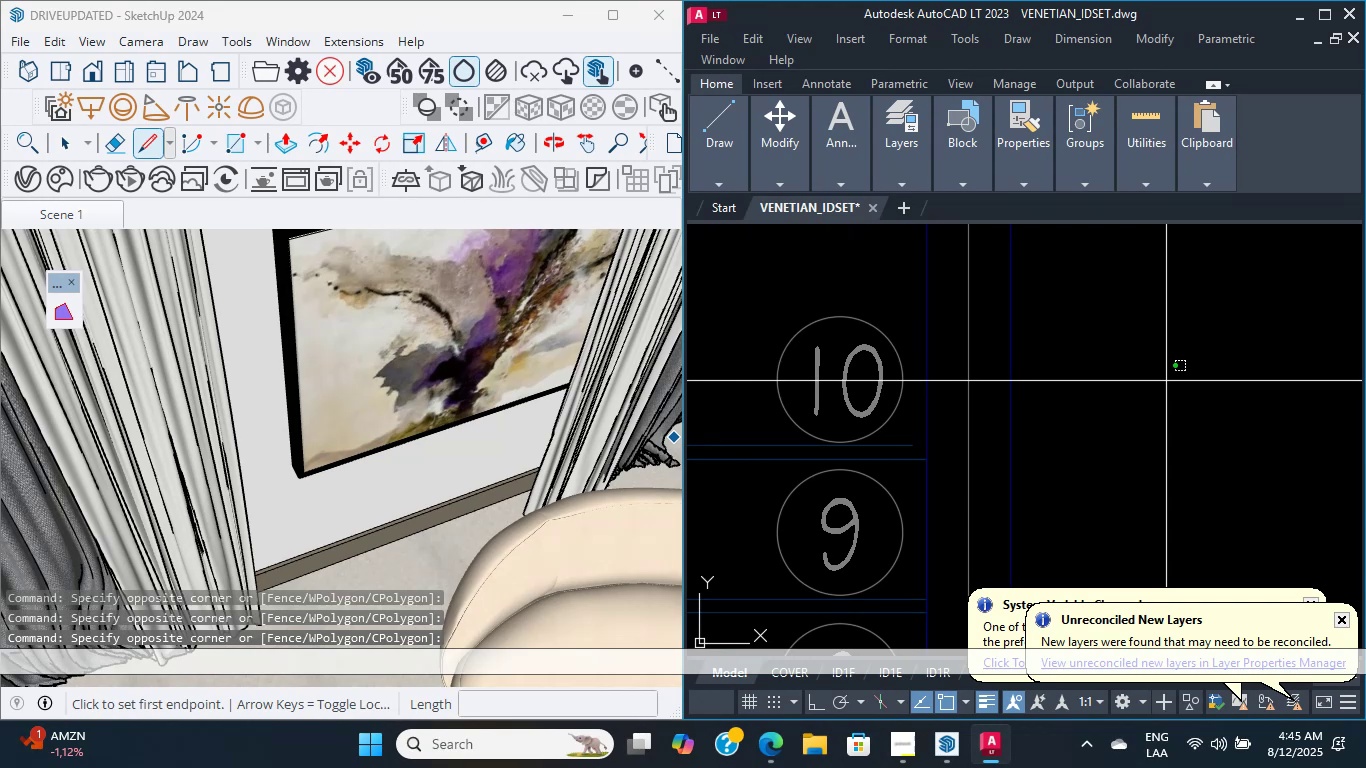 
double_click([1166, 381])
 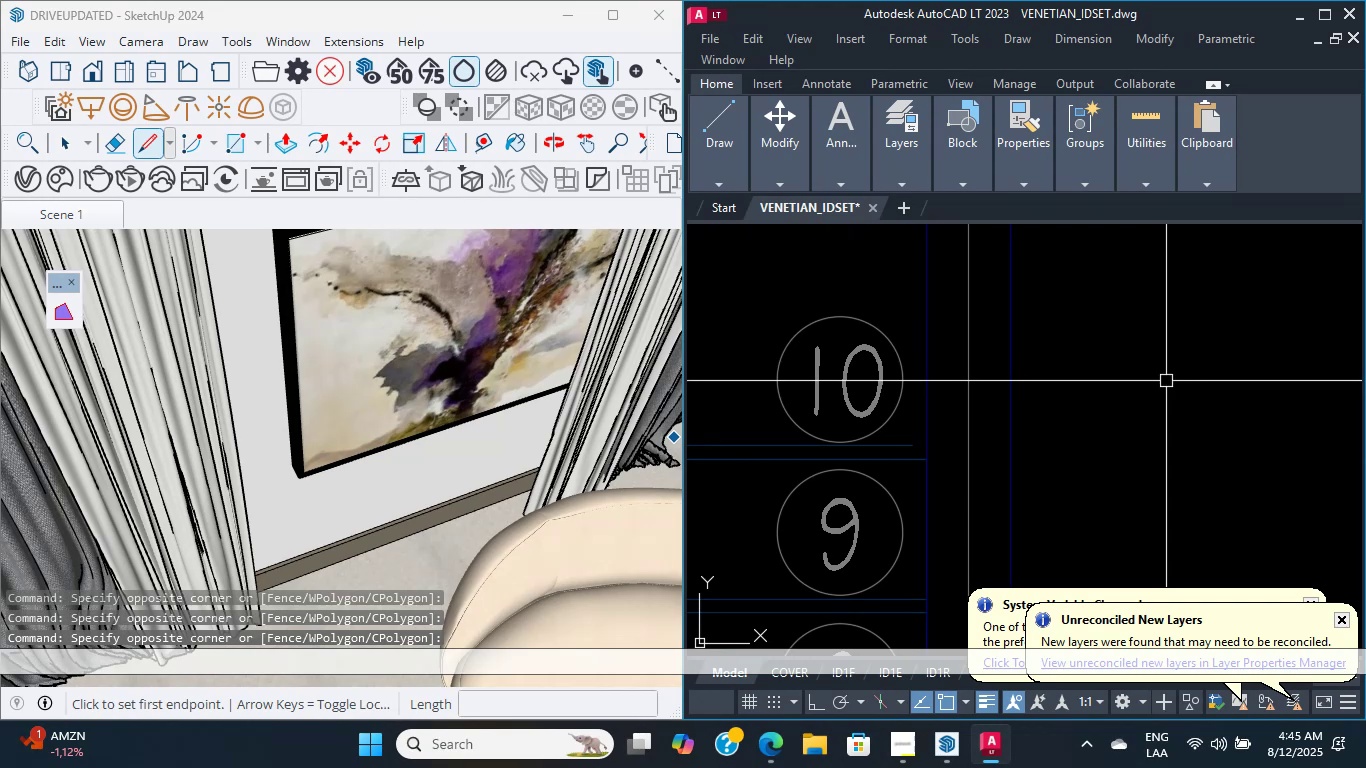 
triple_click([1166, 381])
 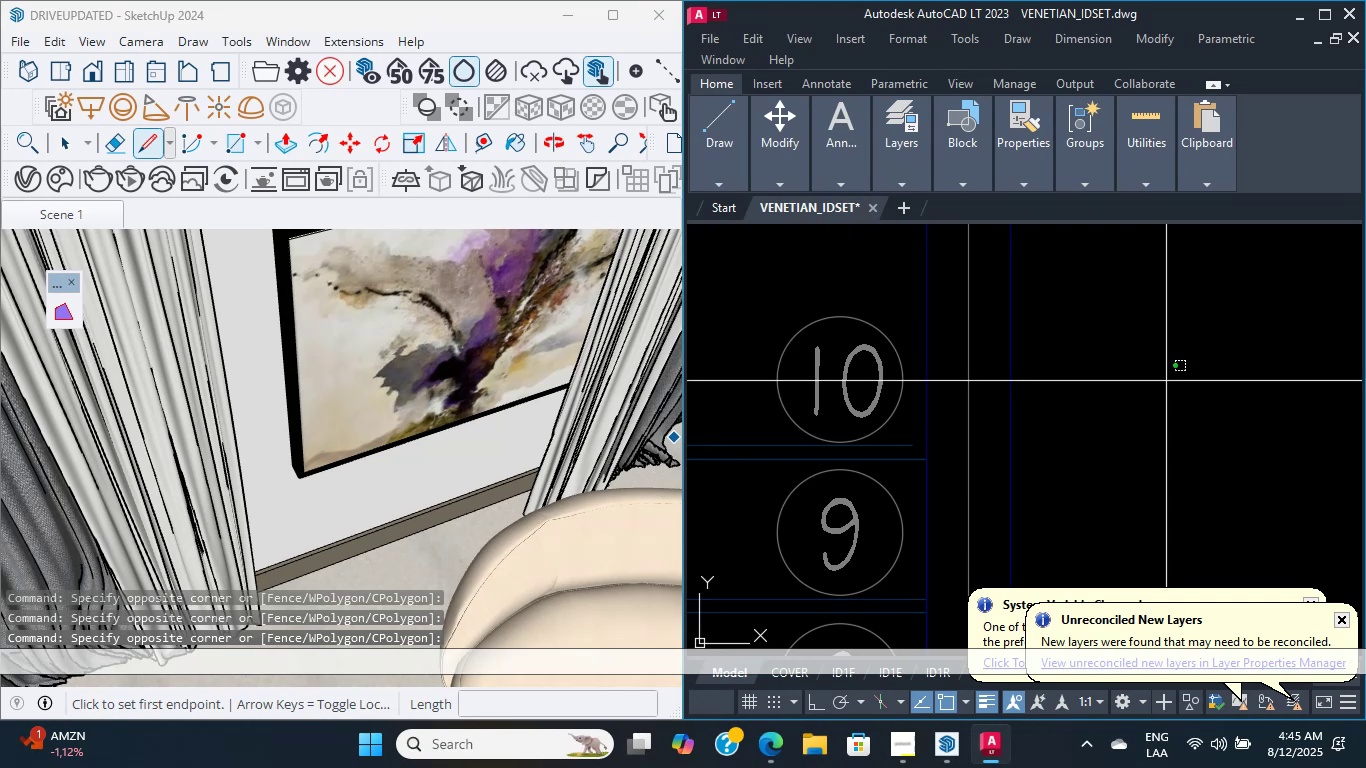 
triple_click([1166, 381])
 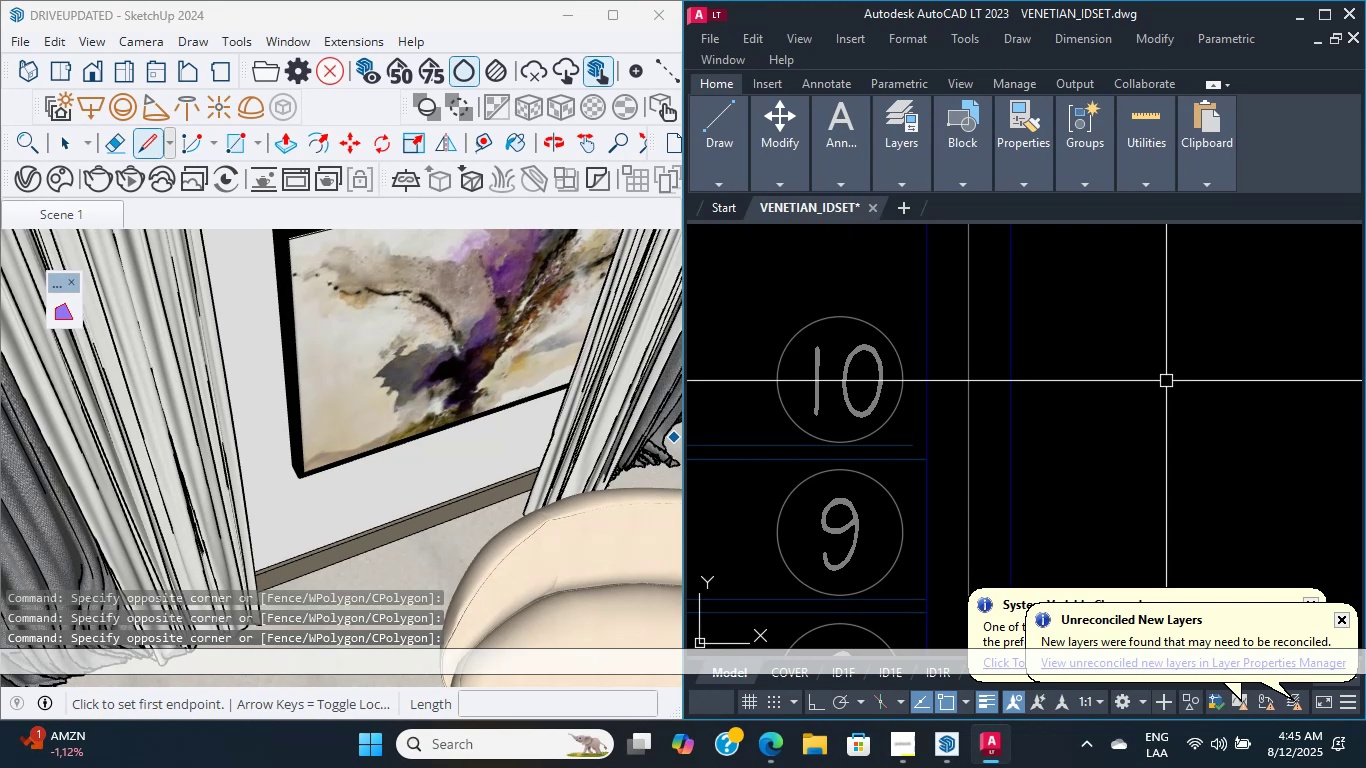 
double_click([1166, 381])
 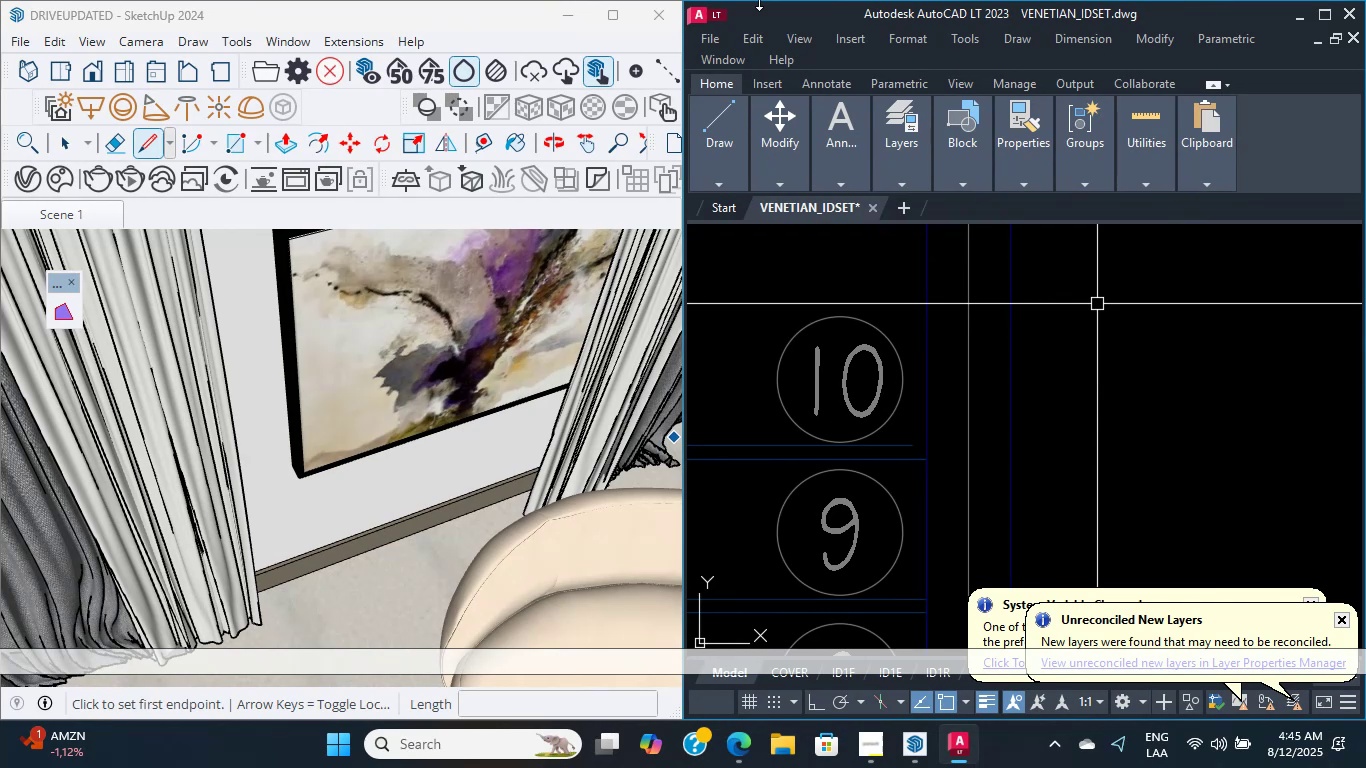 
wait(14.13)
 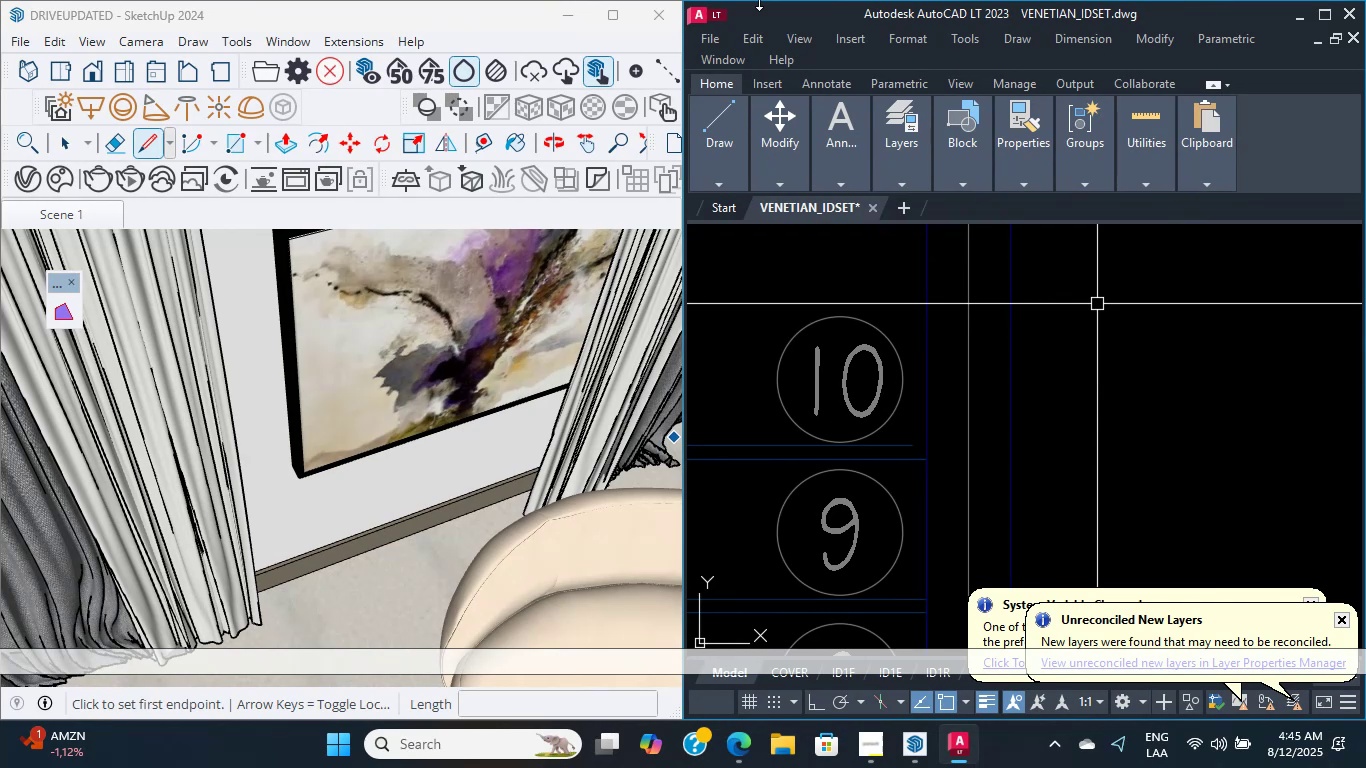 
scroll: coordinate [904, 420], scroll_direction: down, amount: 9.0
 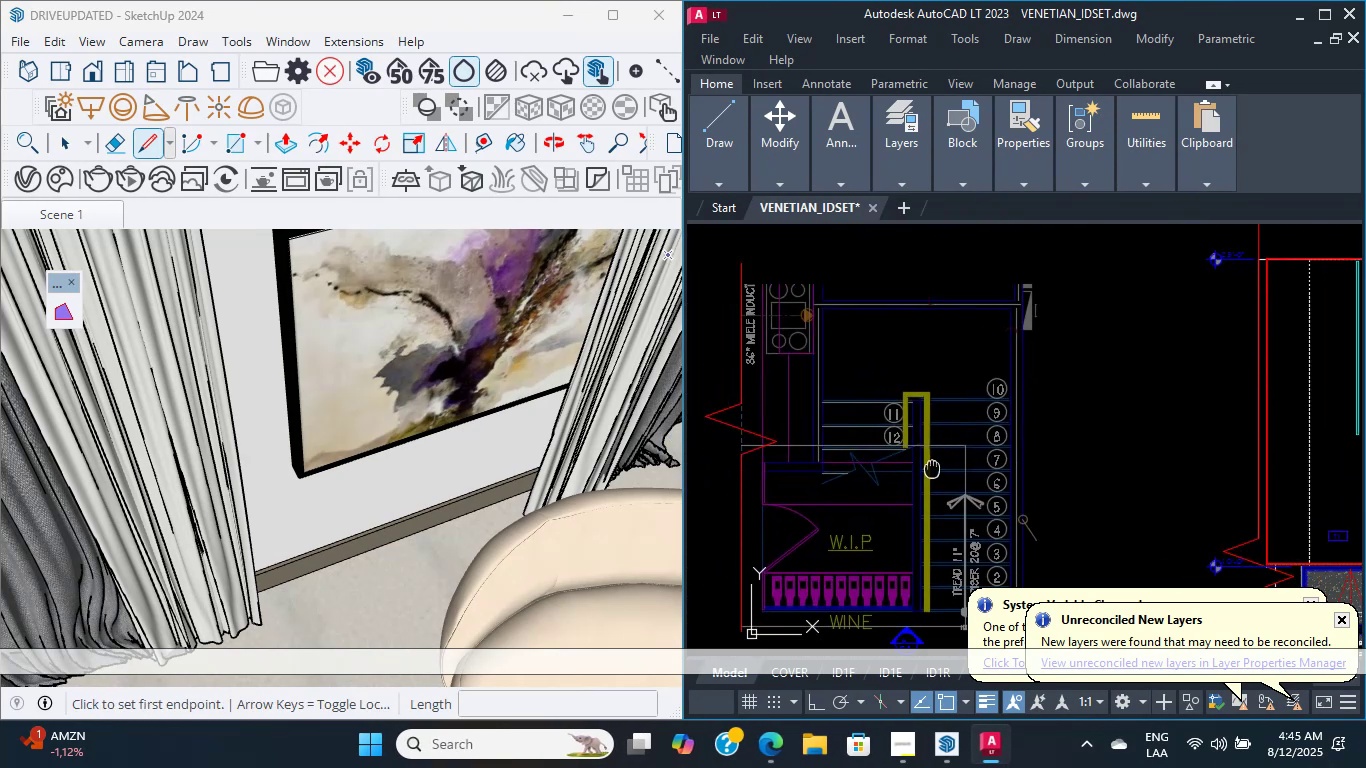 
scroll: coordinate [914, 398], scroll_direction: up, amount: 4.0
 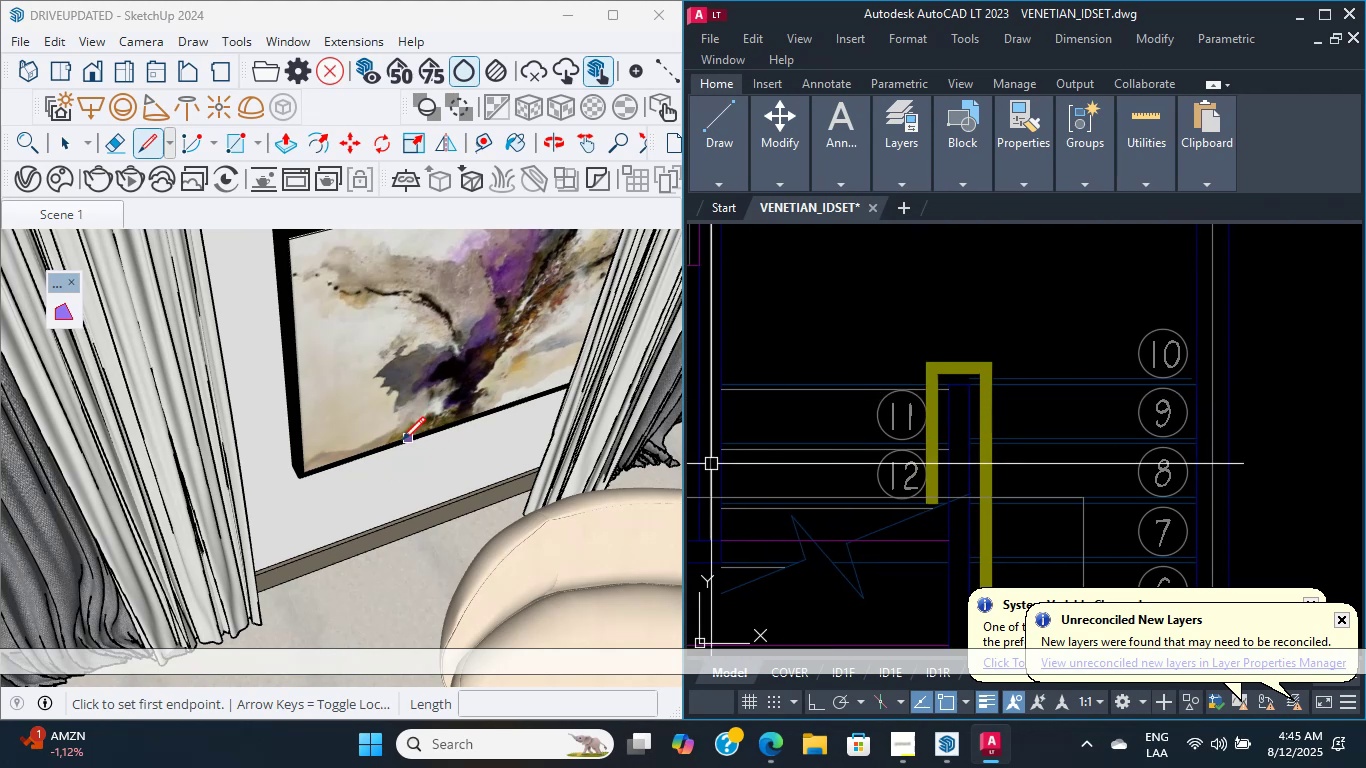 
hold_key(key=ShiftLeft, duration=0.46)
scroll: coordinate [416, 434], scroll_direction: up, amount: 4.0
 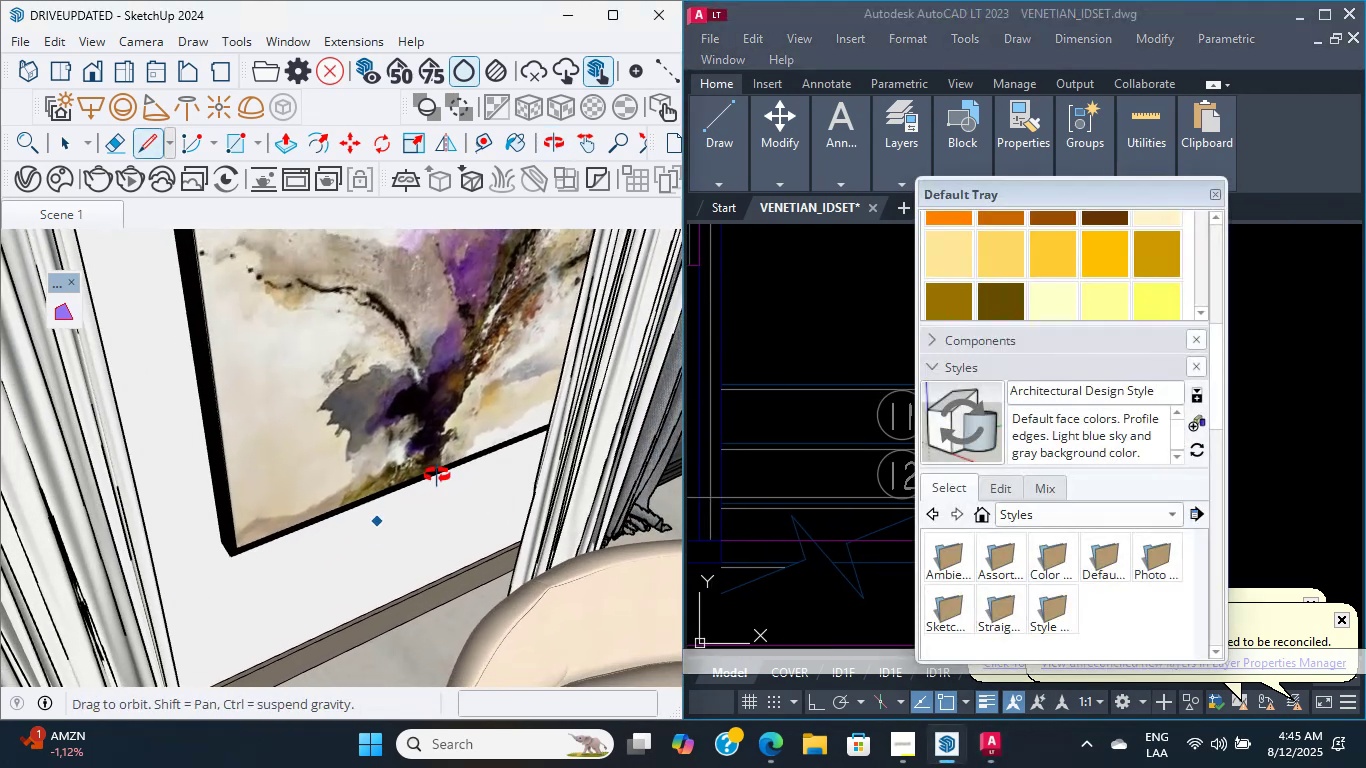 
hold_key(key=ShiftLeft, duration=1.38)
 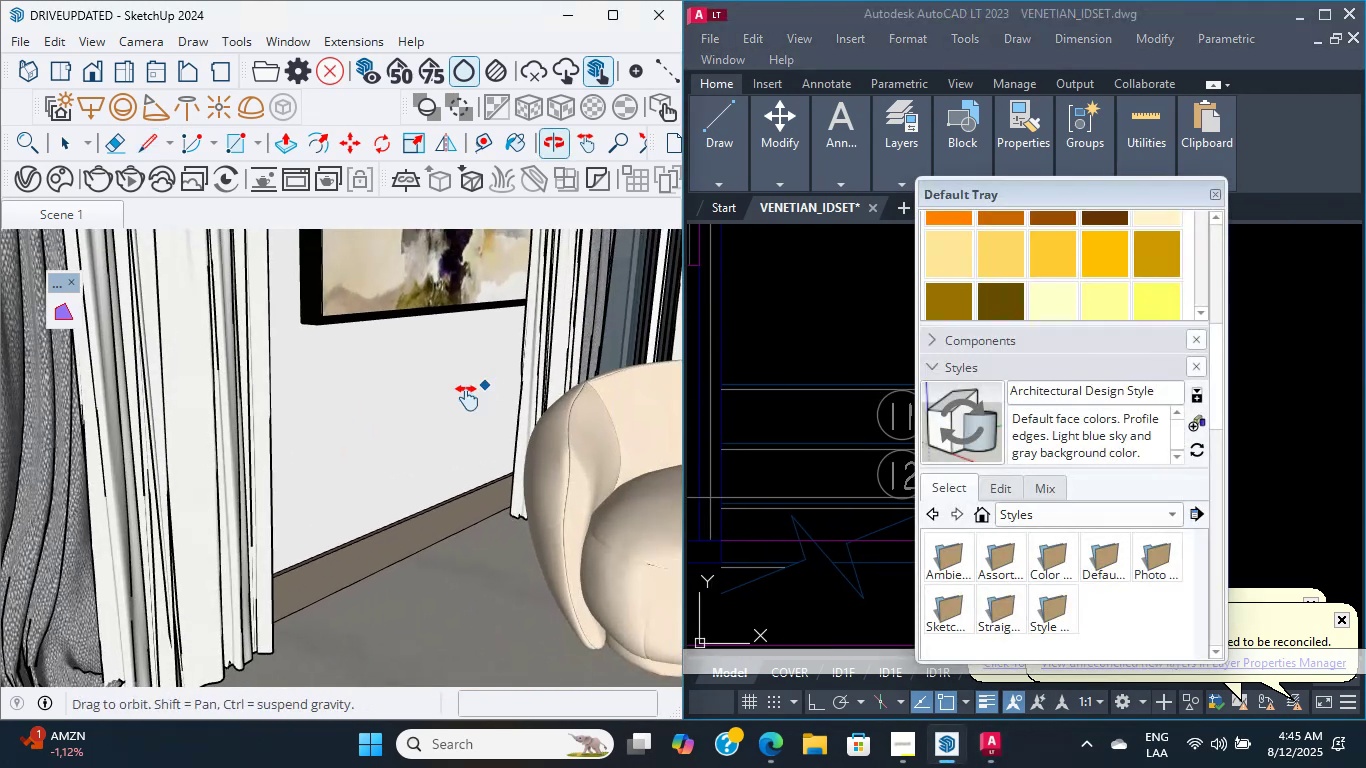 
scroll: coordinate [482, 411], scroll_direction: up, amount: 4.0
 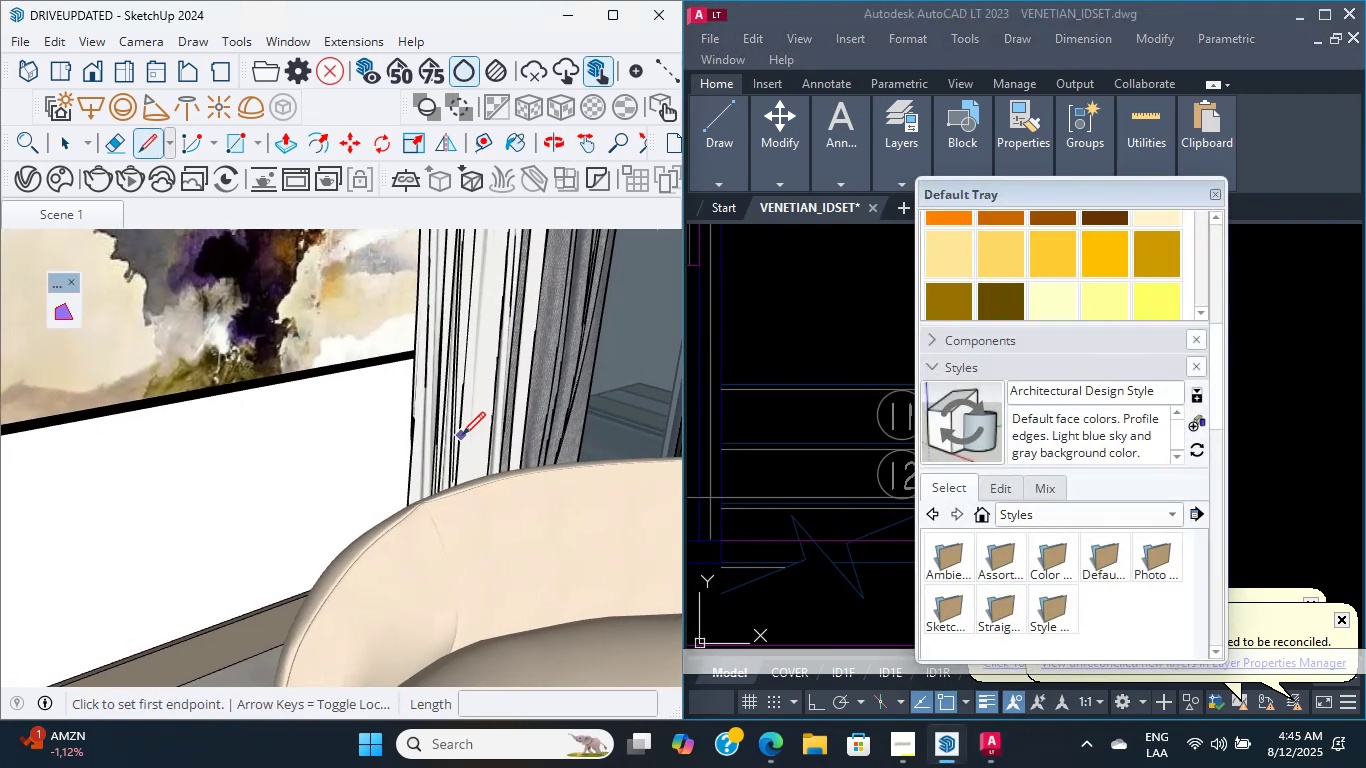 
scroll: coordinate [344, 520], scroll_direction: down, amount: 20.0
 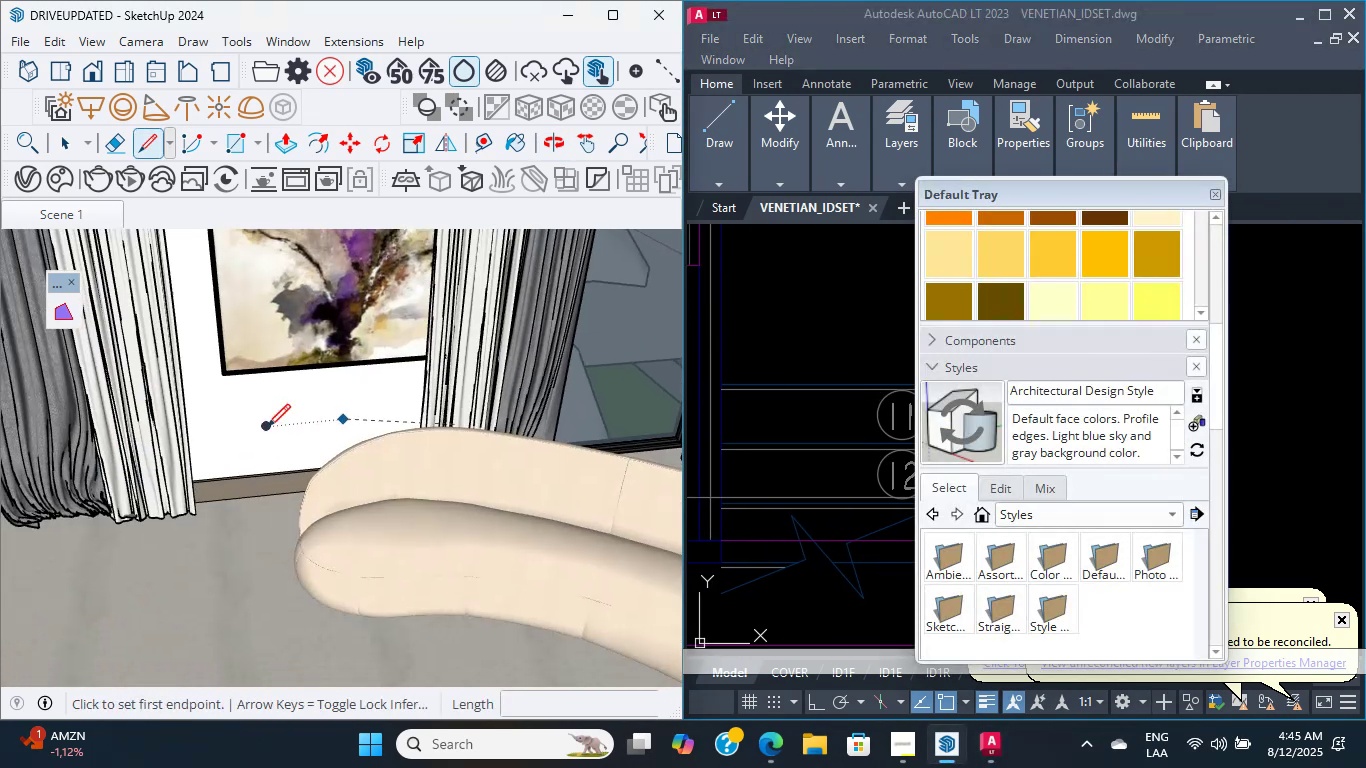 
hold_key(key=ShiftLeft, duration=0.48)
 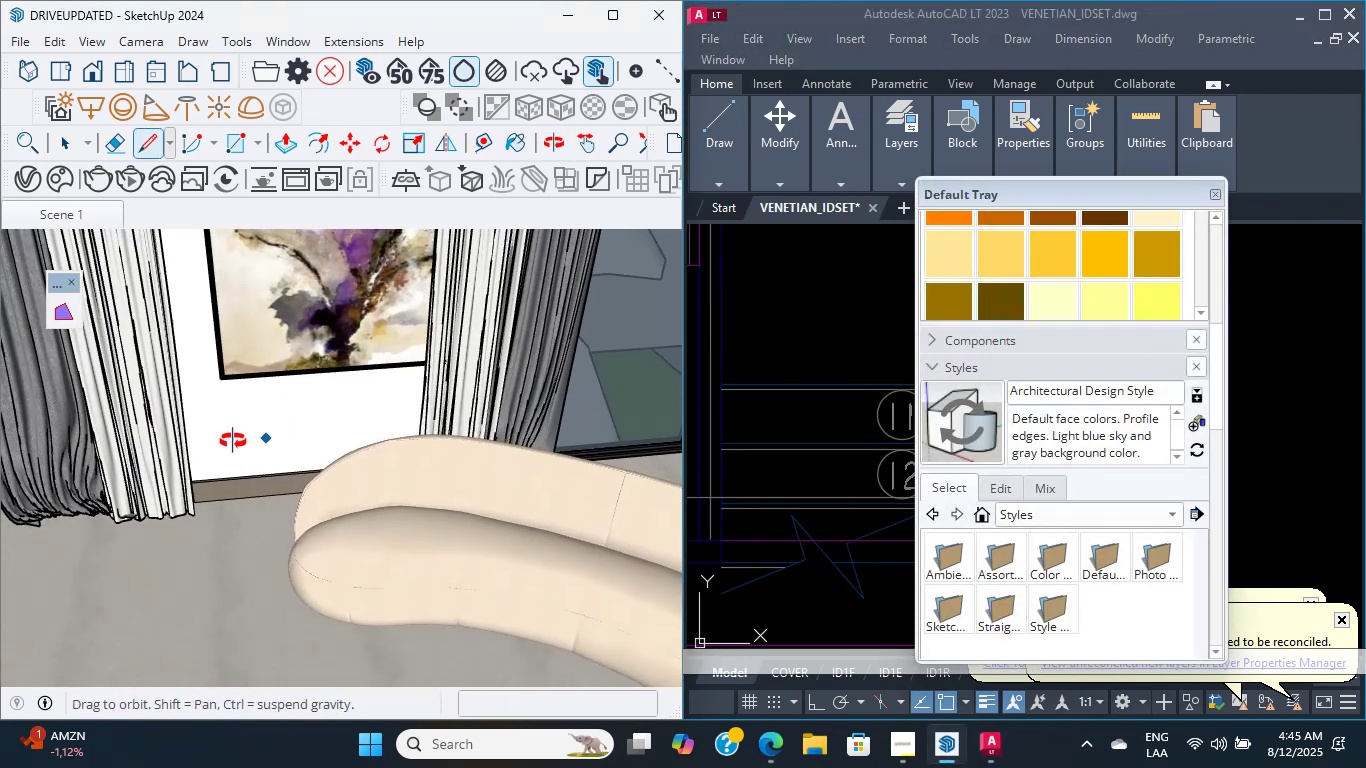 
hold_key(key=ShiftLeft, duration=0.44)
 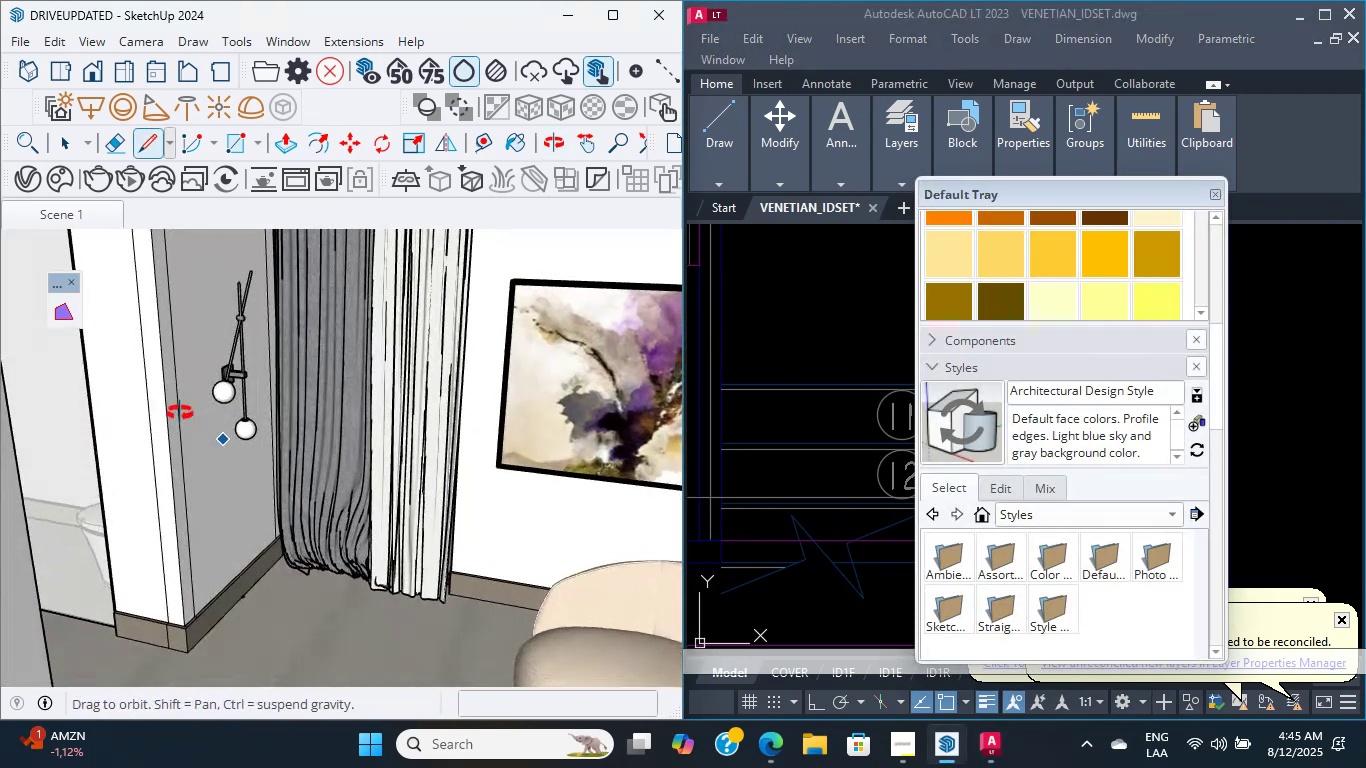 
hold_key(key=ShiftLeft, duration=0.39)
 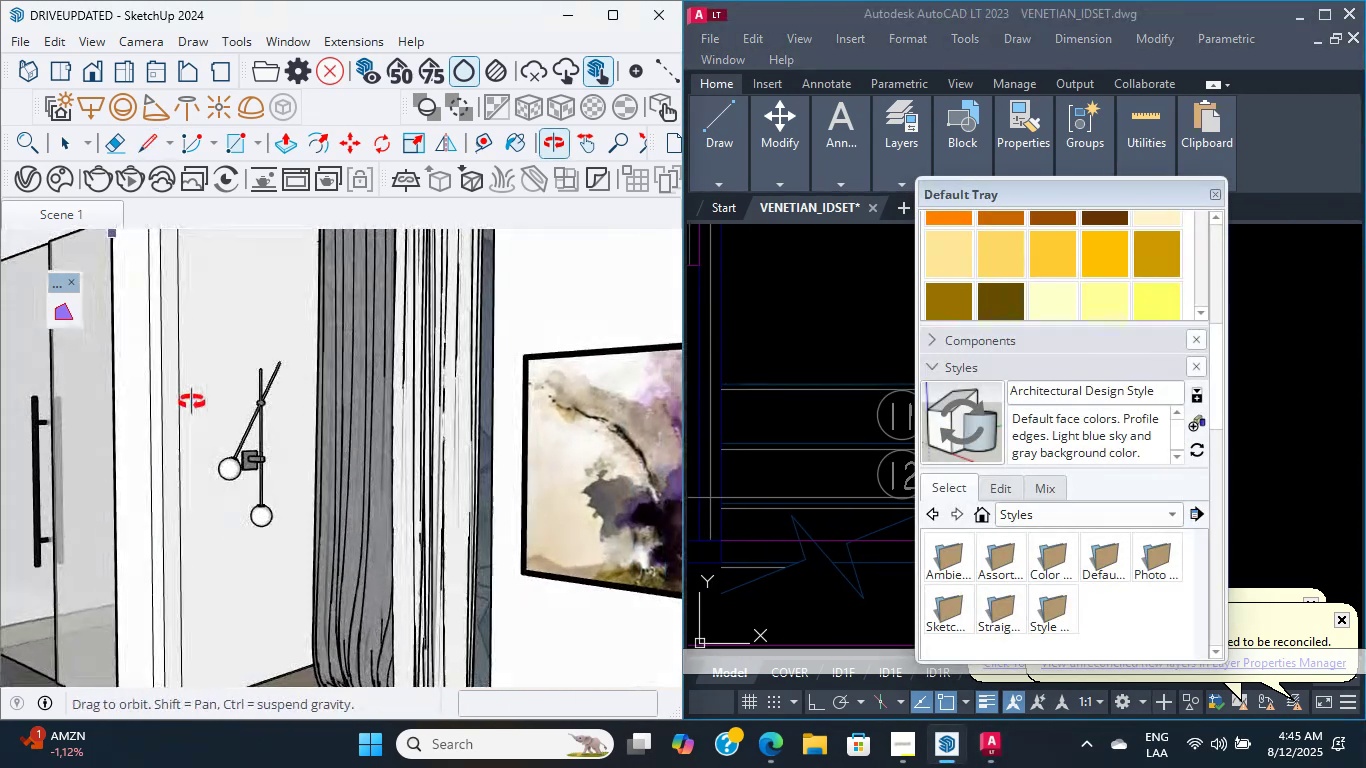 
hold_key(key=ShiftLeft, duration=3.9)
scroll: coordinate [434, 438], scroll_direction: down, amount: 2.0
 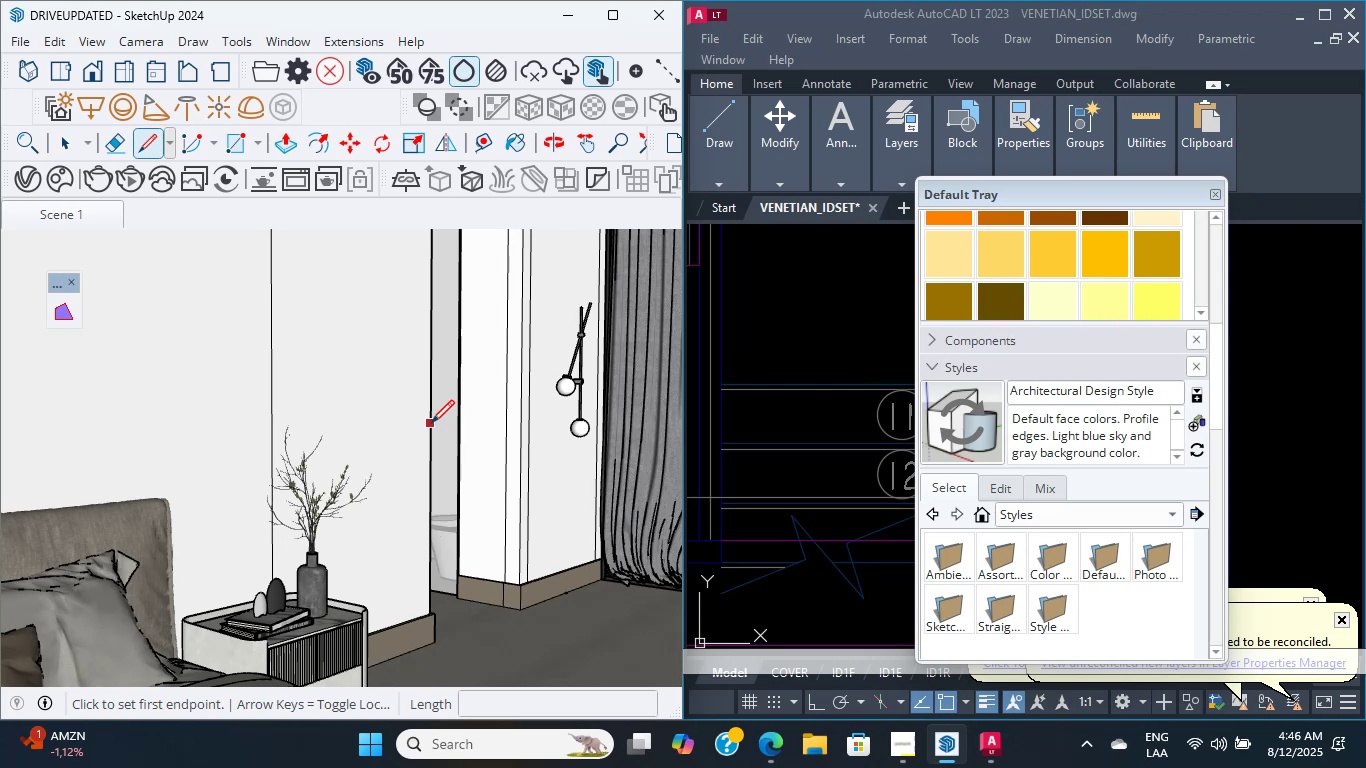 
wait(33.32)
 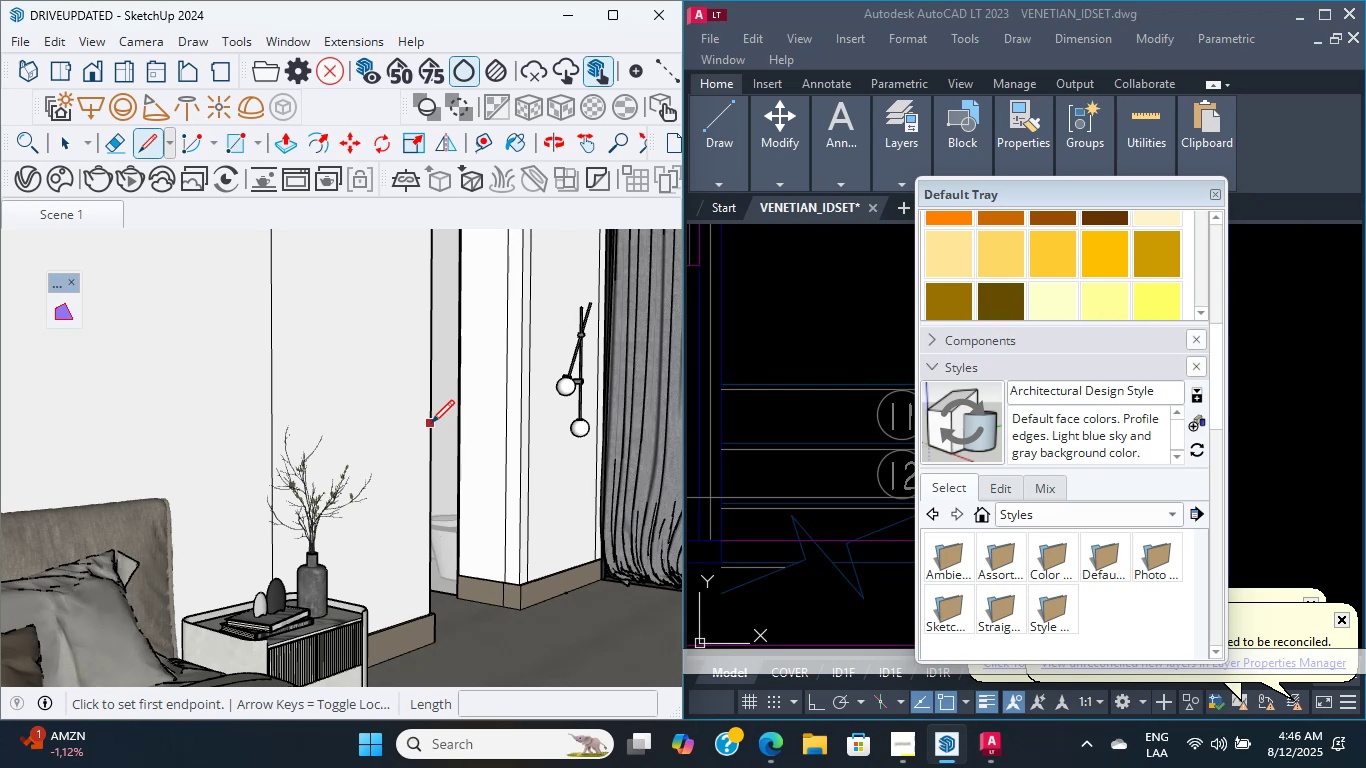 
scroll: coordinate [479, 530], scroll_direction: up, amount: 8.0
 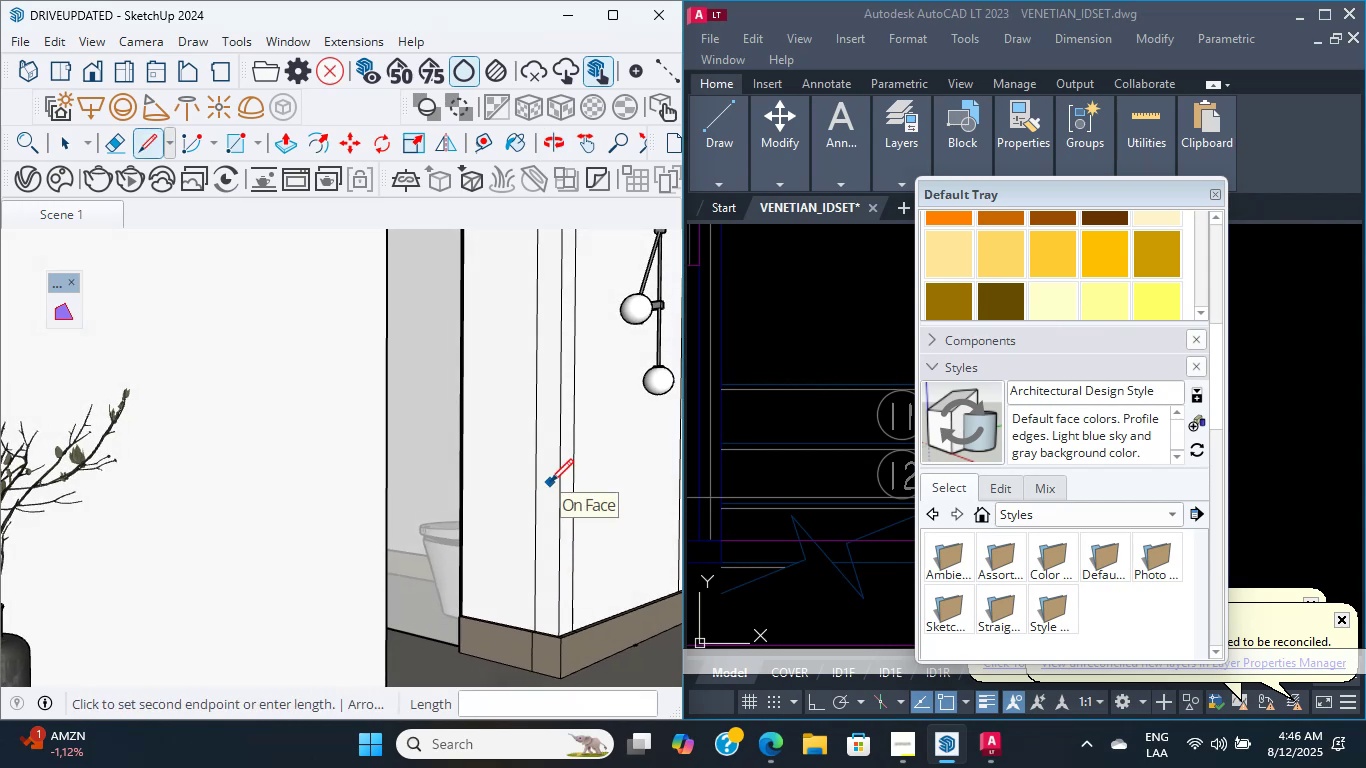 
wait(20.86)
 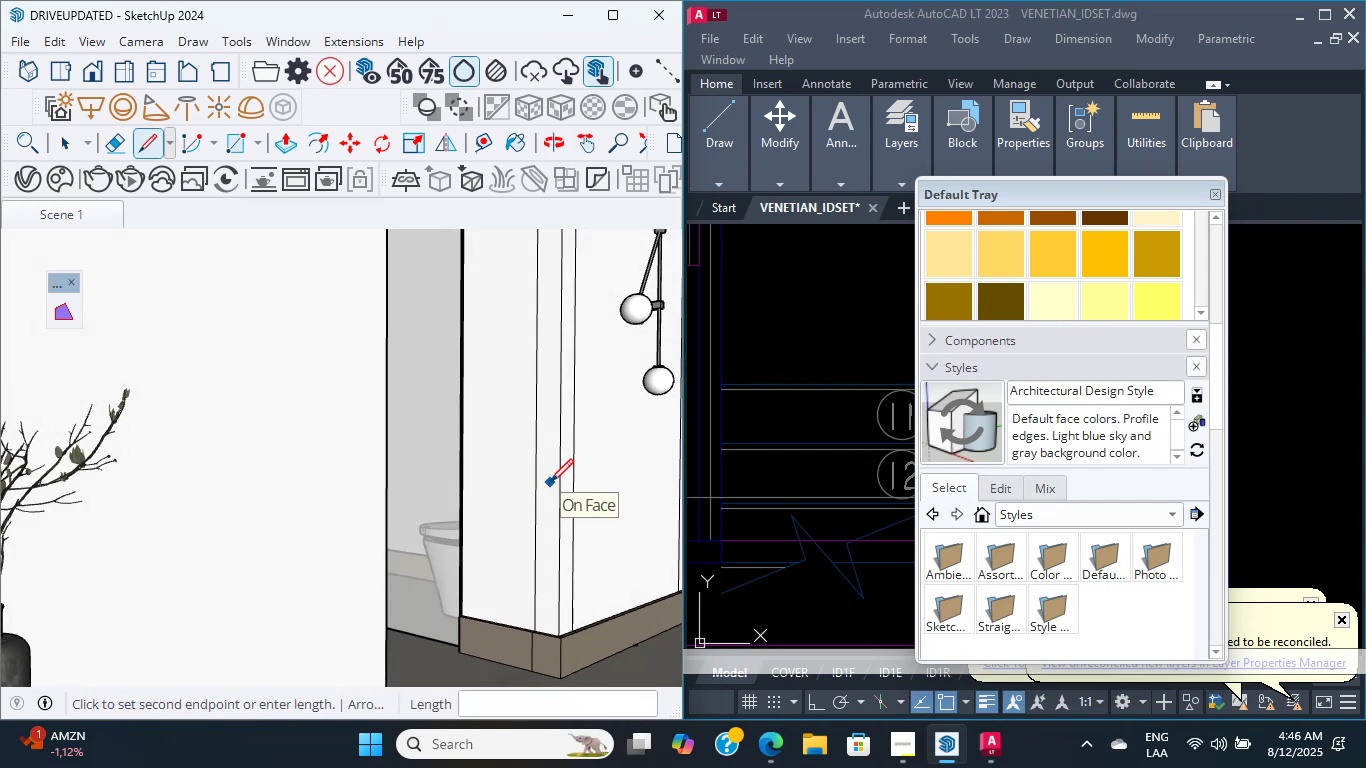 
left_click([532, 479])
 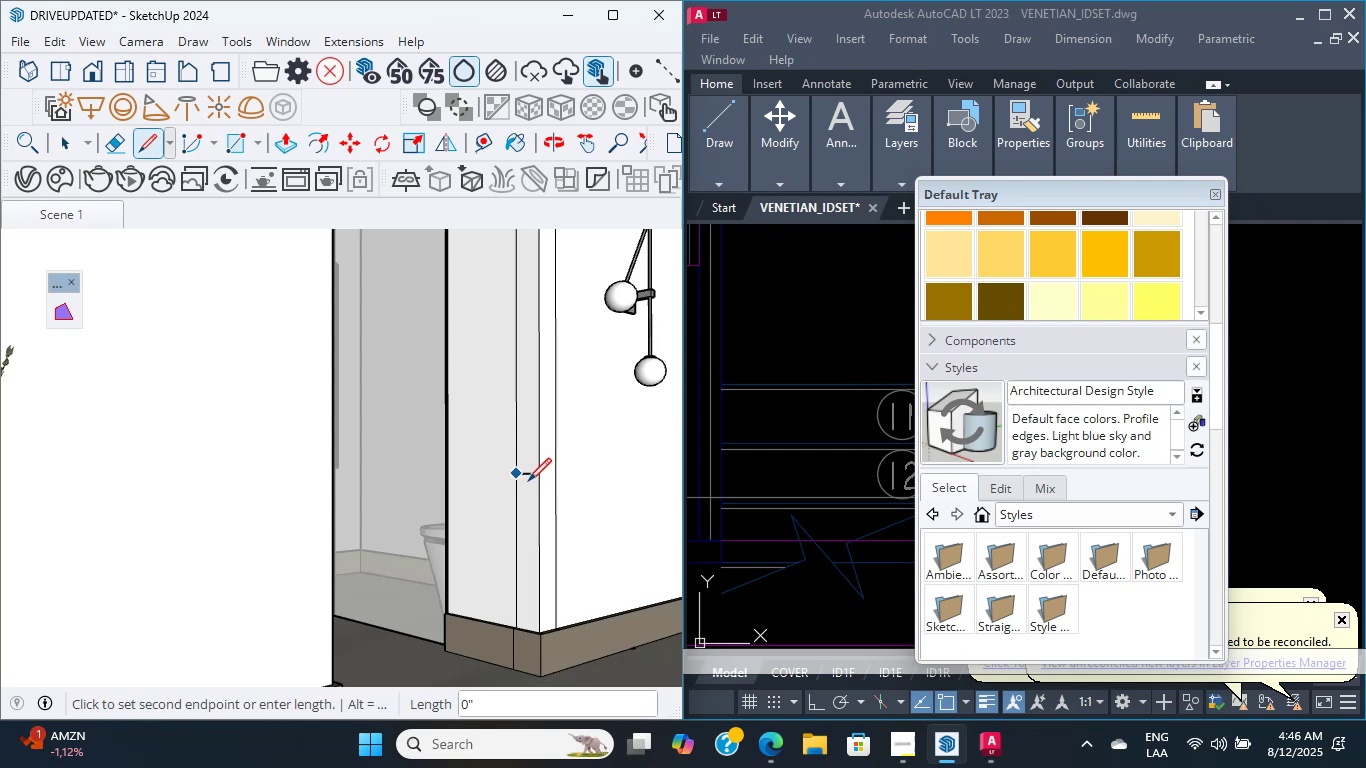 
mouse_move([548, 495])
 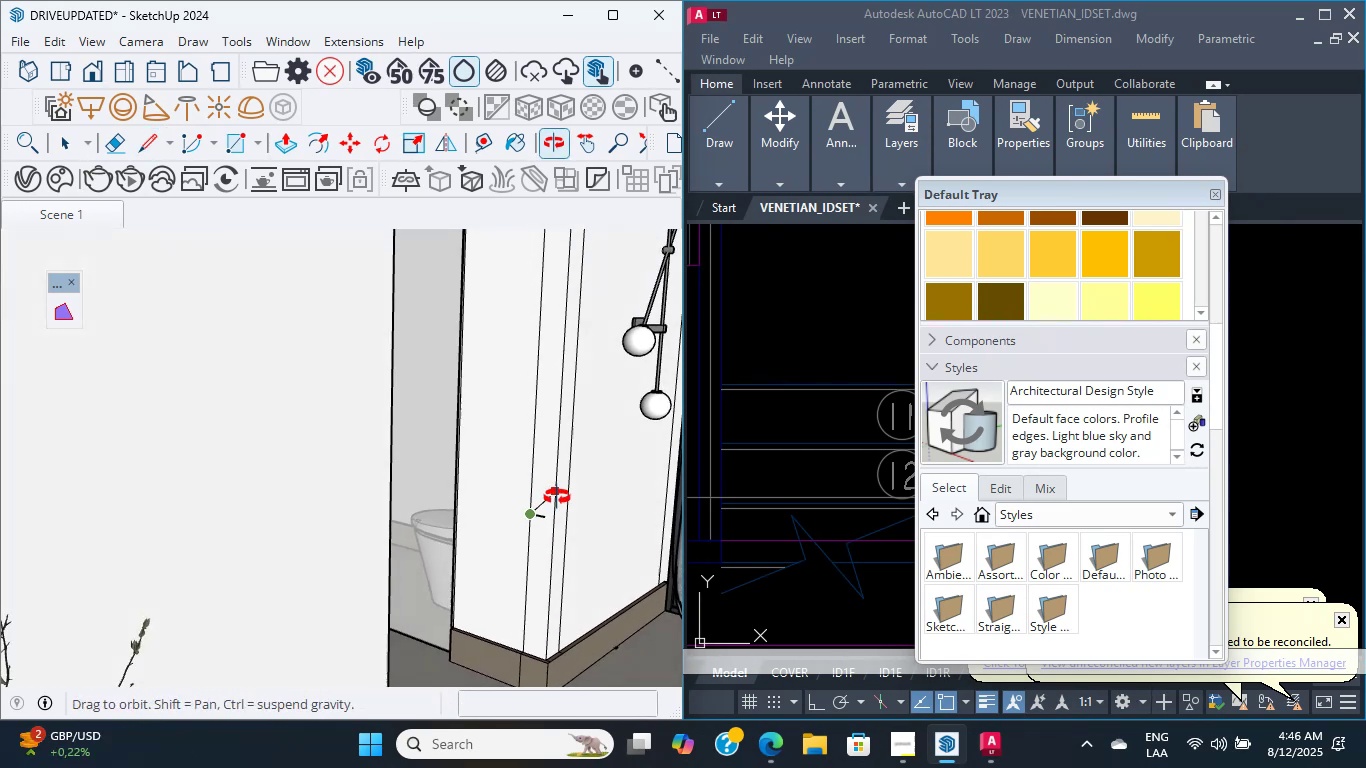 
scroll: coordinate [534, 428], scroll_direction: up, amount: 3.0
 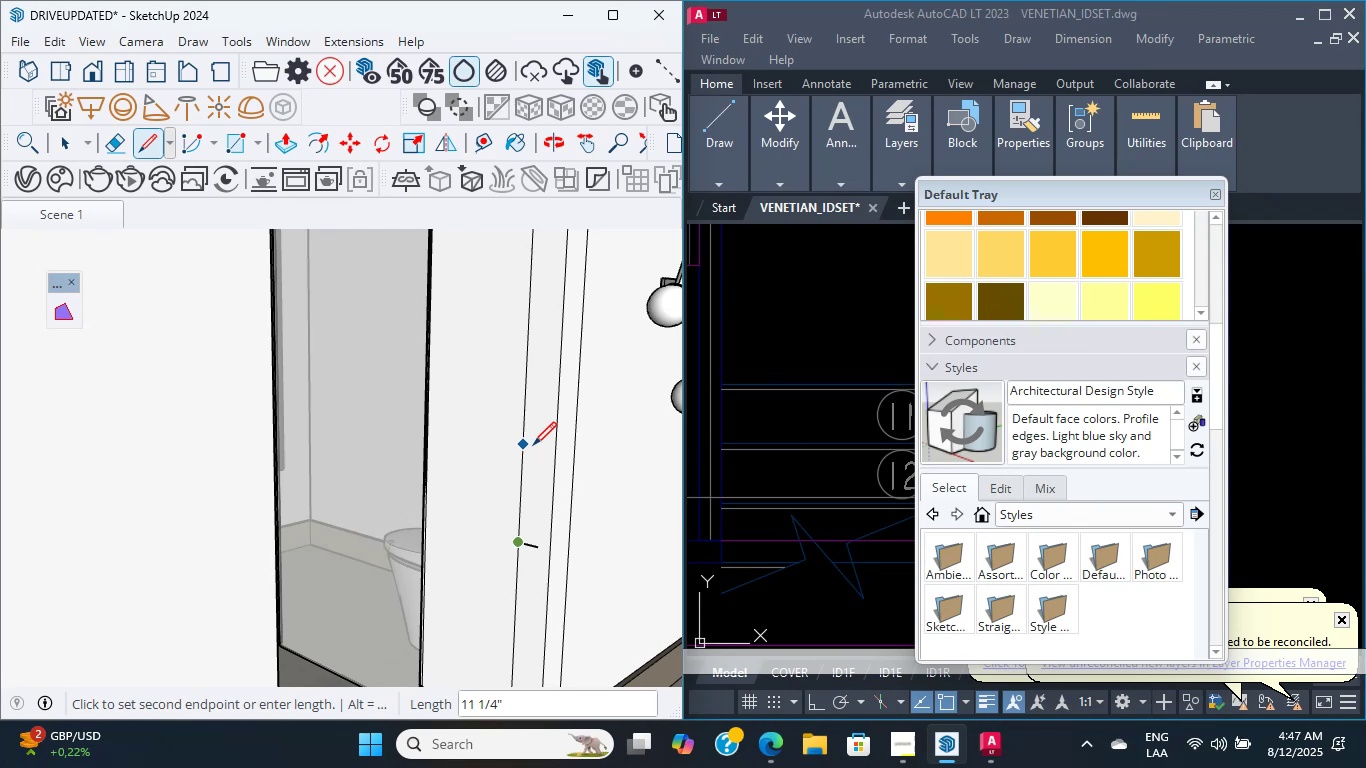 
wait(25.85)
 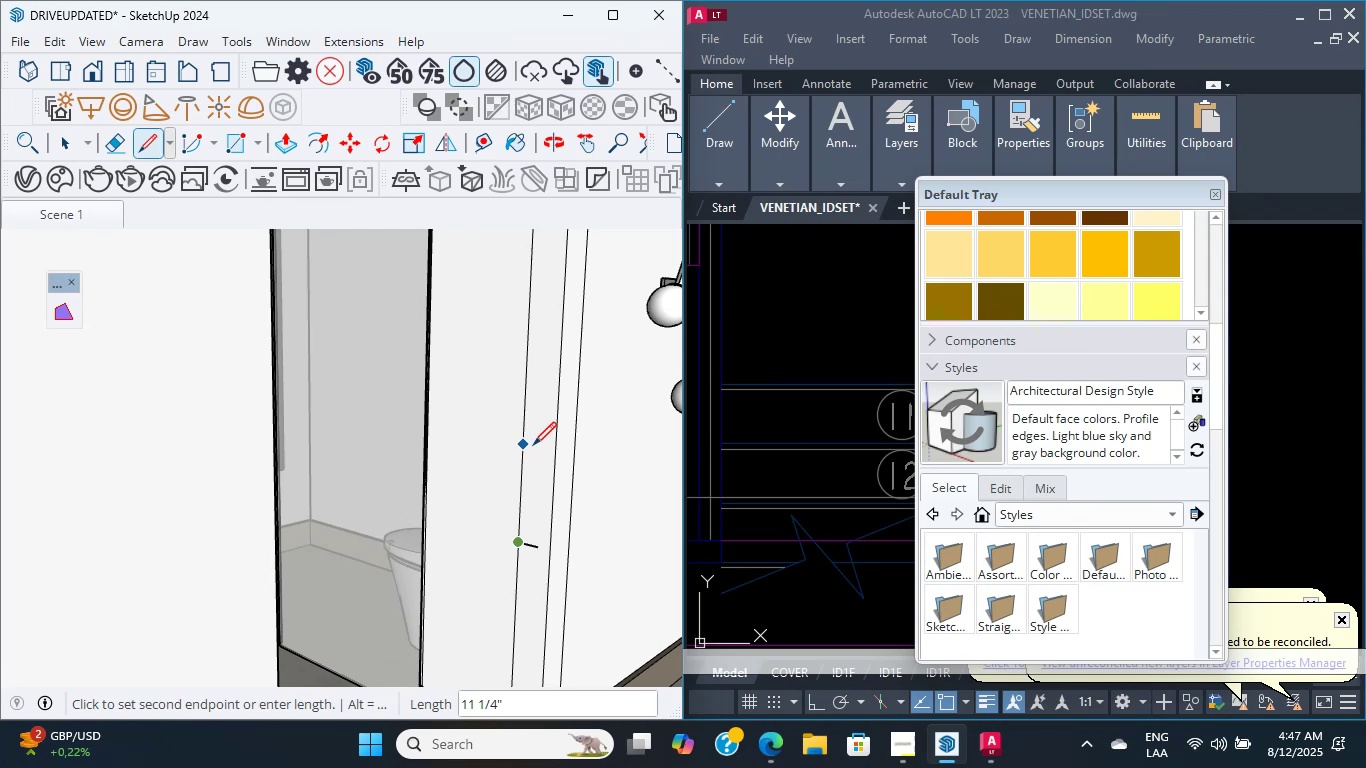 
left_click([539, 423])
 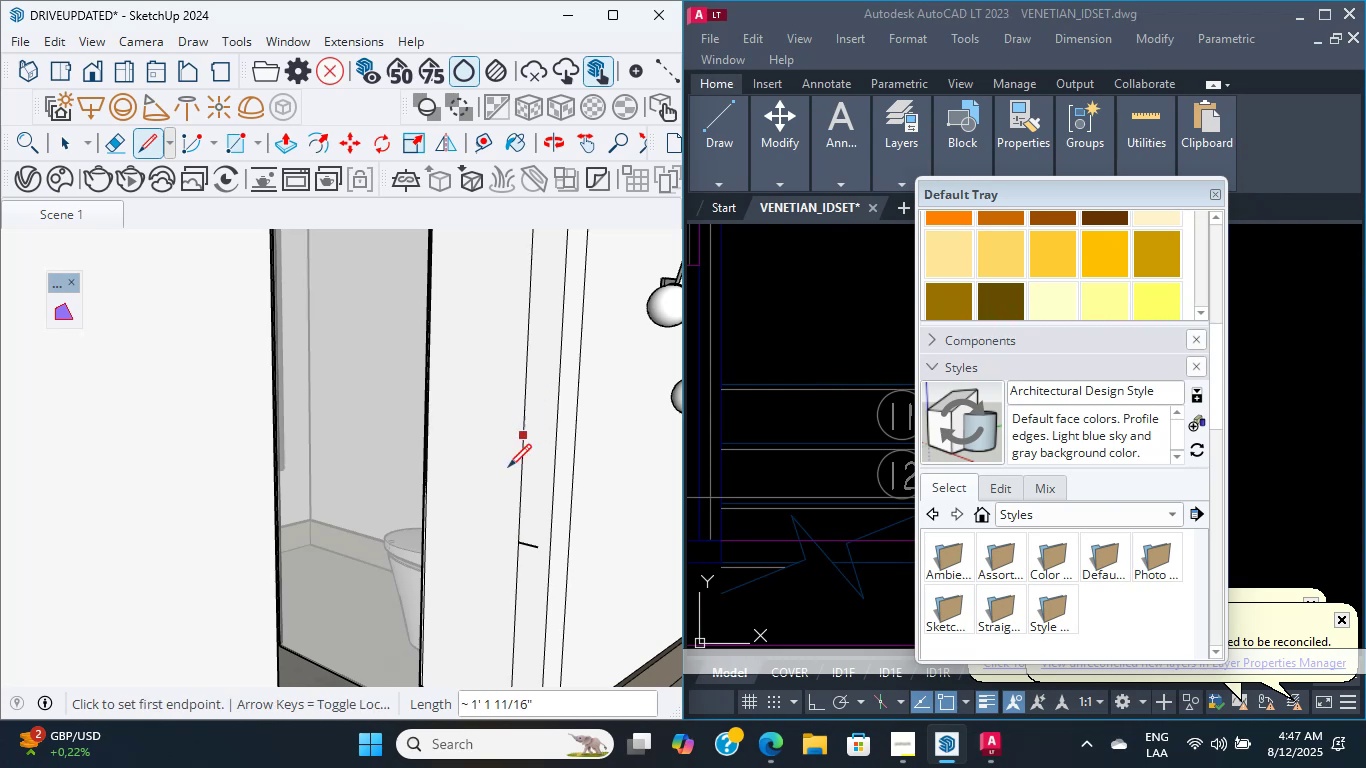 
scroll: coordinate [524, 439], scroll_direction: down, amount: 1.0
 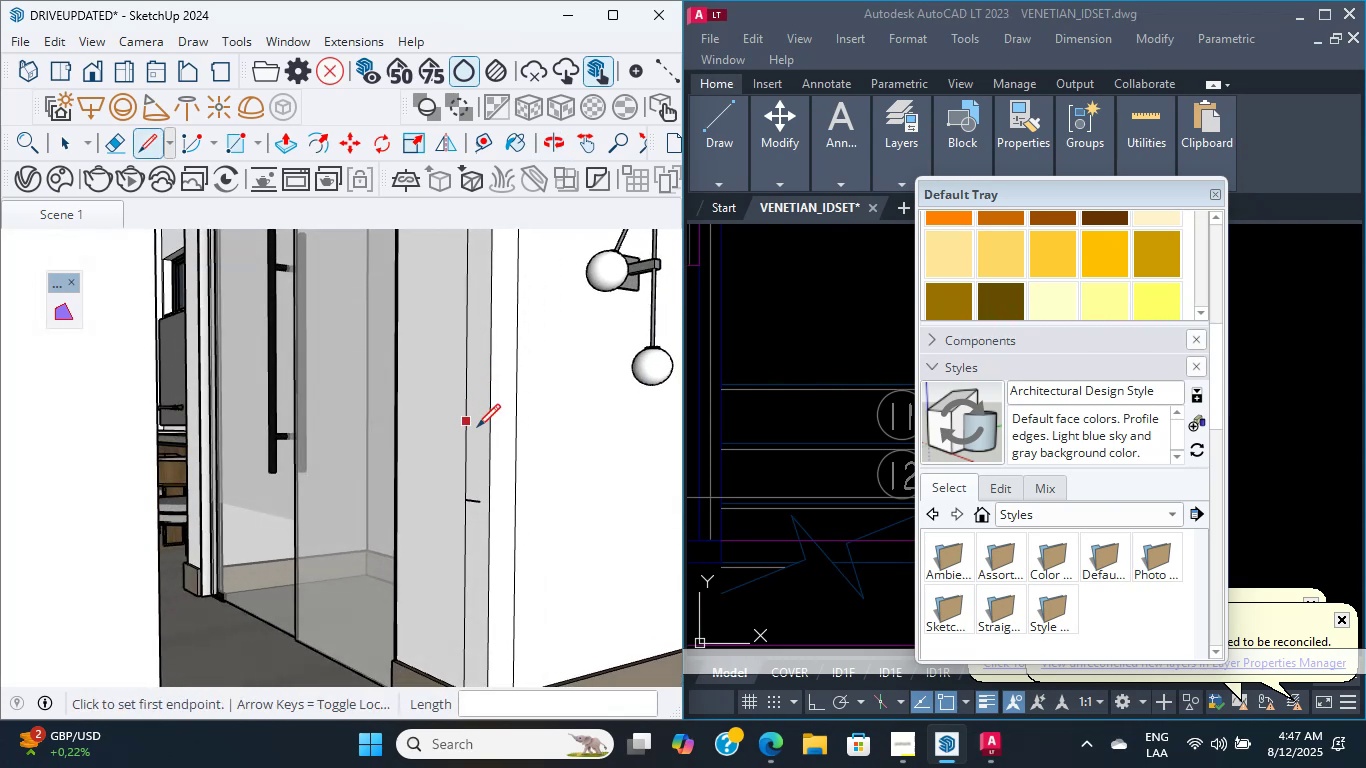 
scroll: coordinate [527, 486], scroll_direction: up, amount: 8.0
 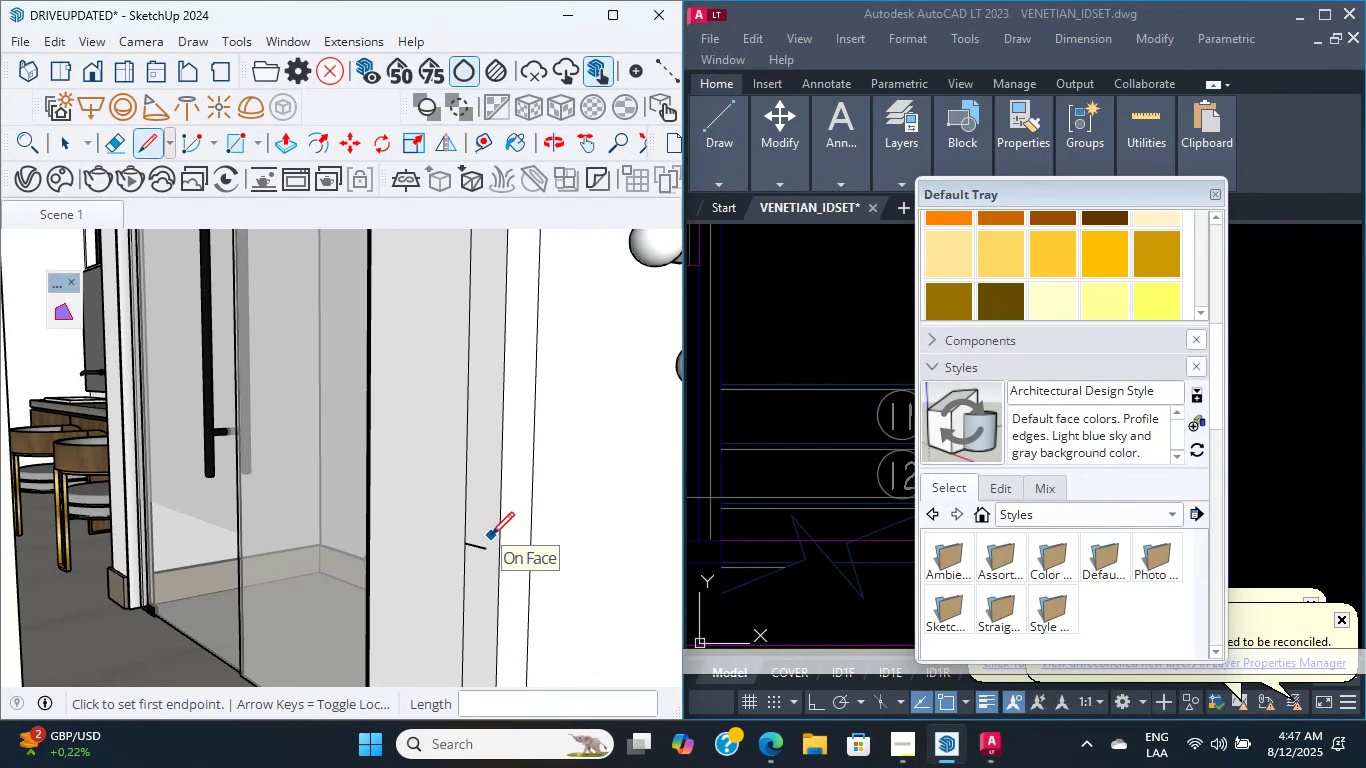 
wait(10.05)
 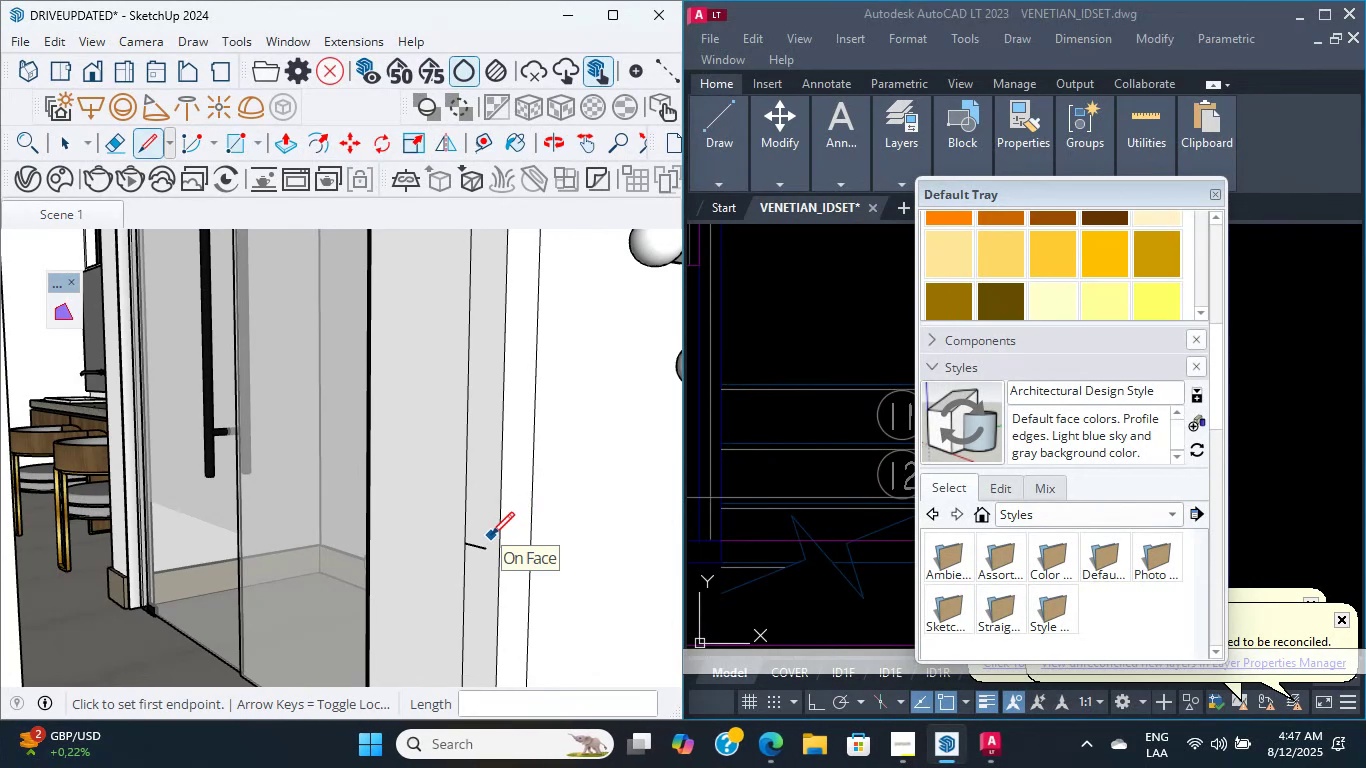 
scroll: coordinate [436, 554], scroll_direction: up, amount: 10.0
 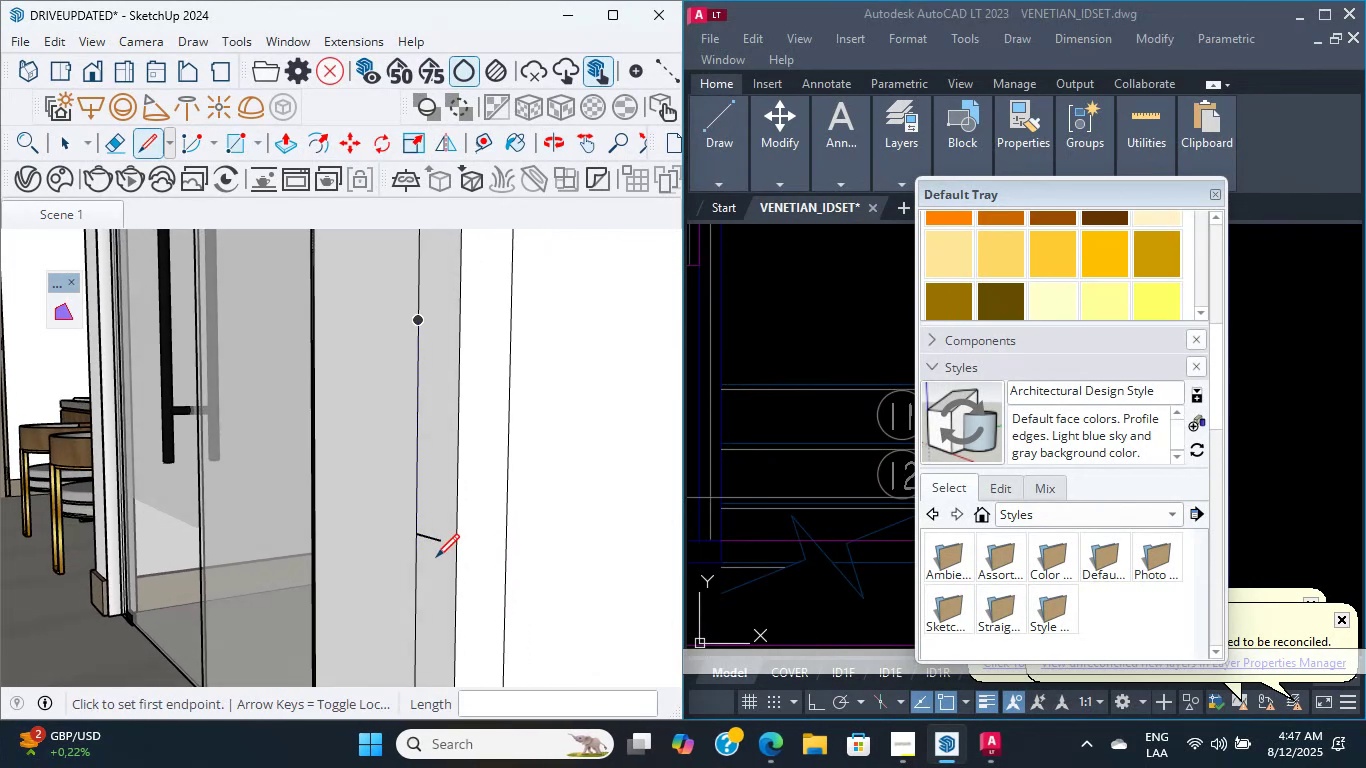 
mouse_move([447, 575])
 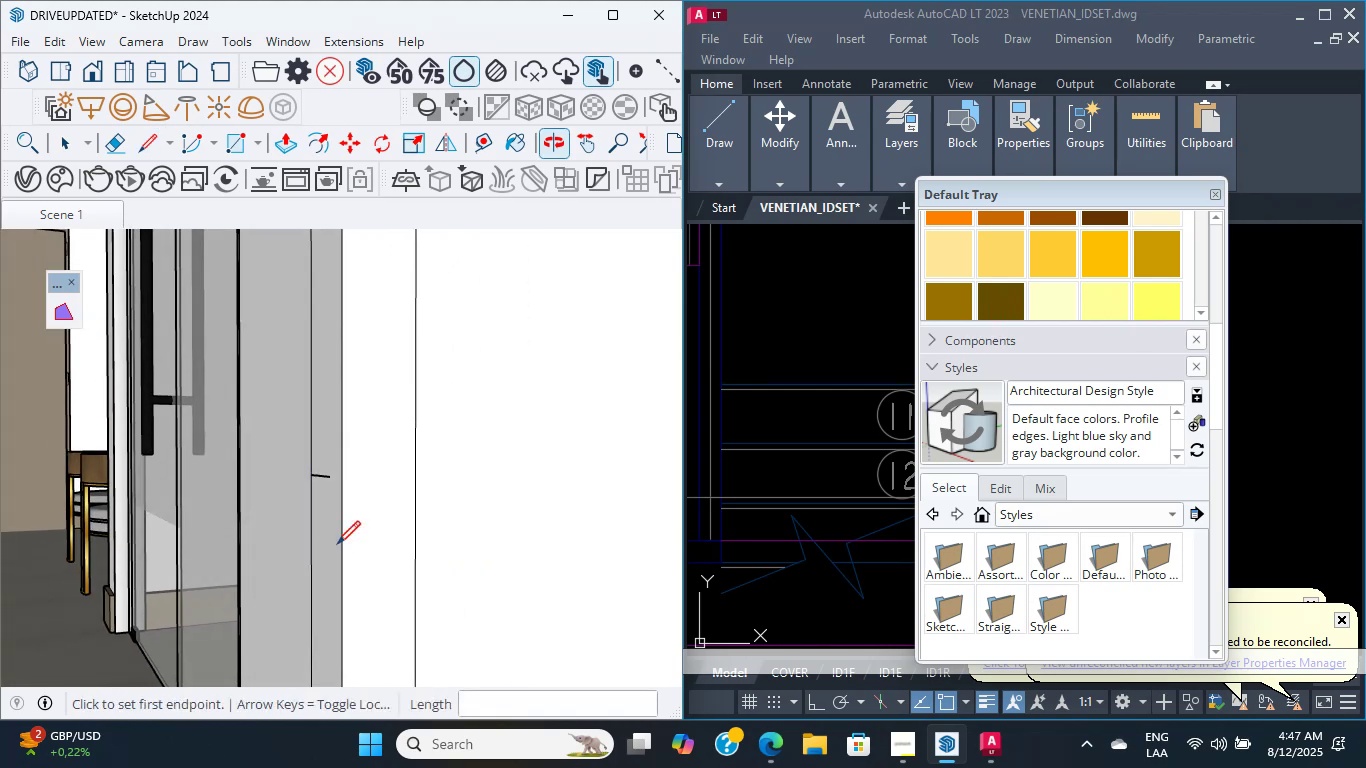 
scroll: coordinate [32, 462], scroll_direction: up, amount: 10.0
 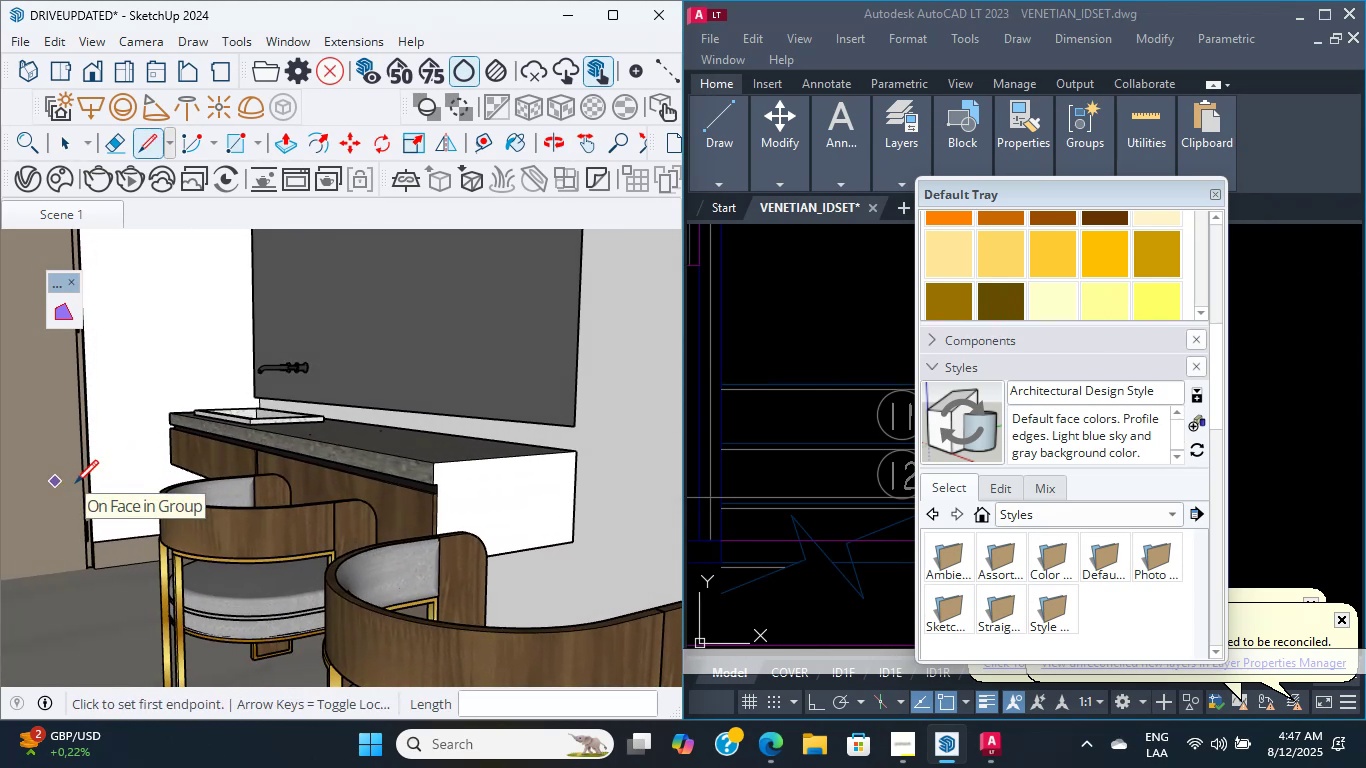 
wait(12.08)
 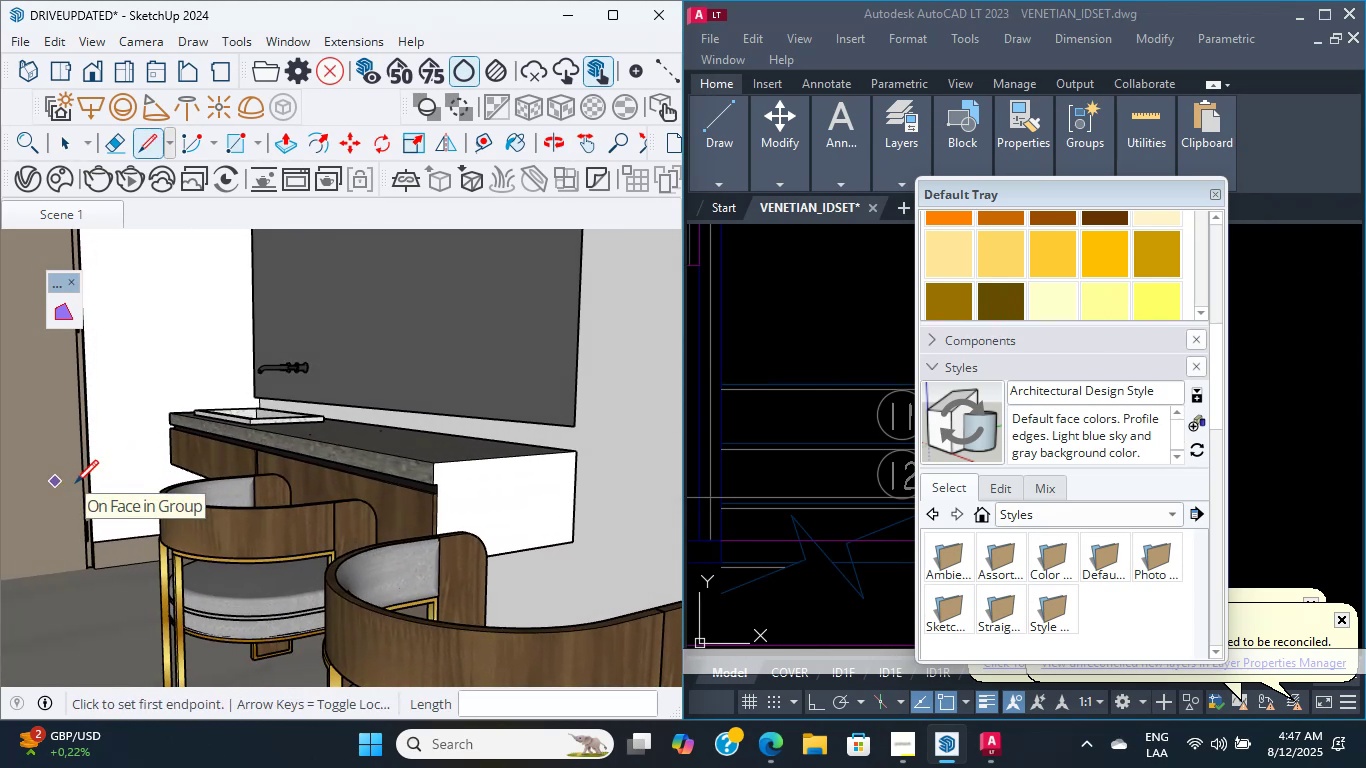 
middle_click([79, 487])
 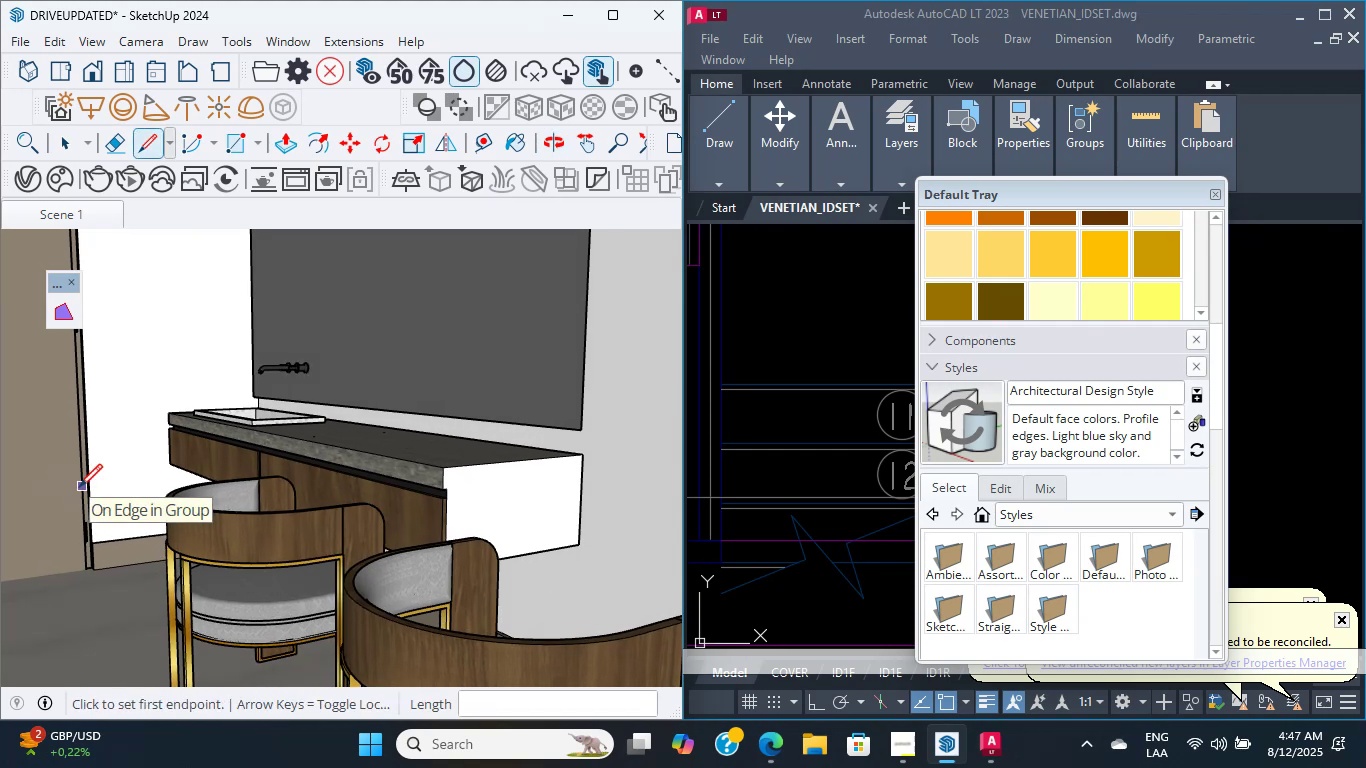 
scroll: coordinate [131, 508], scroll_direction: up, amount: 3.0
 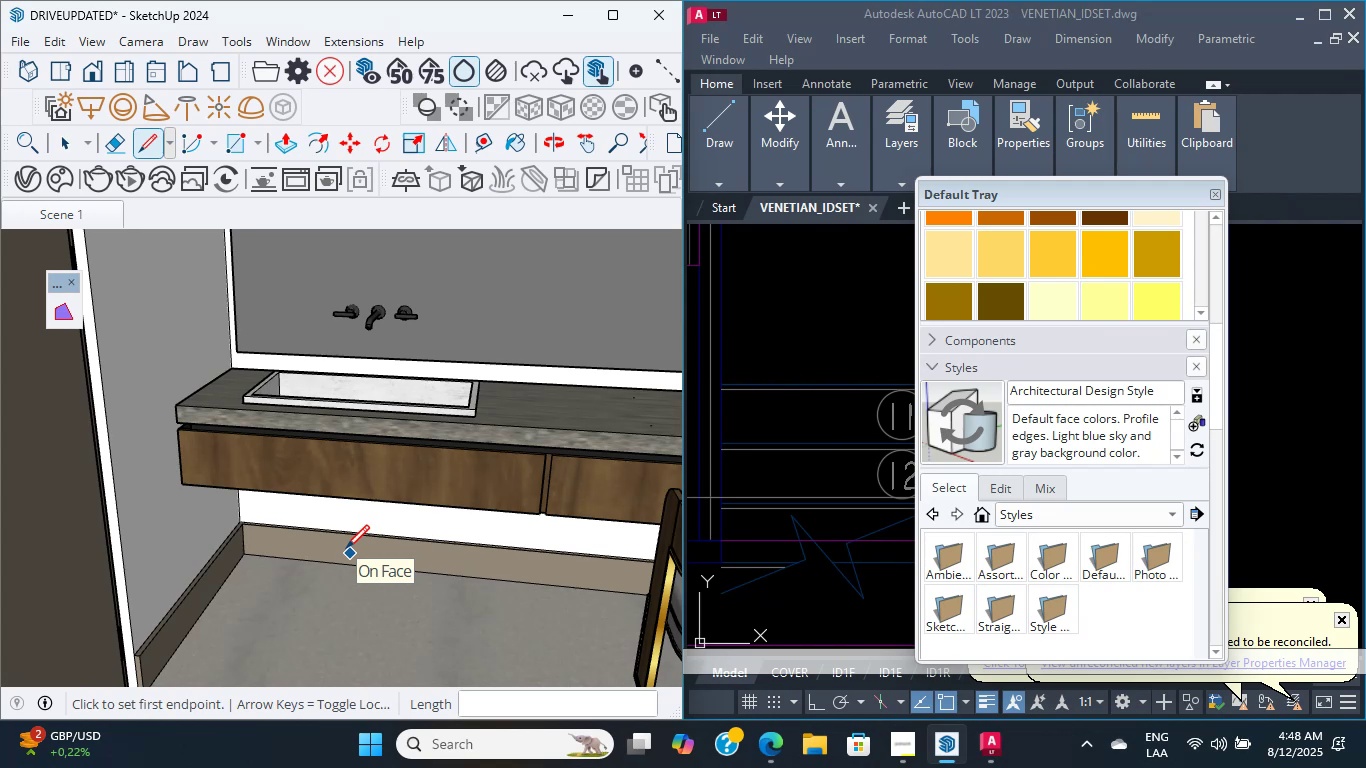 
wait(18.82)
 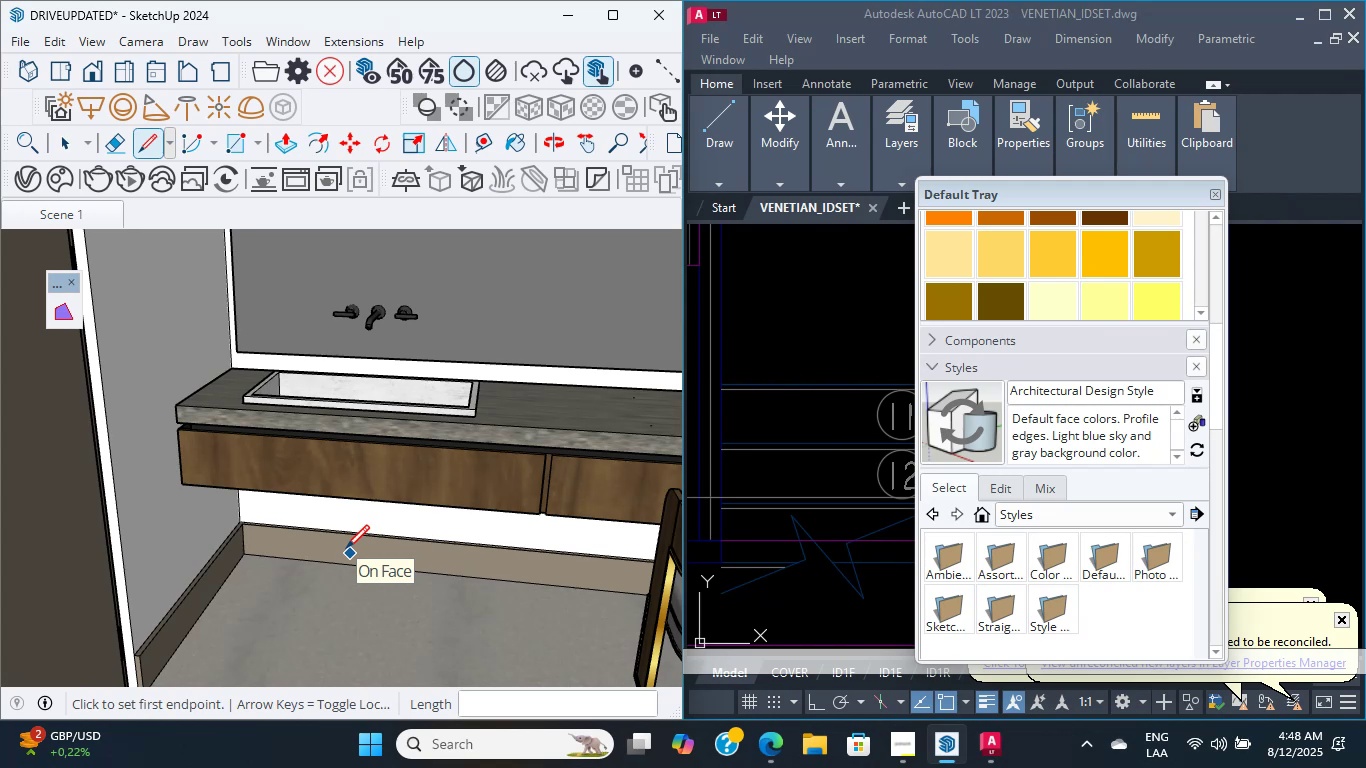 
scroll: coordinate [365, 503], scroll_direction: up, amount: 4.0
 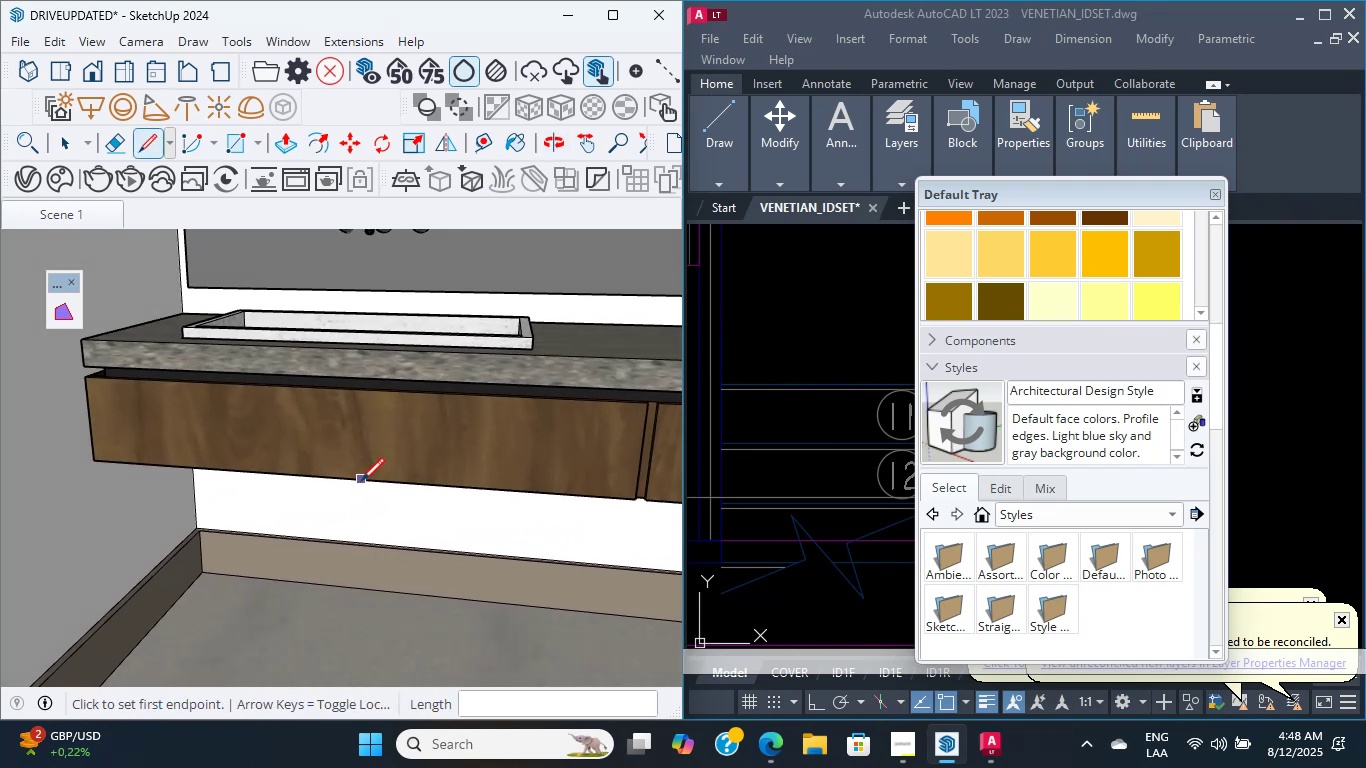 
scroll: coordinate [390, 465], scroll_direction: down, amount: 3.0
 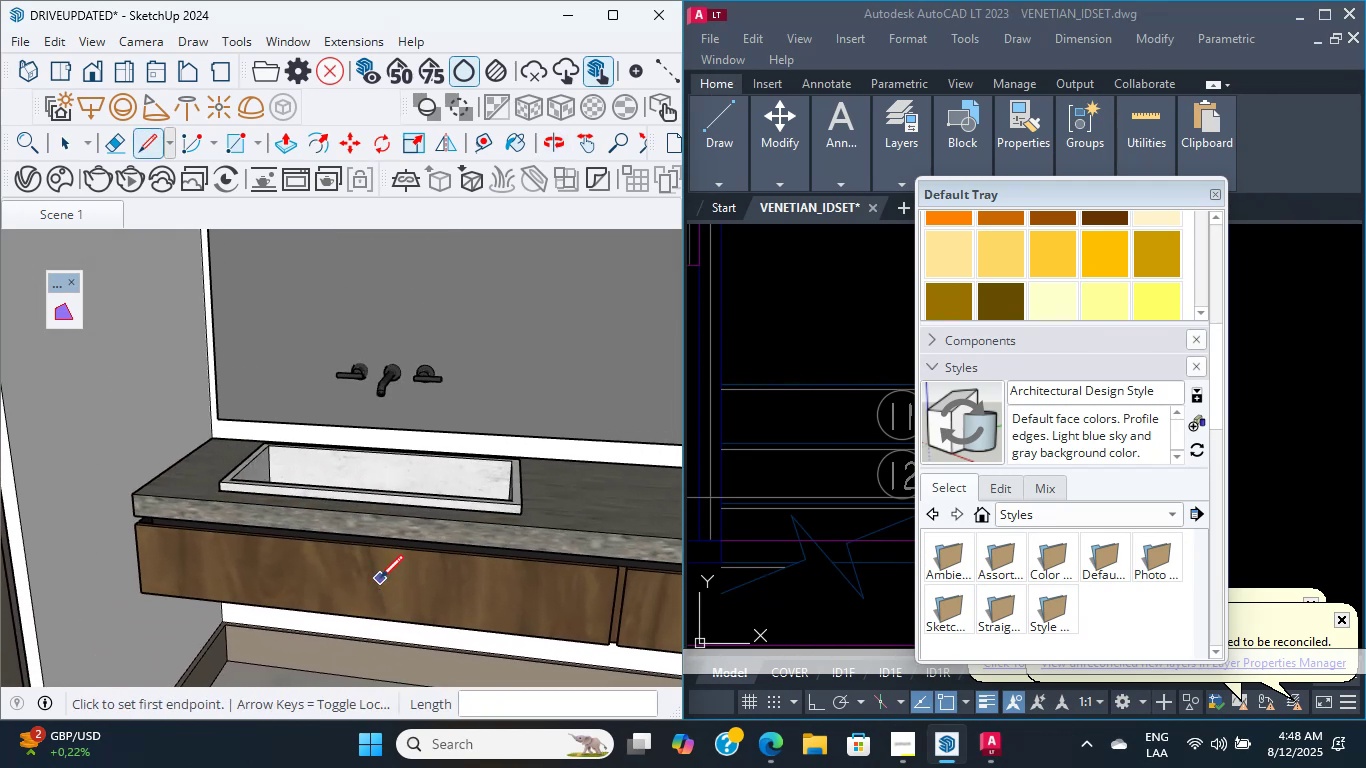 
hold_key(key=ShiftLeft, duration=0.61)
 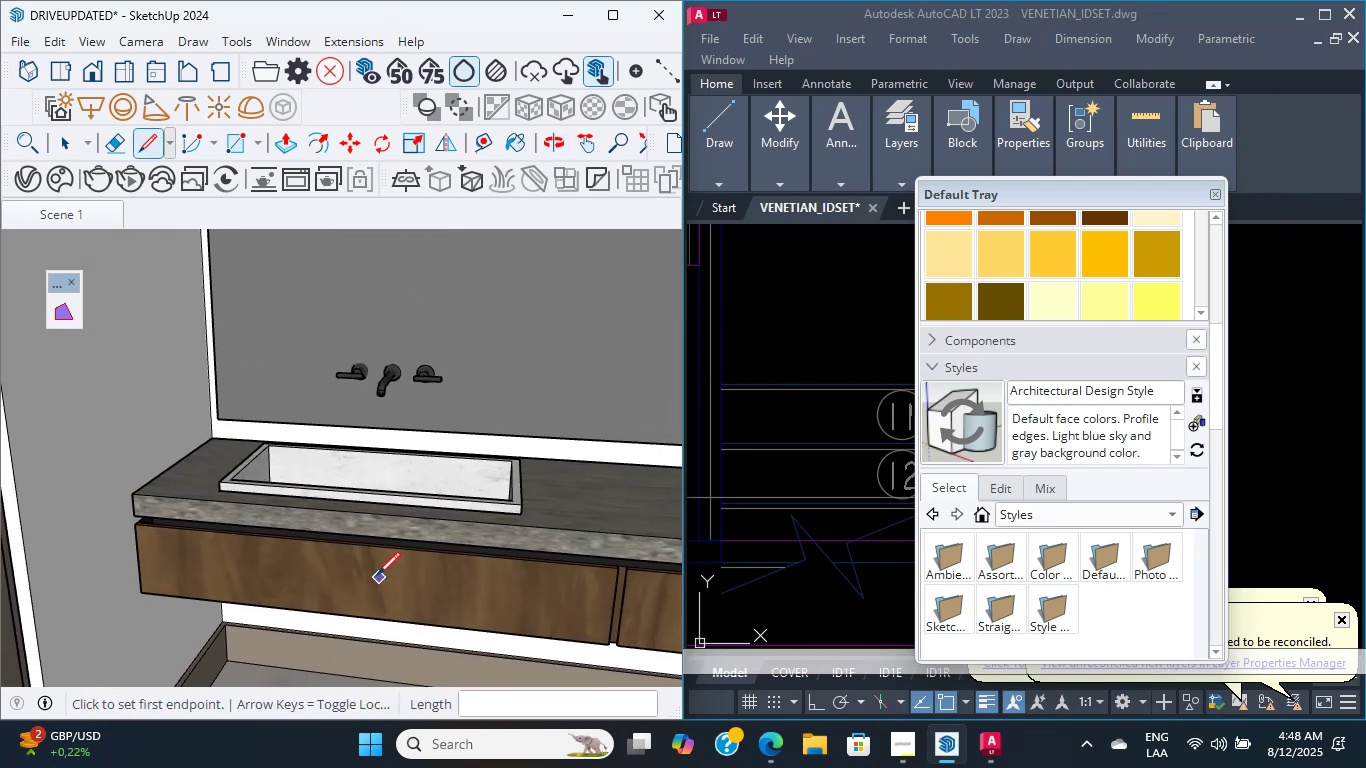 
scroll: coordinate [345, 530], scroll_direction: up, amount: 1.0
 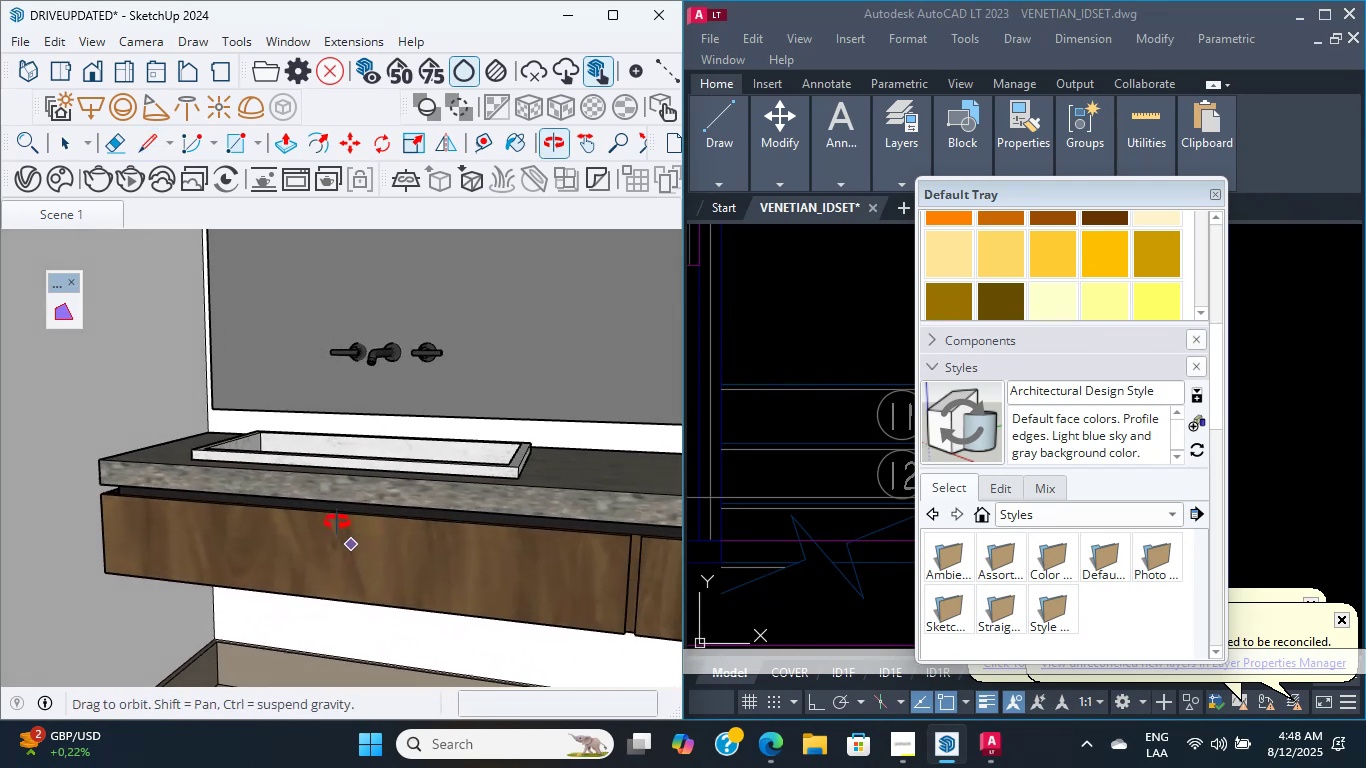 
hold_key(key=ShiftLeft, duration=0.81)
scroll: coordinate [277, 489], scroll_direction: up, amount: 1.0
 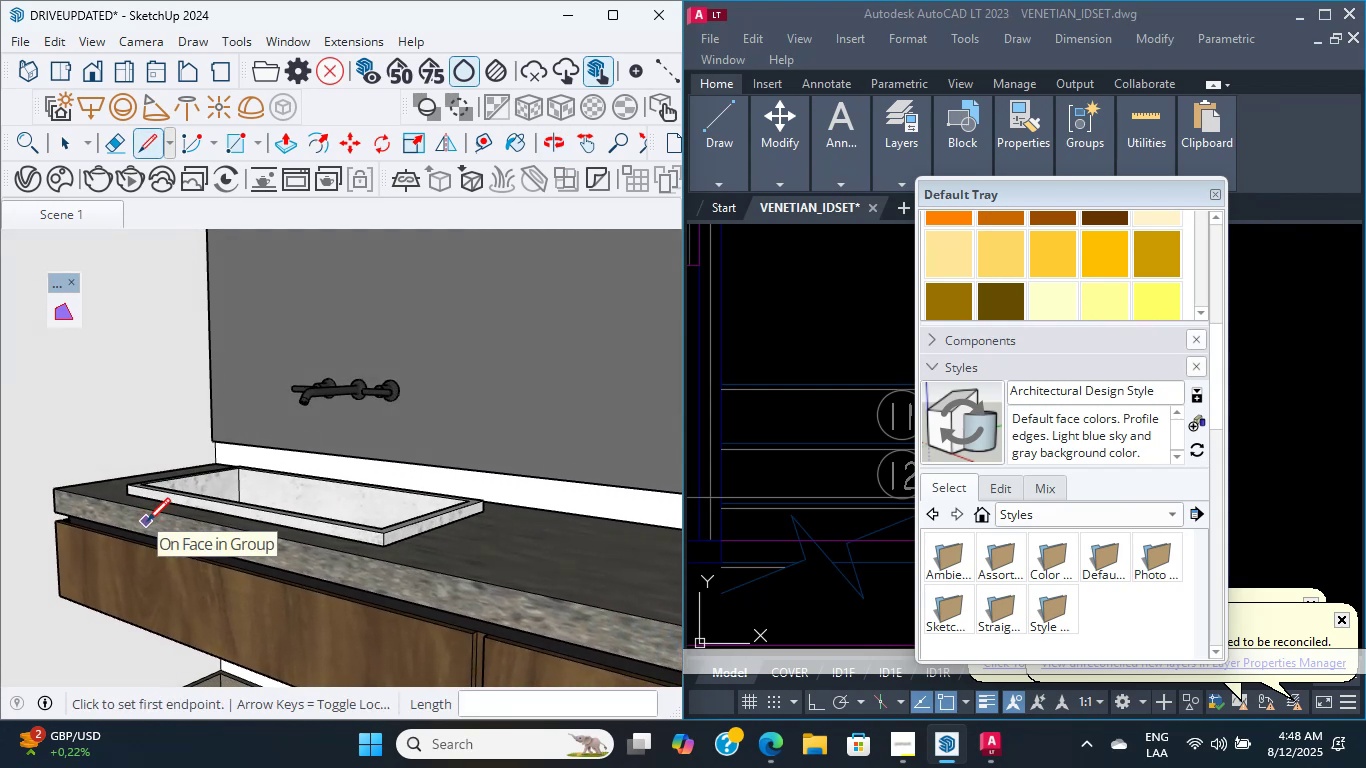 
hold_key(key=ShiftLeft, duration=0.41)
 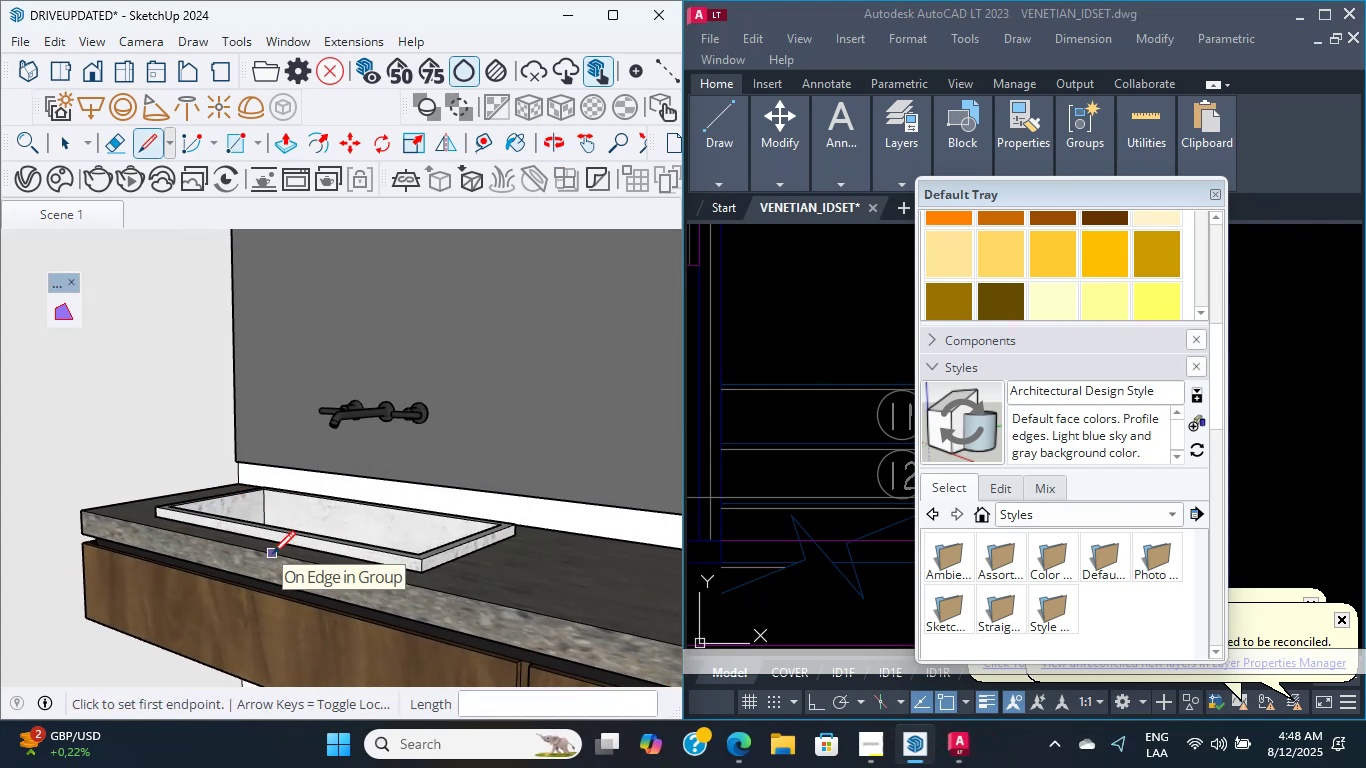 
wait(5.87)
 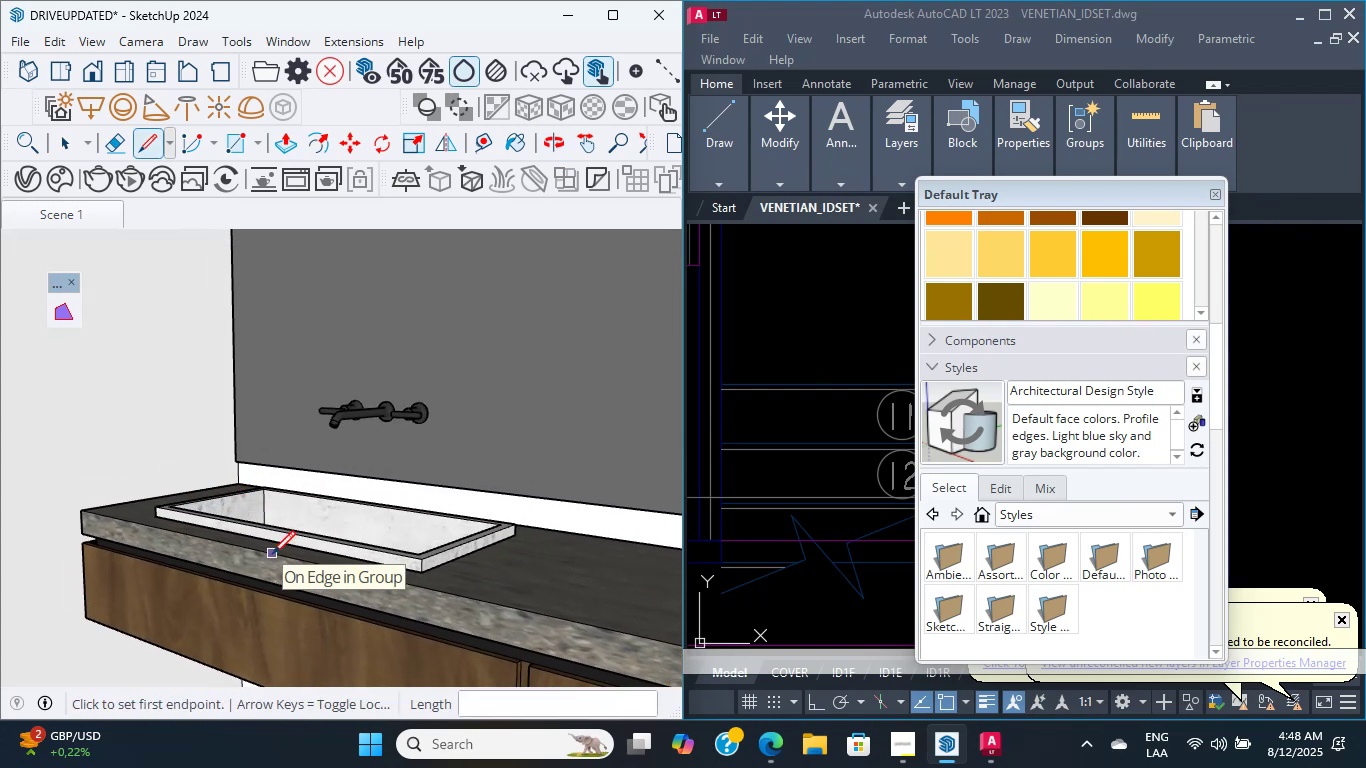 
scroll: coordinate [272, 554], scroll_direction: up, amount: 10.0
 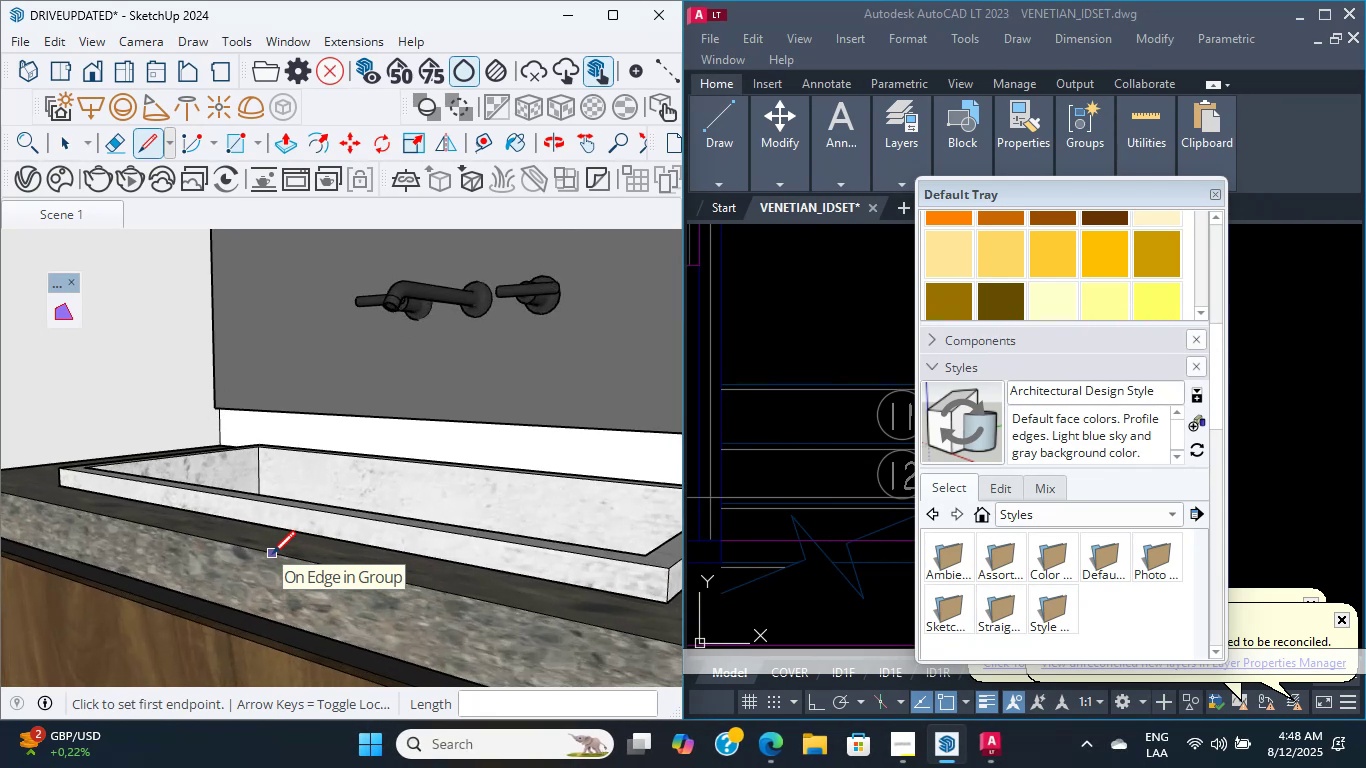 
wait(10.31)
 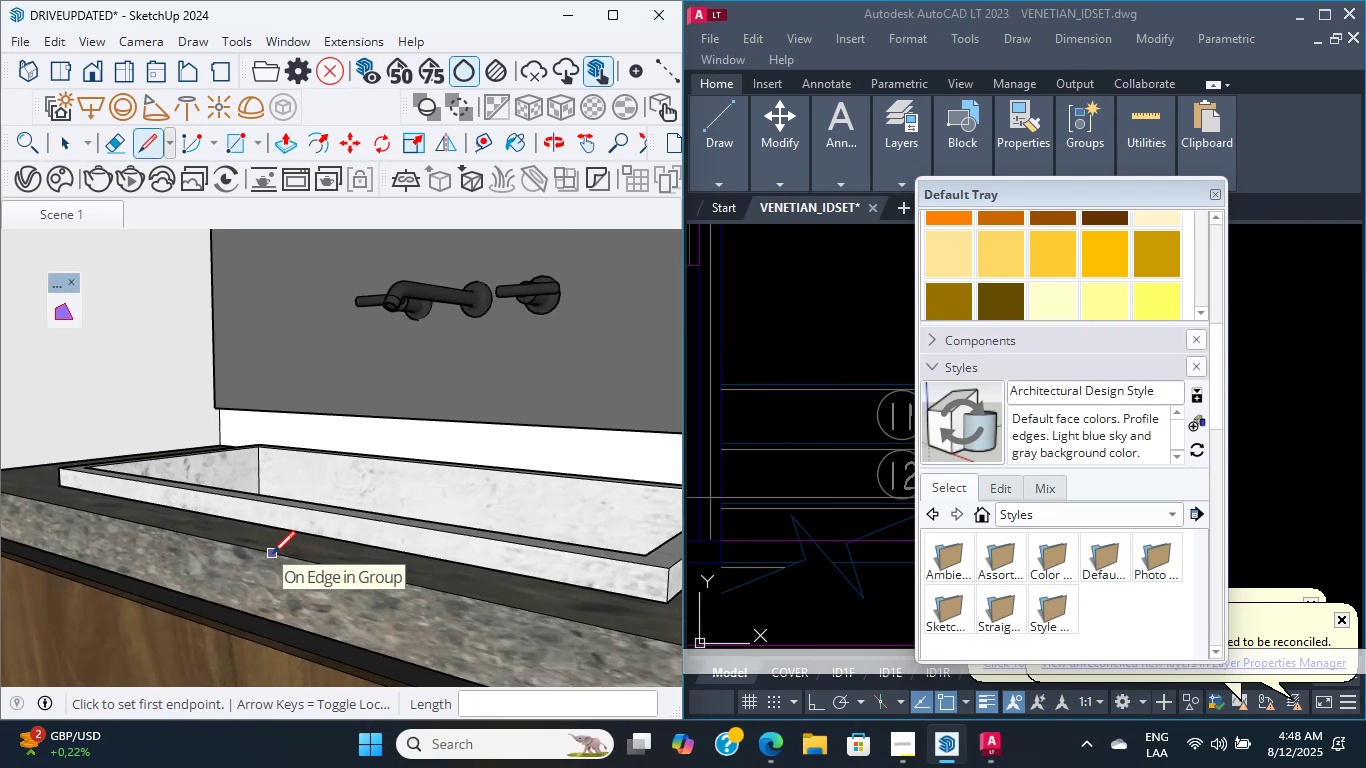 
scroll: coordinate [299, 580], scroll_direction: up, amount: 2.0
 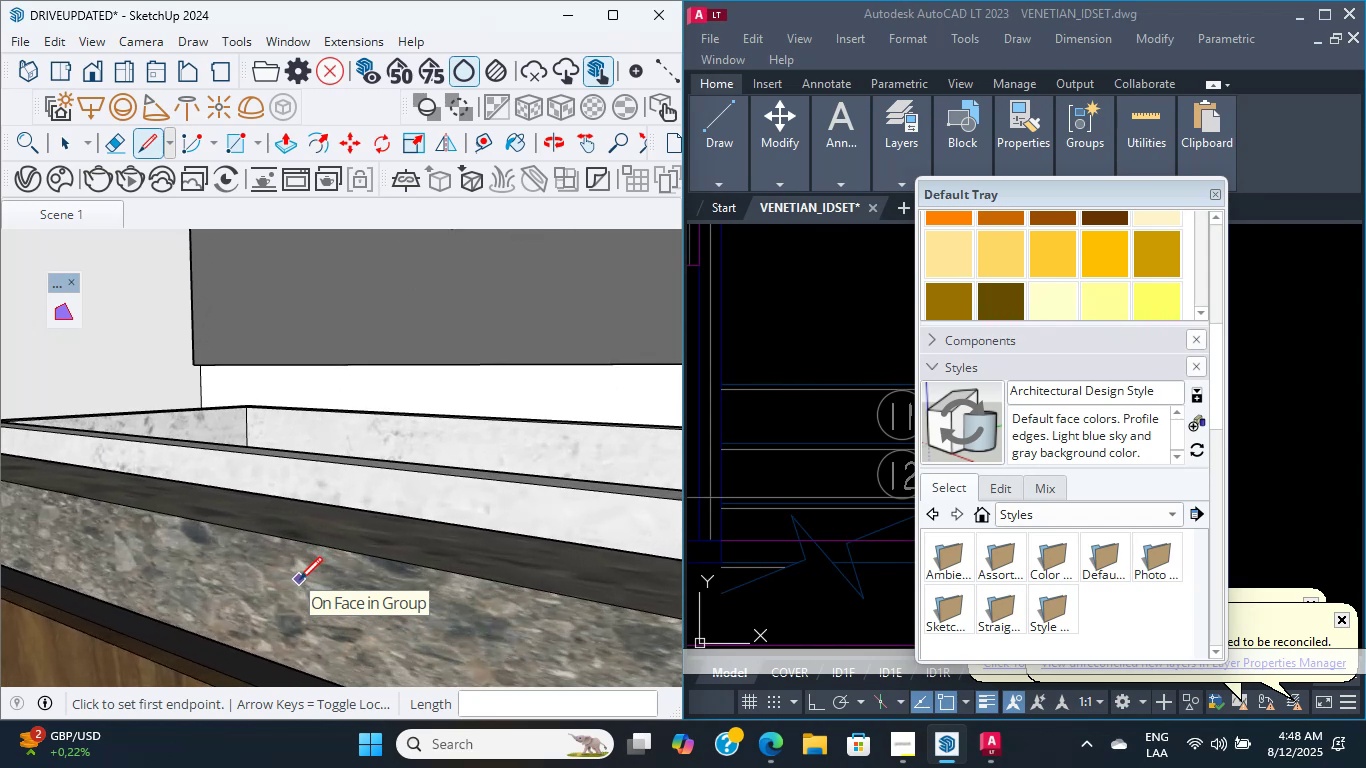 
wait(6.65)
 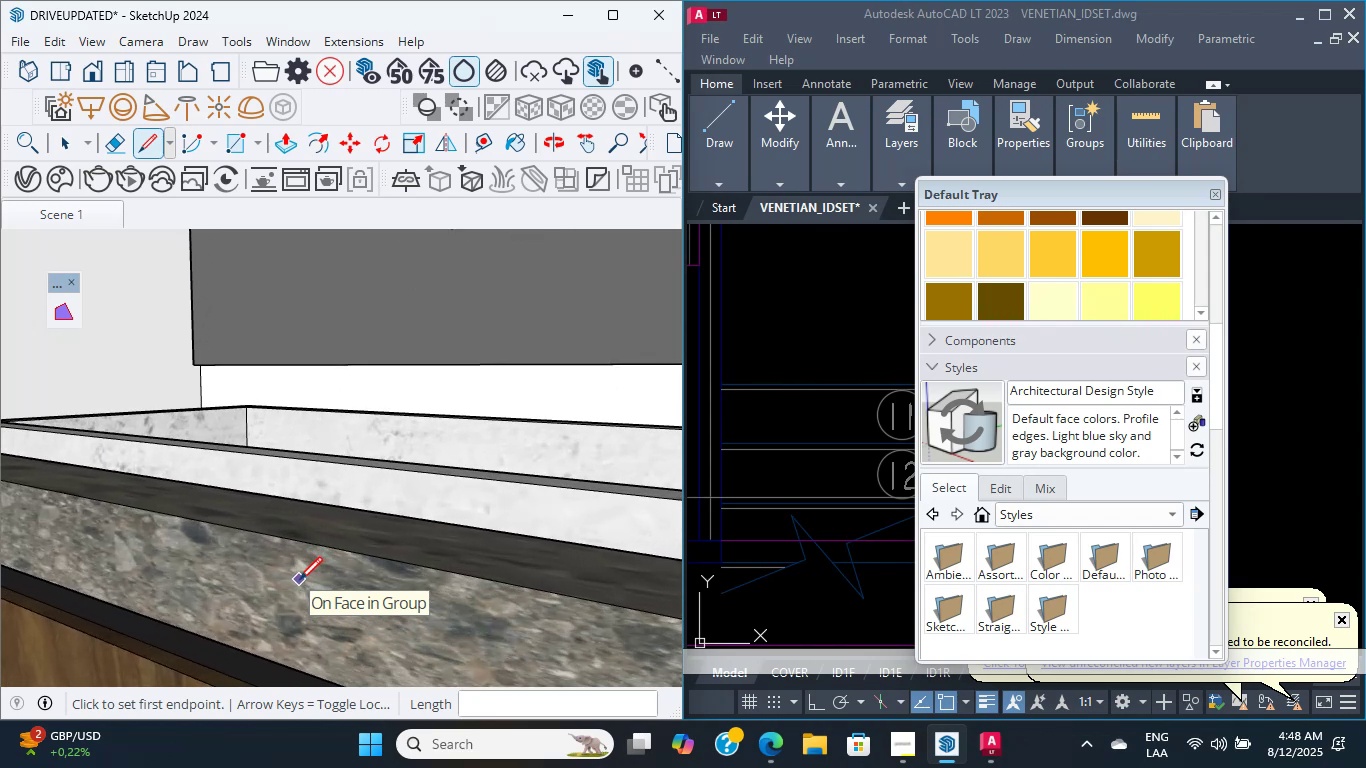 
scroll: coordinate [299, 580], scroll_direction: up, amount: 3.0
 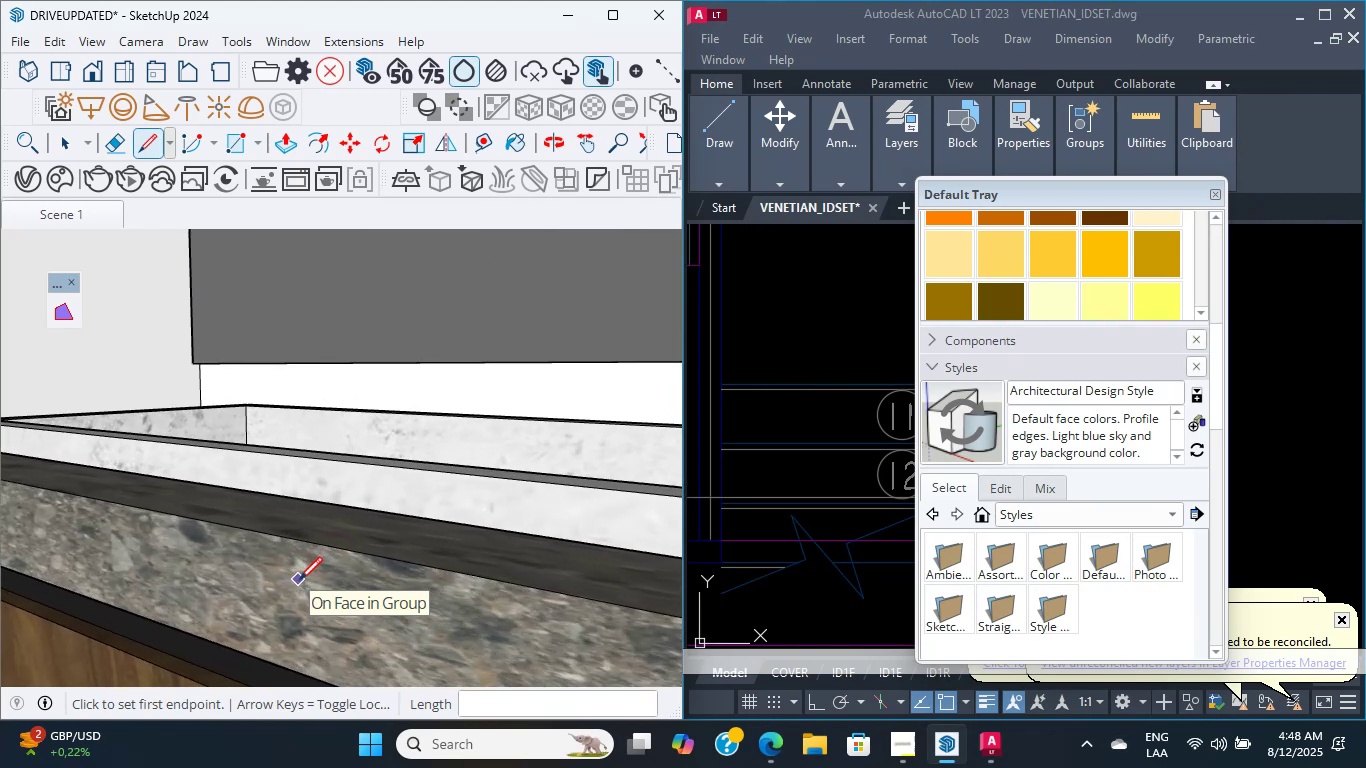 
scroll: coordinate [310, 595], scroll_direction: none, amount: 0.0
 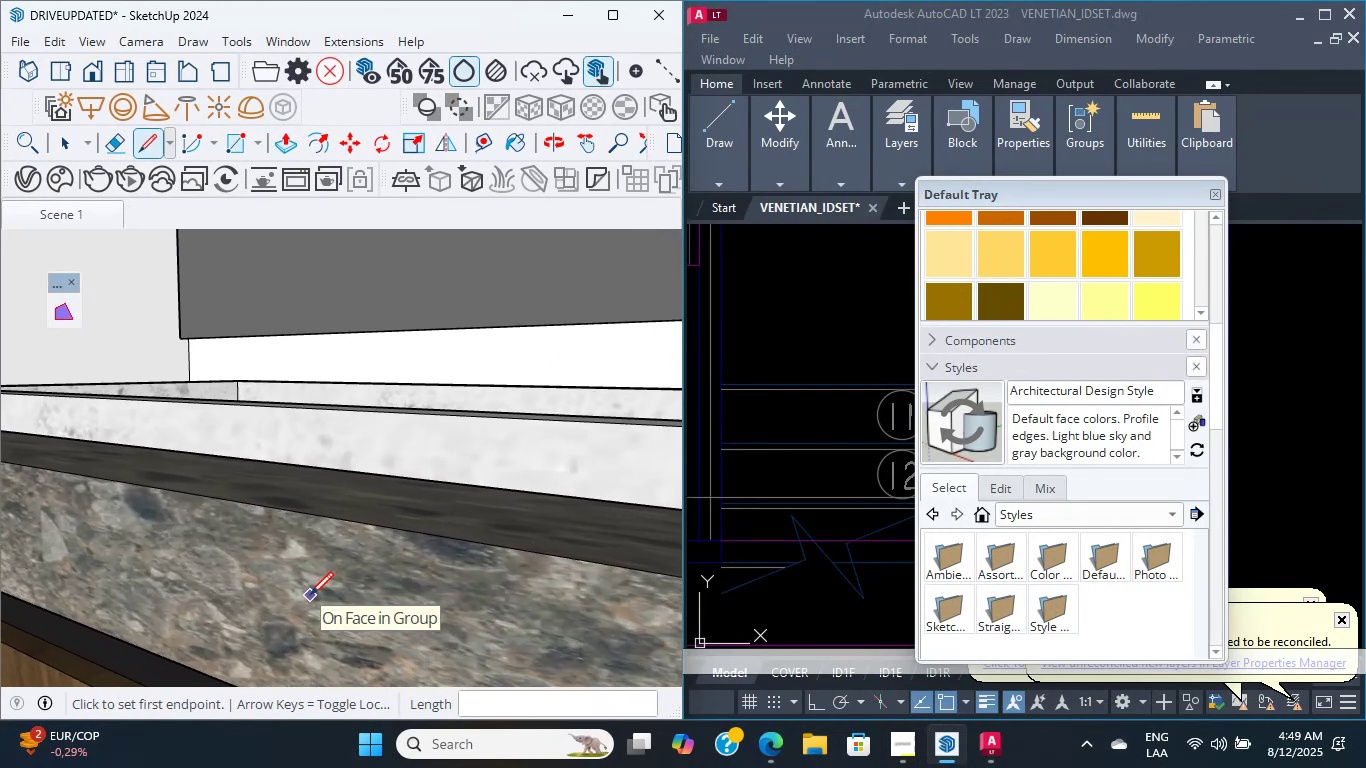 
scroll: coordinate [310, 595], scroll_direction: down, amount: 1.0
 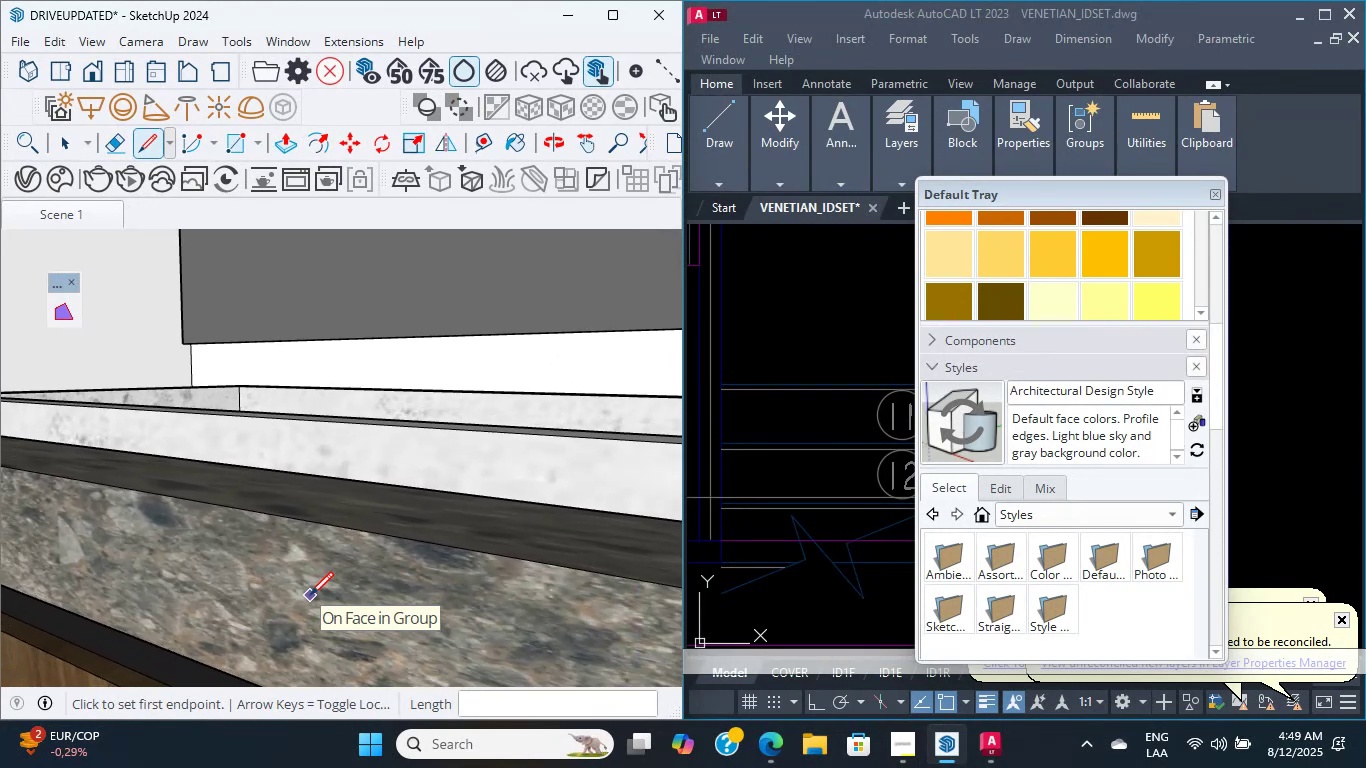 
wait(5.78)
 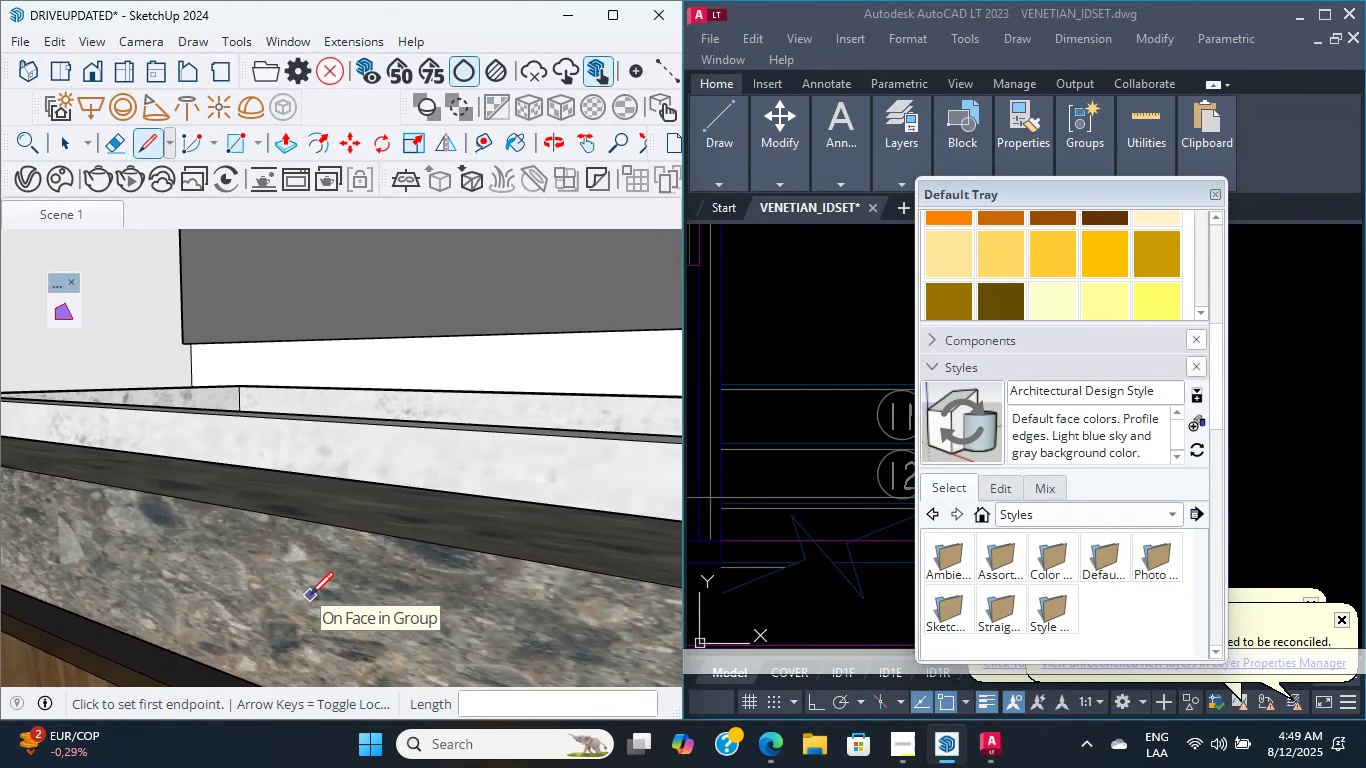 
scroll: coordinate [798, 360], scroll_direction: down, amount: 26.0
 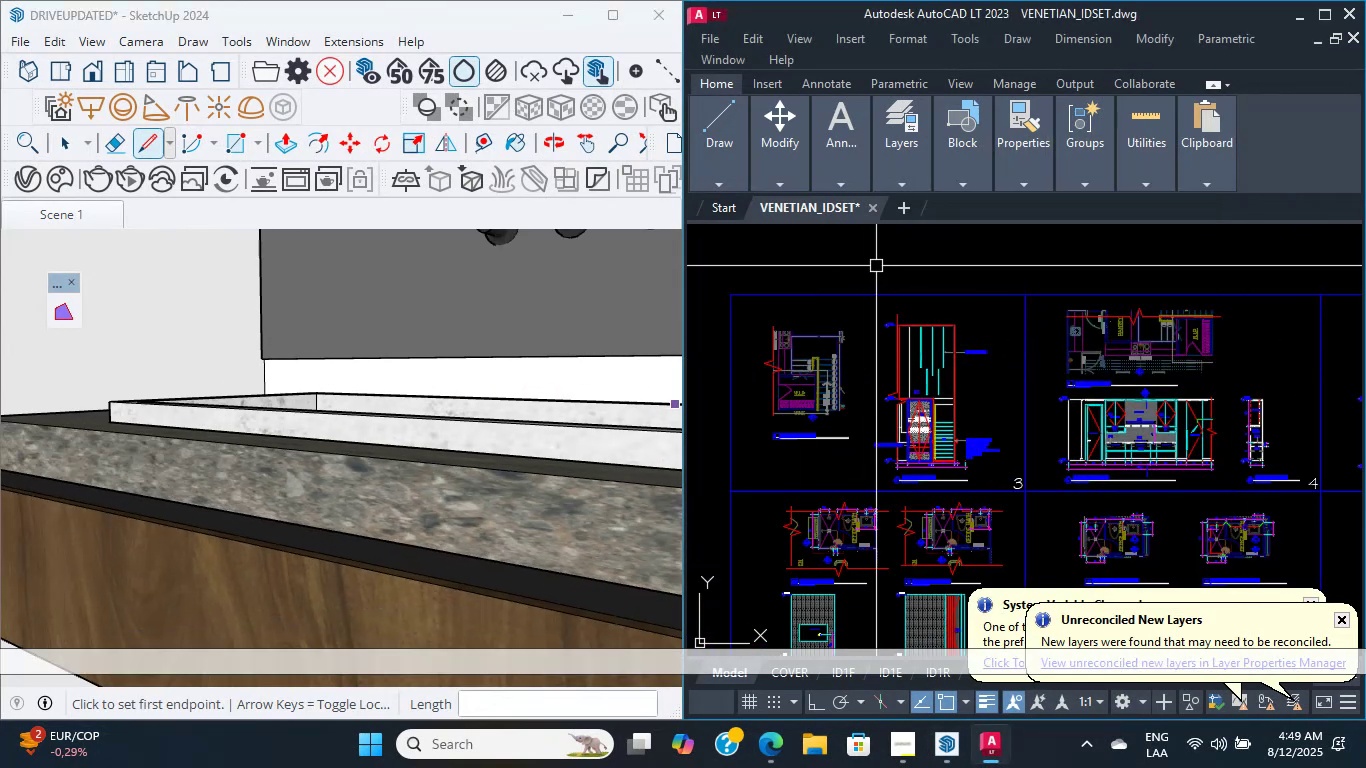 
hold_key(key=ShiftLeft, duration=0.38)
 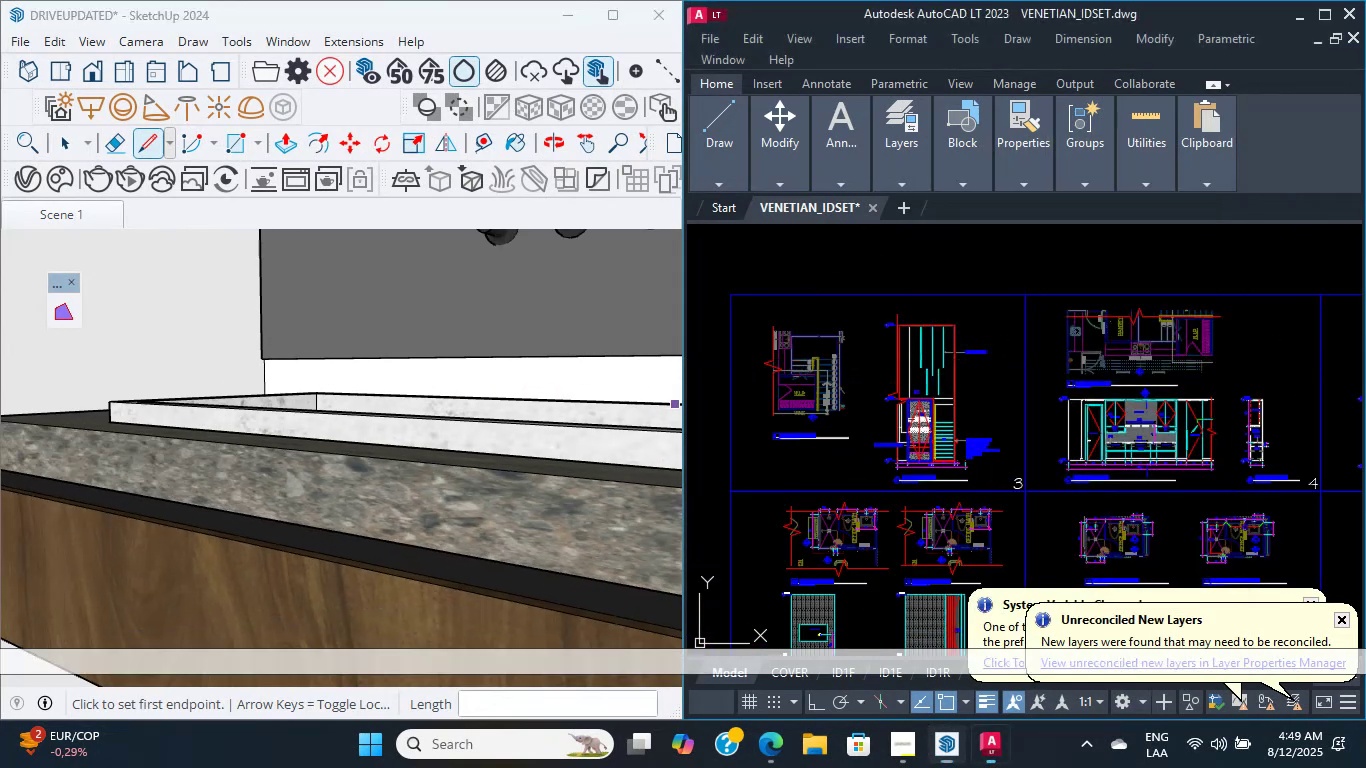 
scroll: coordinate [1161, 433], scroll_direction: down, amount: 4.0
 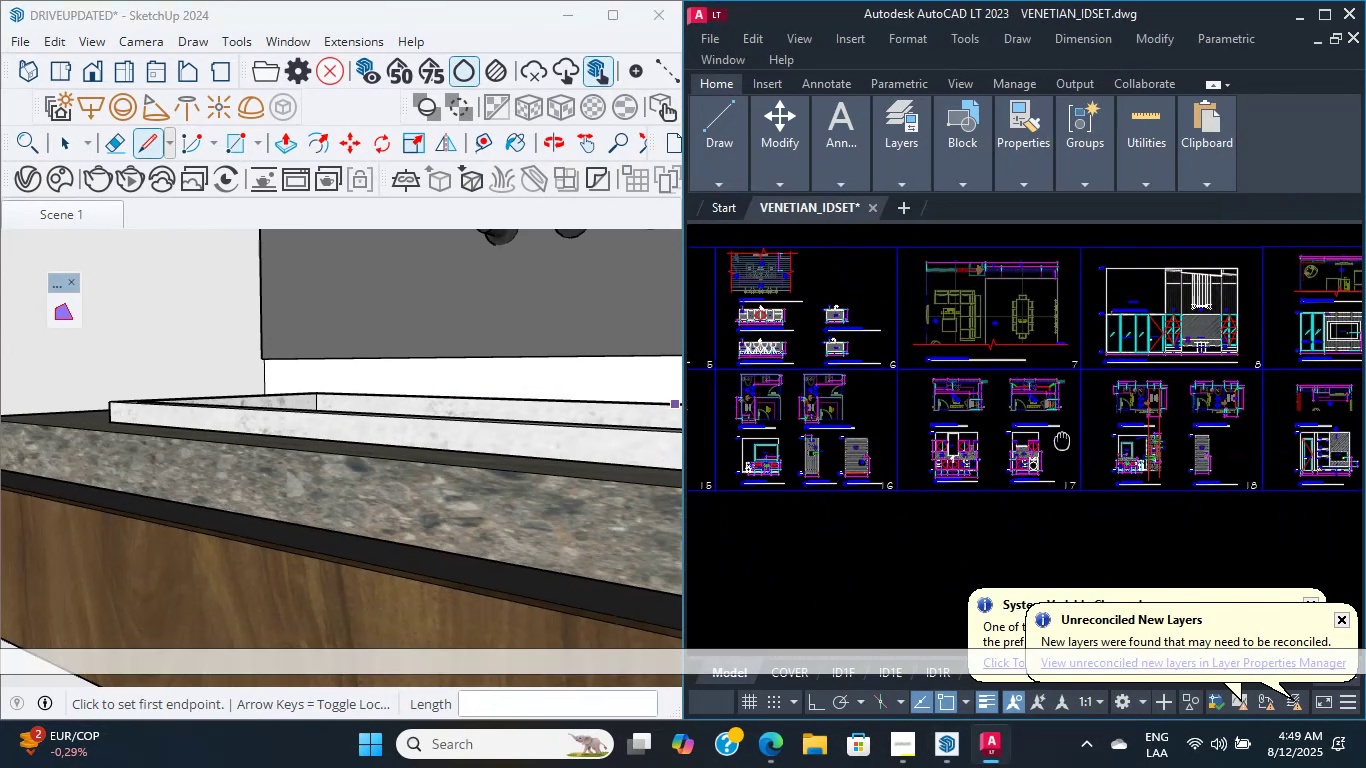 
scroll: coordinate [1291, 428], scroll_direction: up, amount: 3.0
 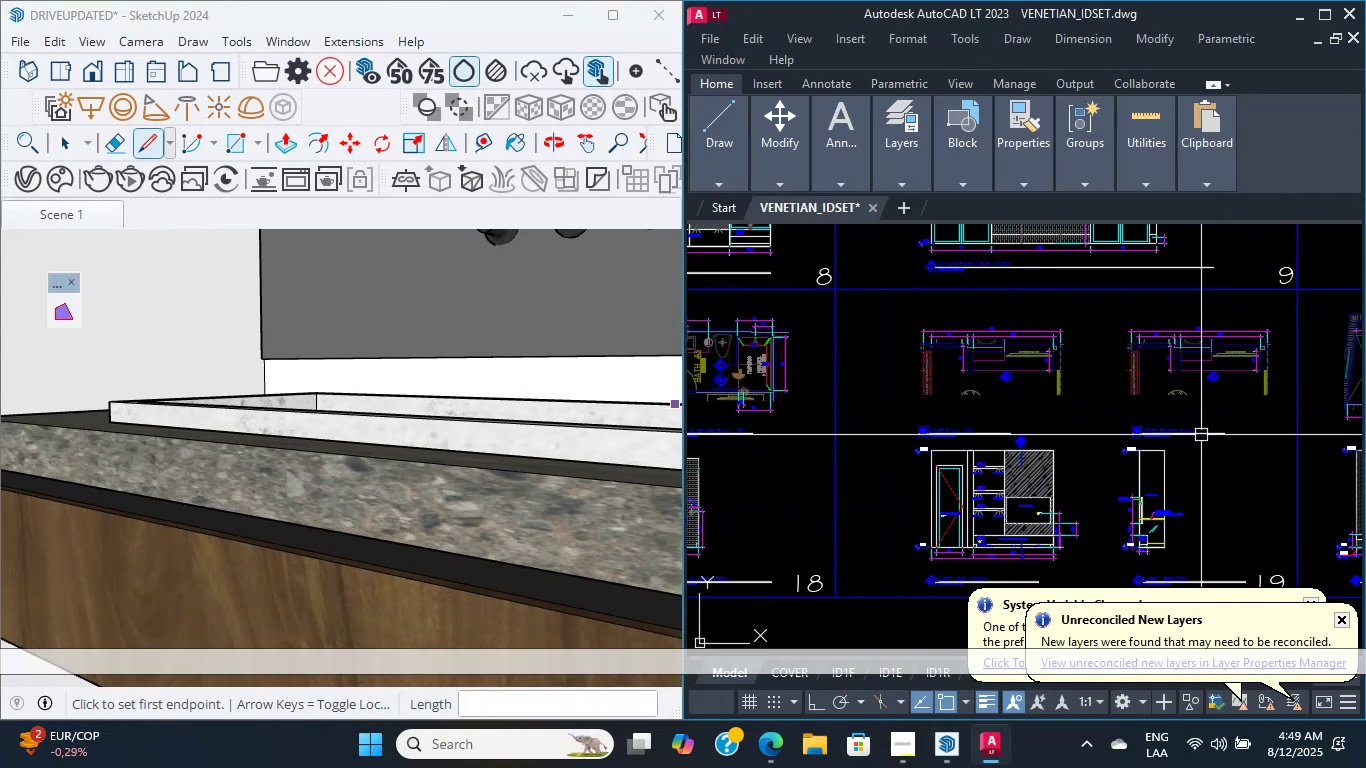 
scroll: coordinate [1198, 451], scroll_direction: down, amount: 7.0
 